 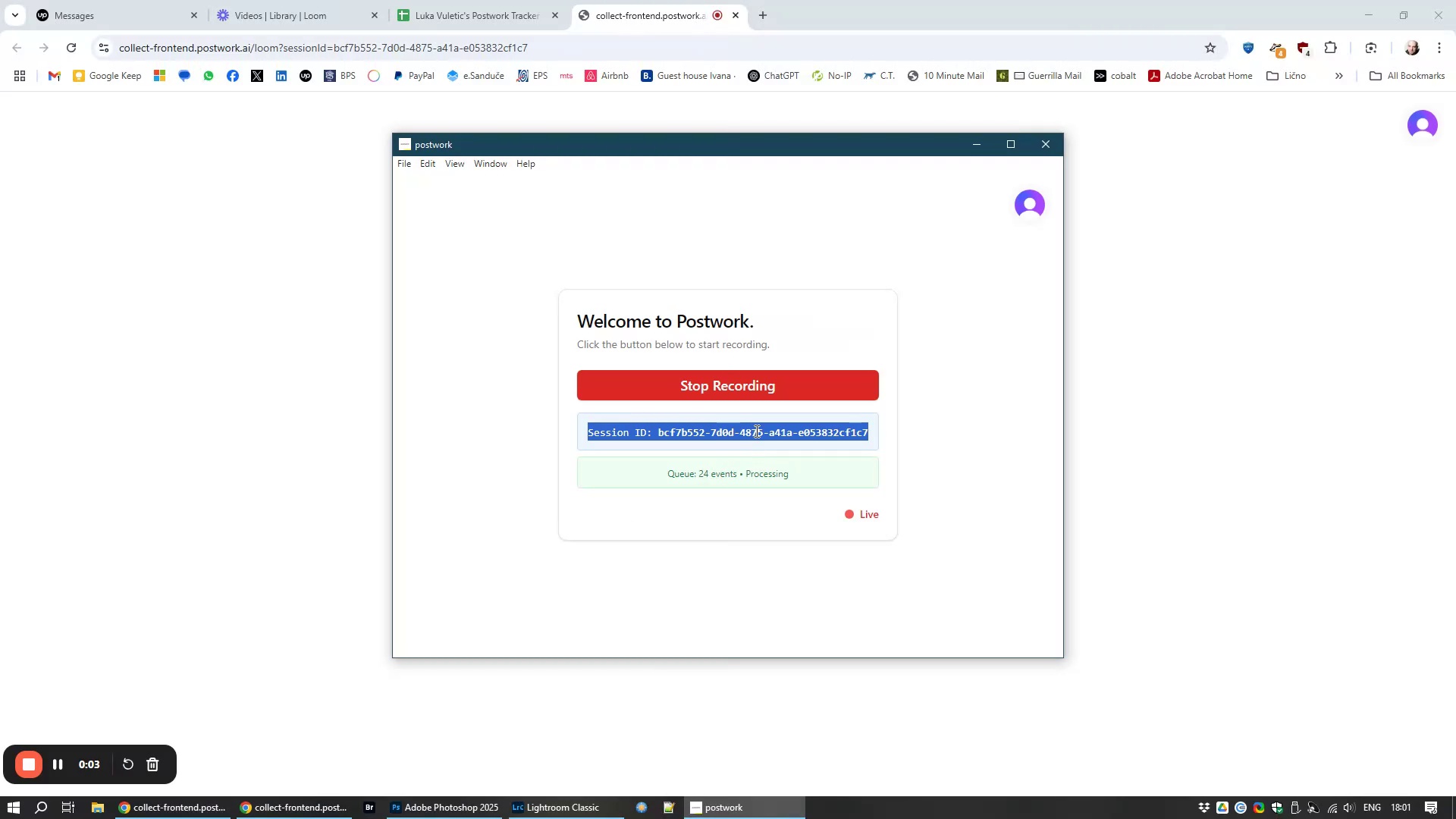 
right_click([755, 431])
 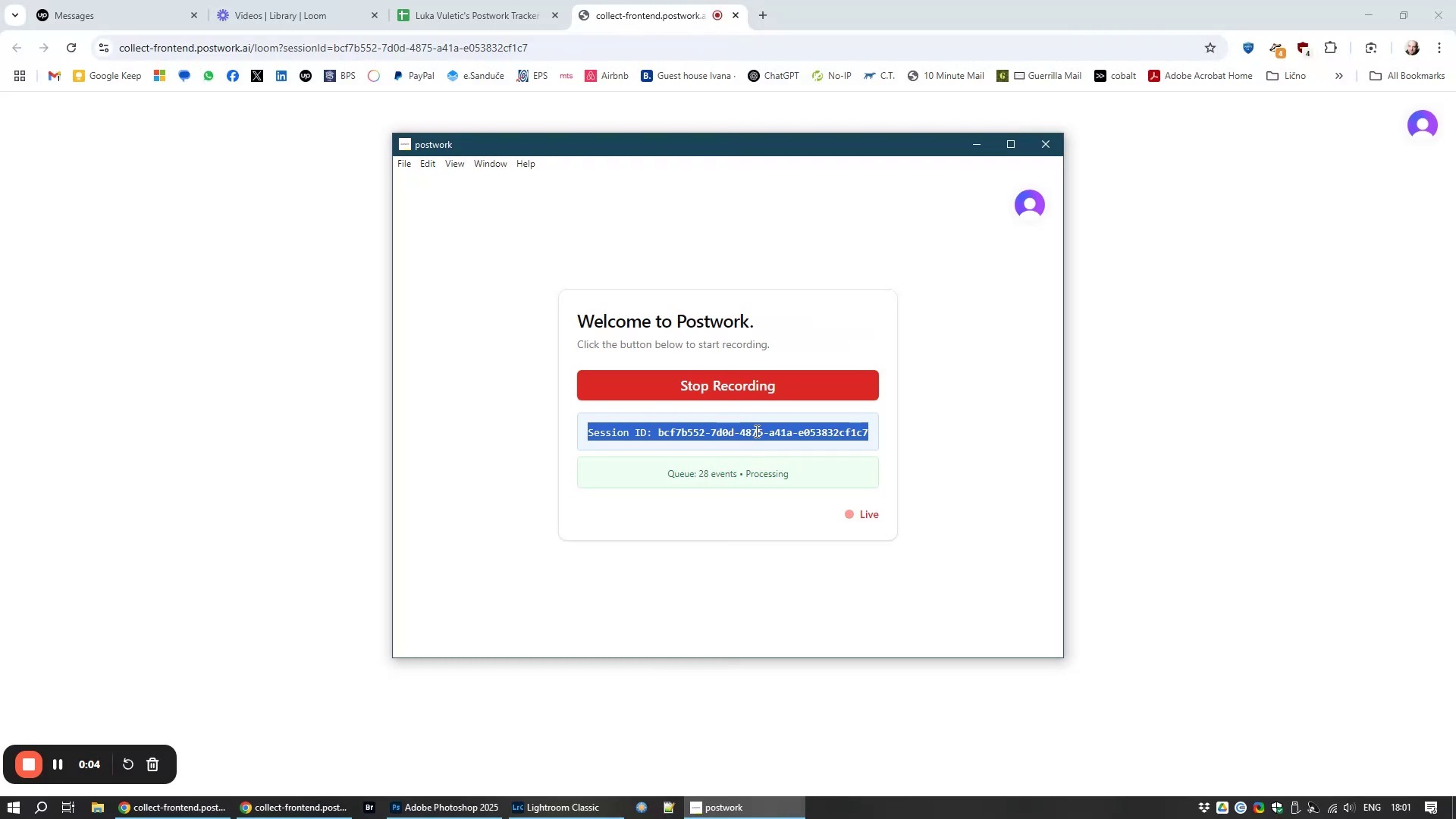 
key(Control+C)
 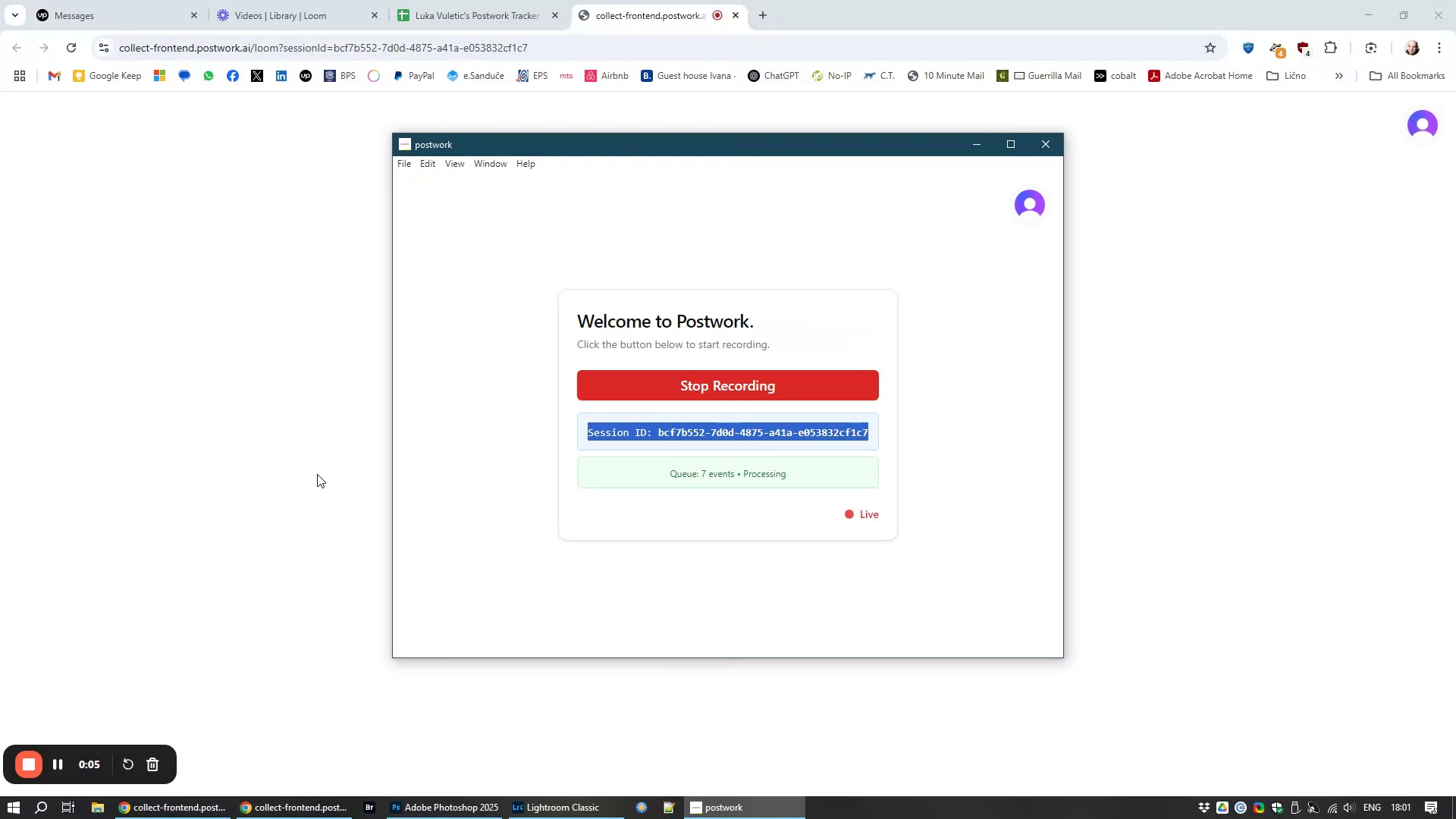 
left_click([193, 477])
 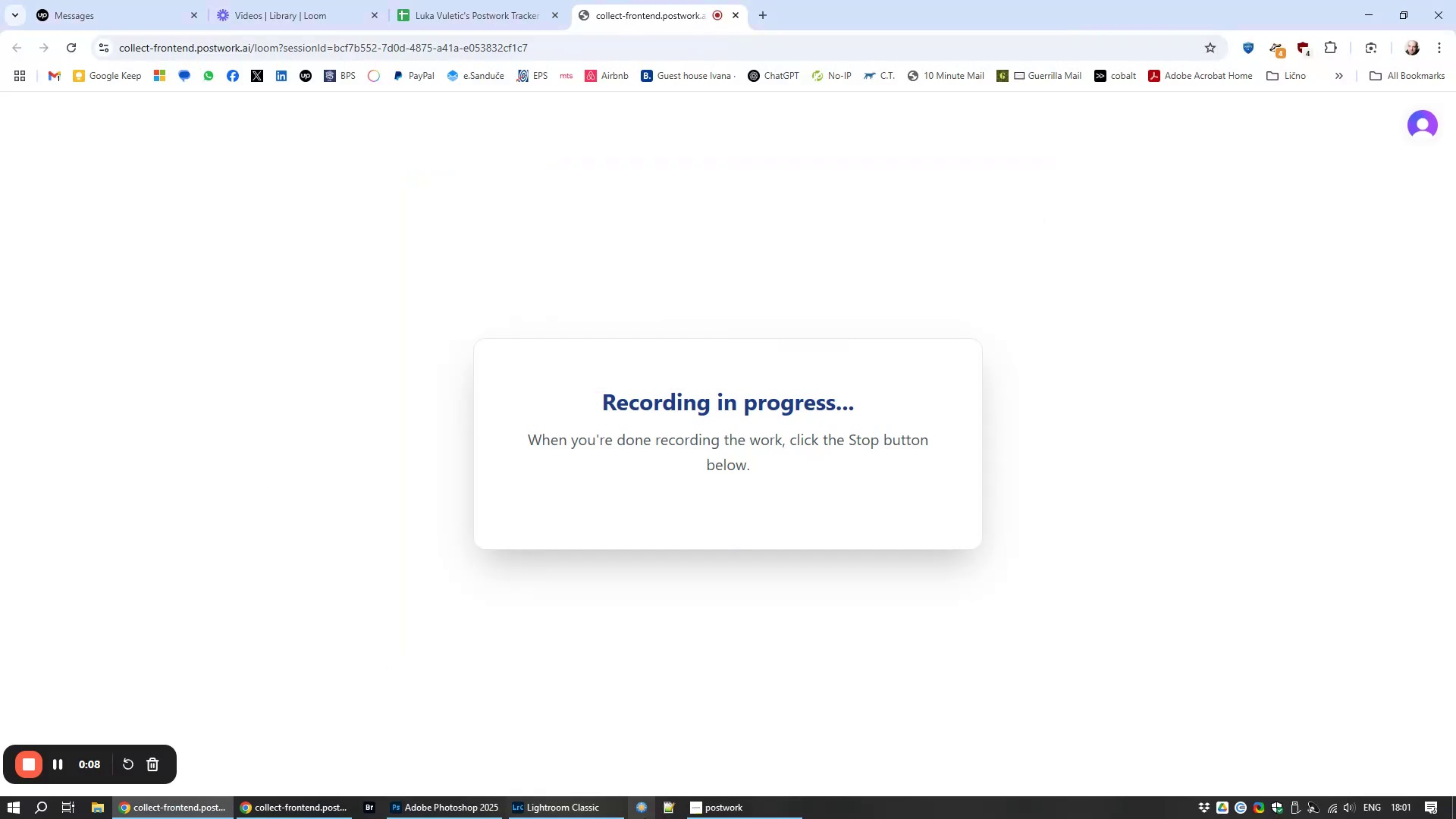 
left_click([563, 818])
 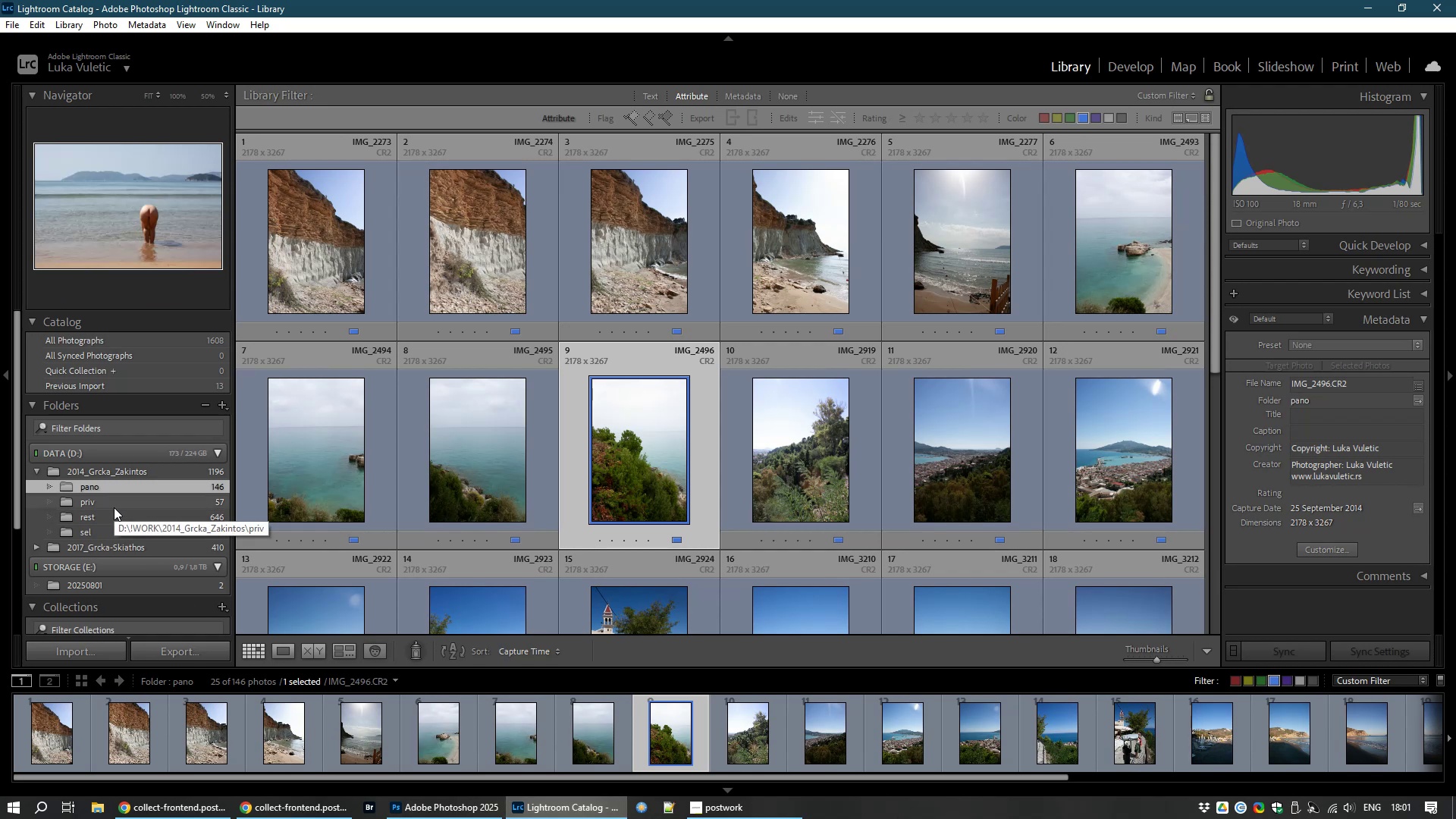 
right_click([114, 507])
 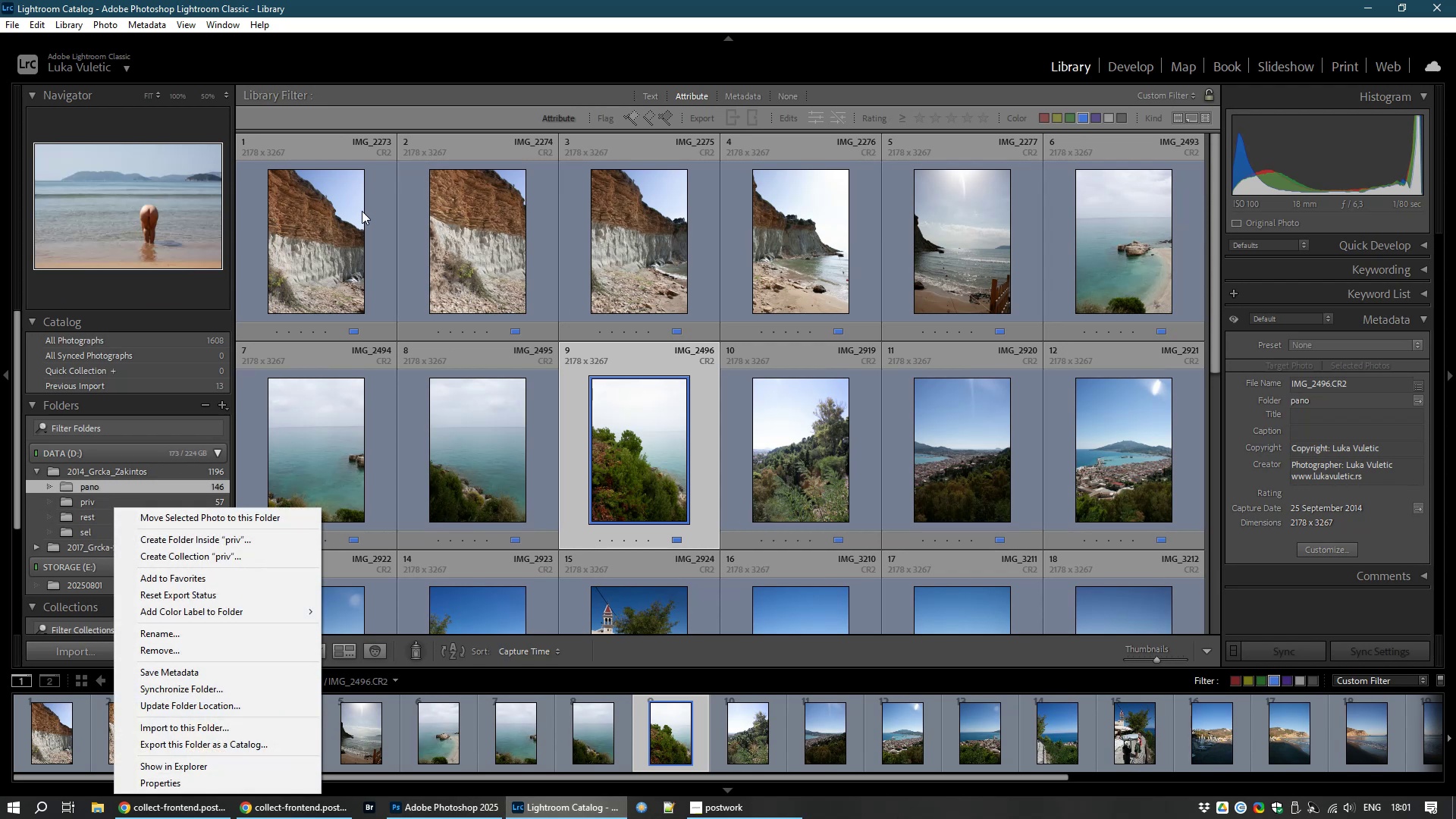 
left_click([324, 268])
 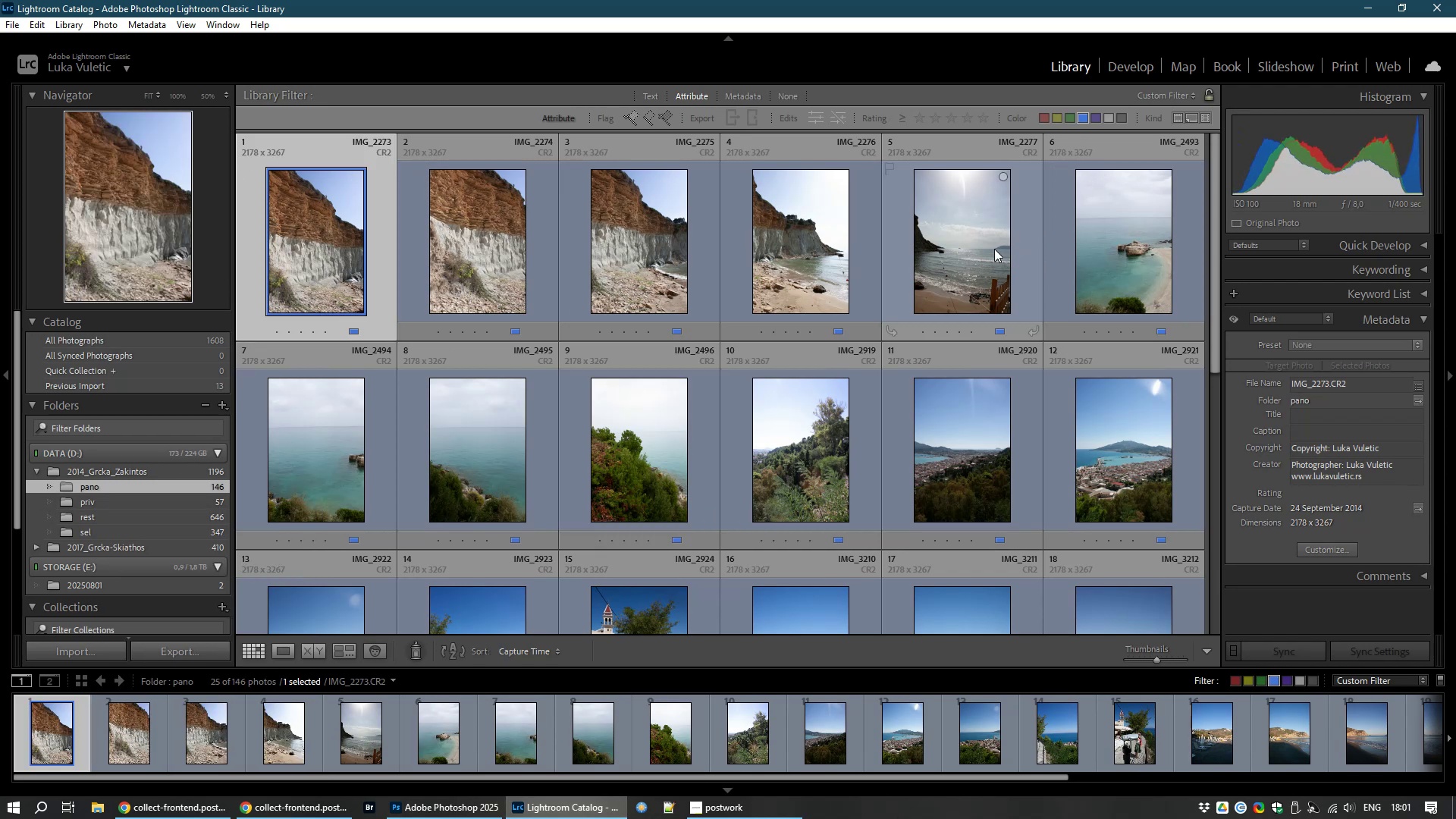 
hold_key(key=ShiftLeft, duration=0.46)
left_click([979, 251])
 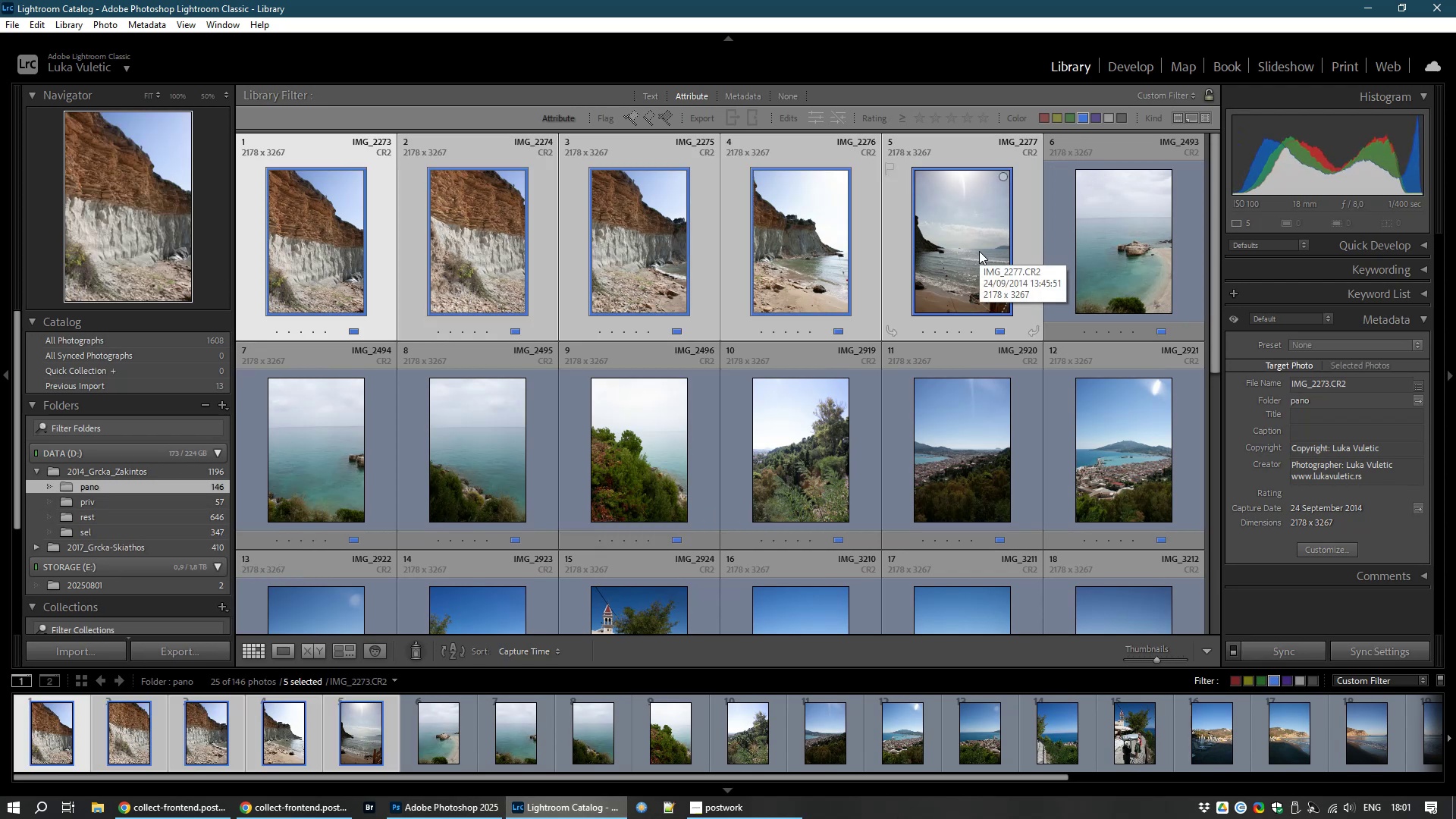 
key(Control+M)
 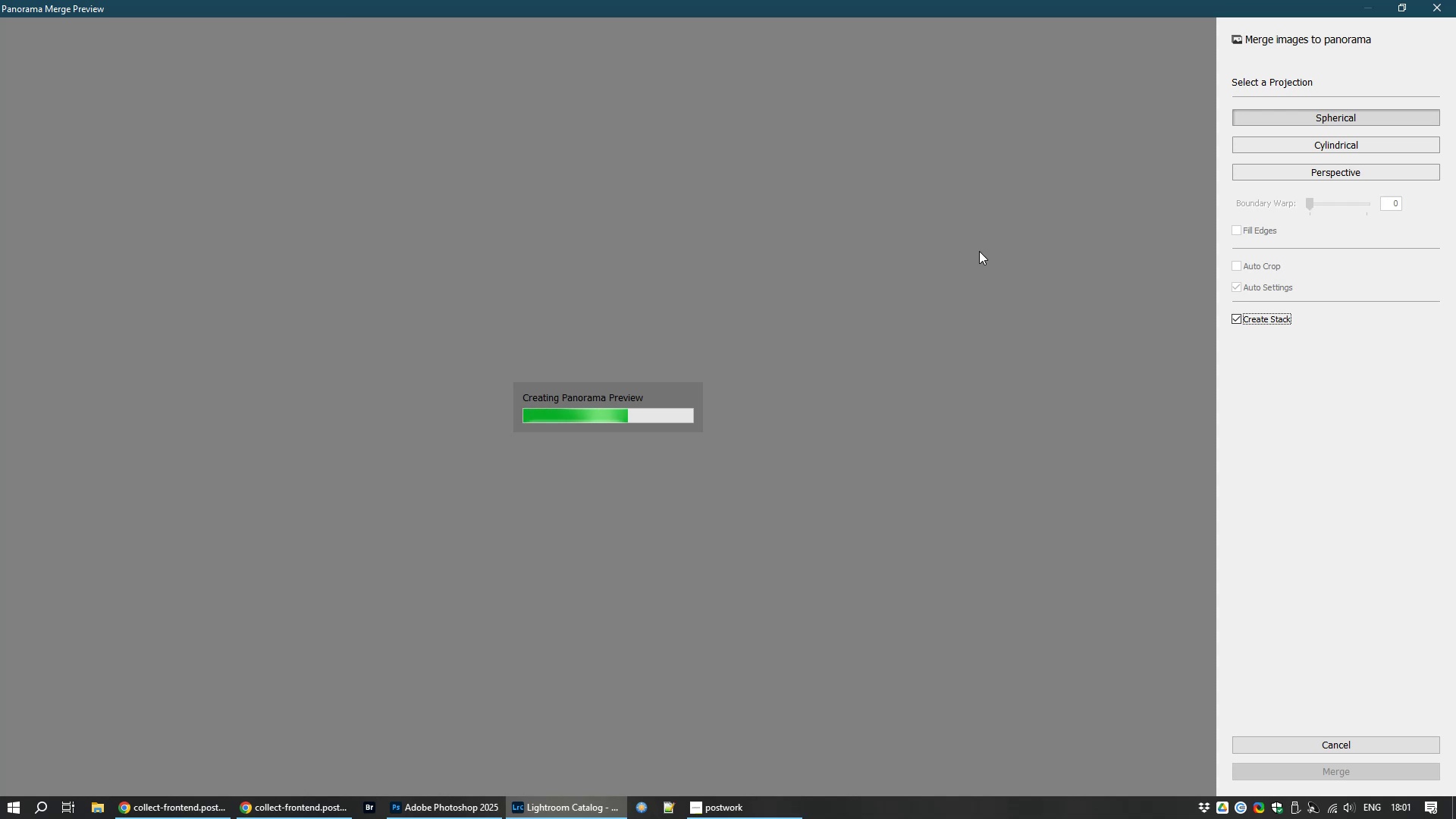 
wait(9.41)
 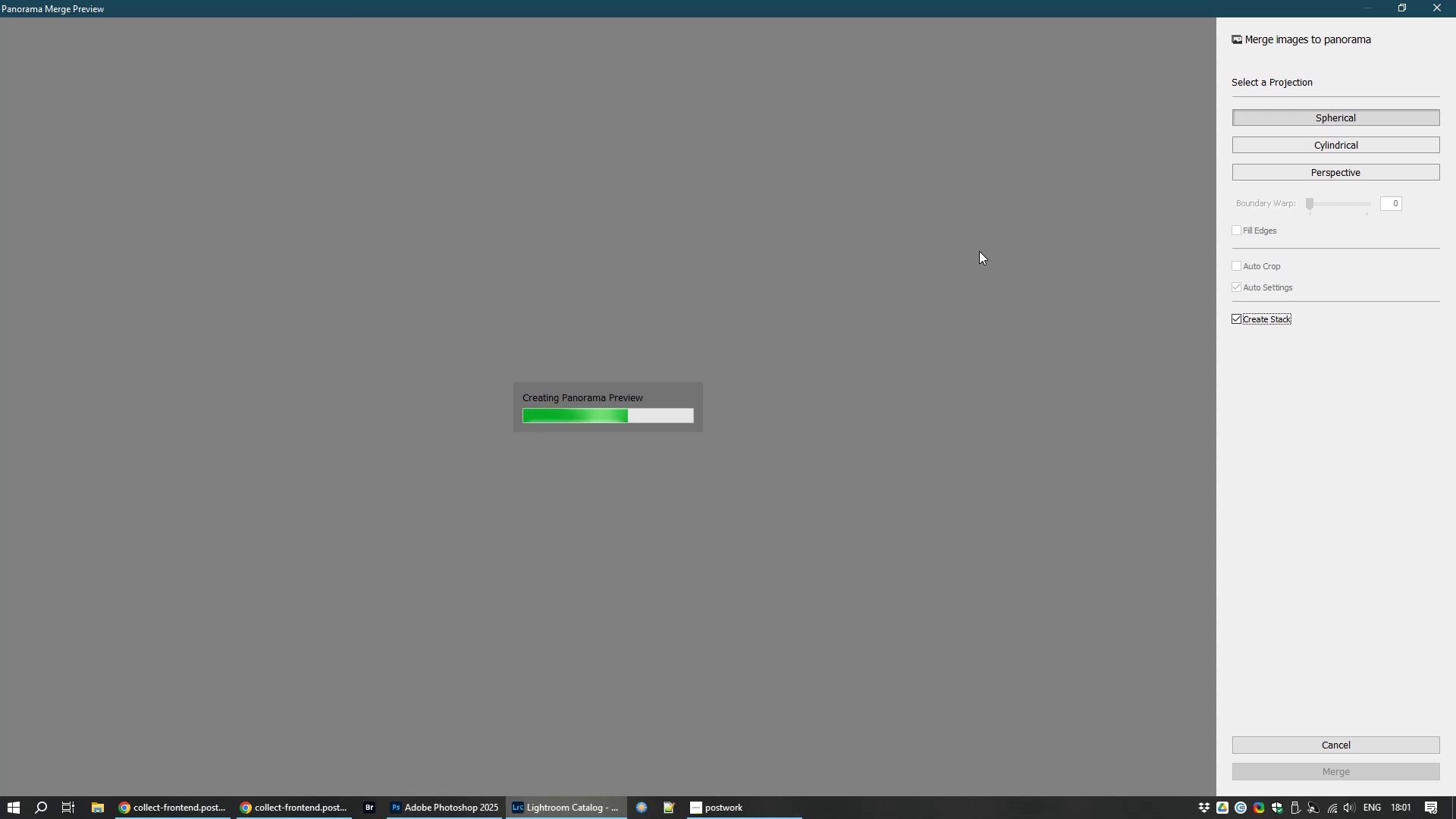 
left_click([1242, 262])
 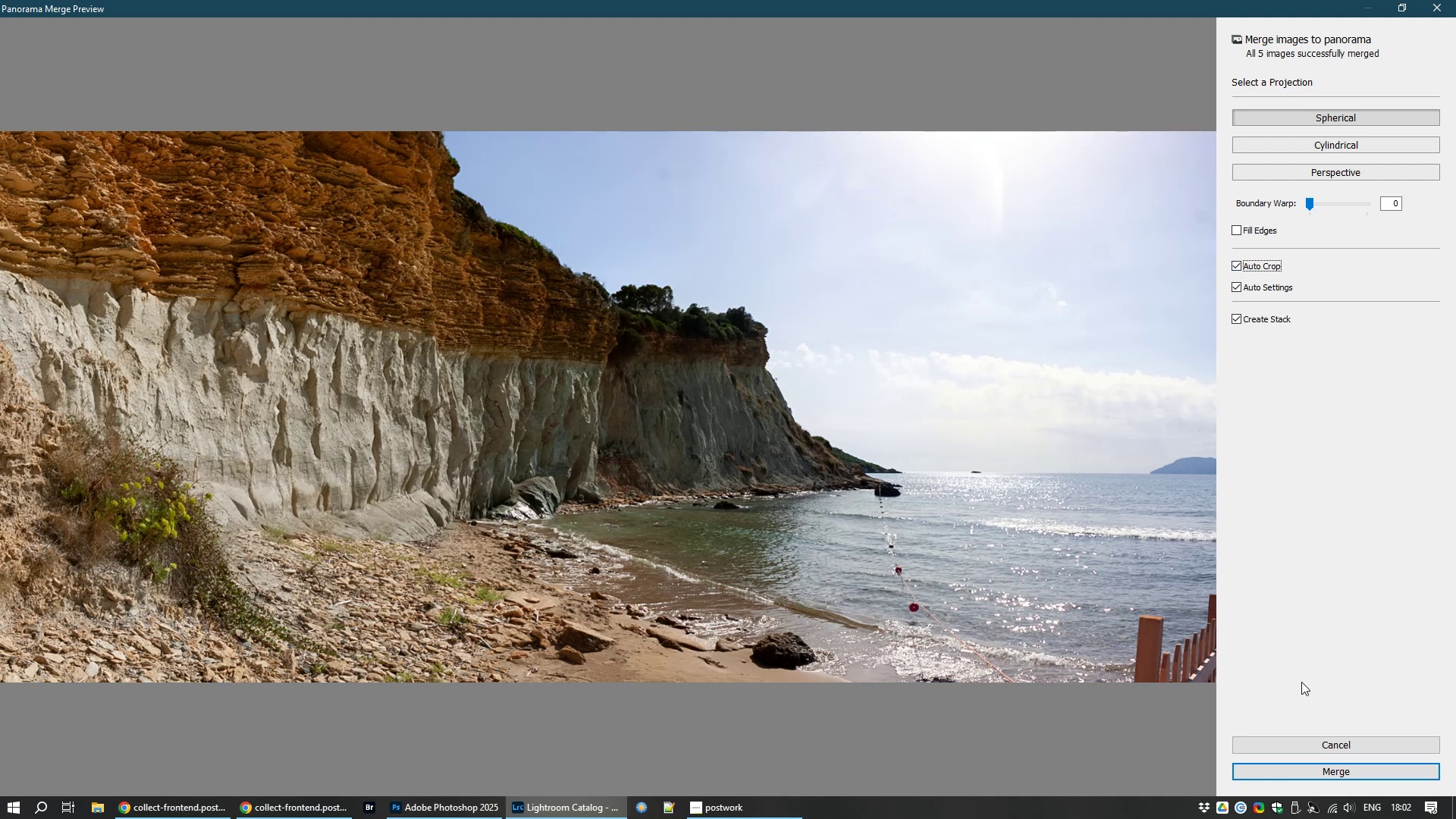 
wait(5.28)
 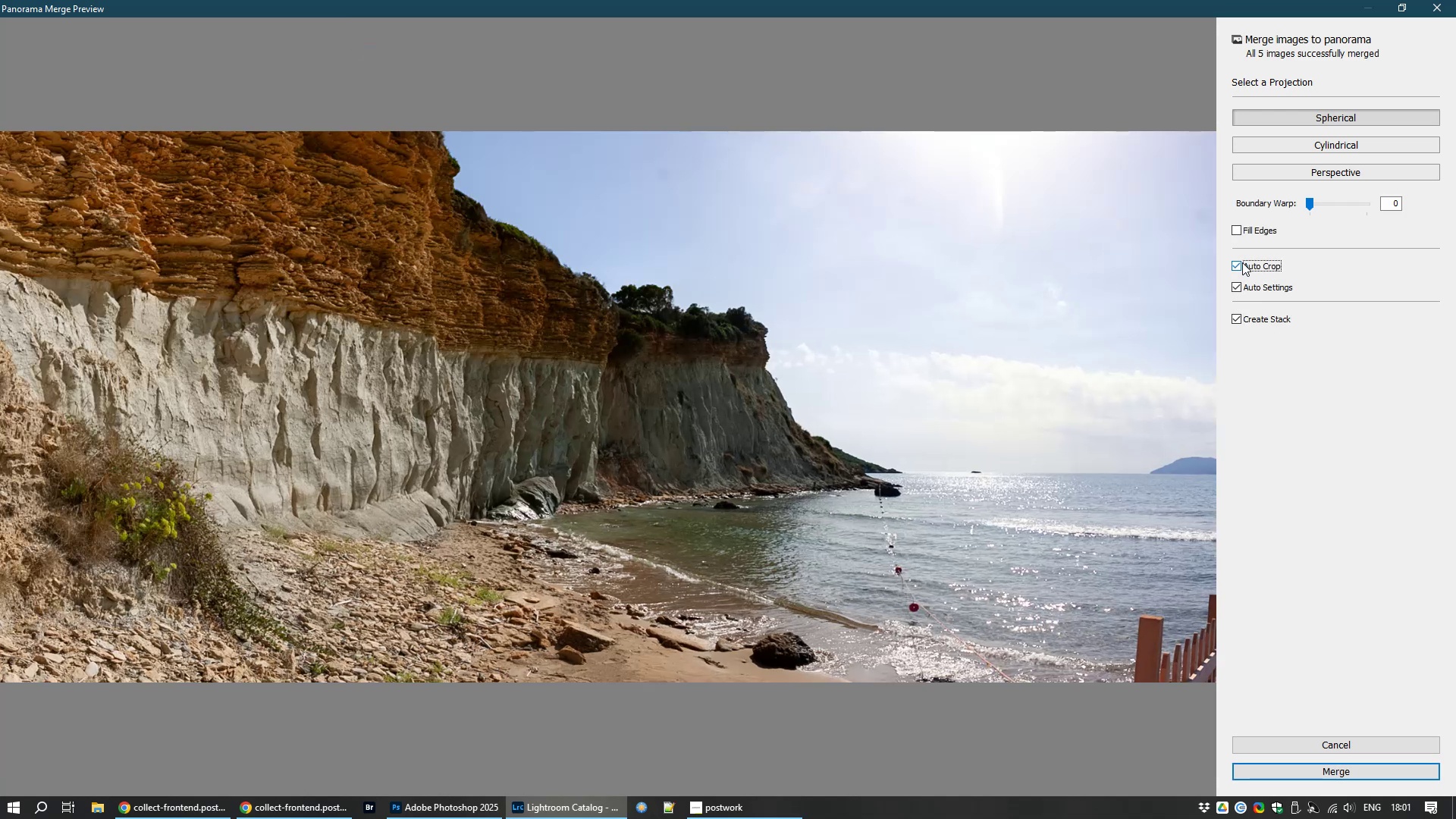 
left_click([1371, 784])
 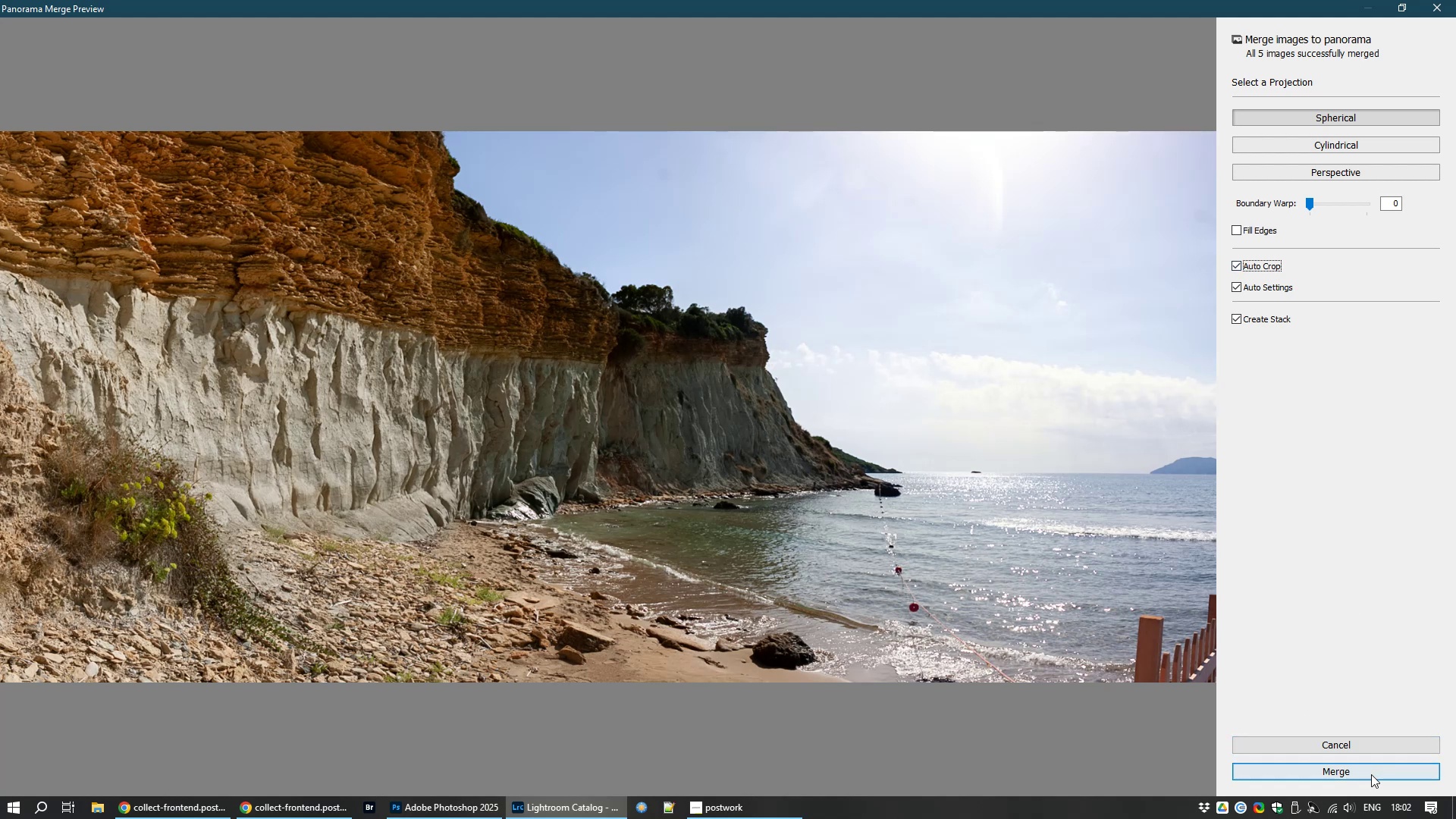 
left_click([1371, 774])
 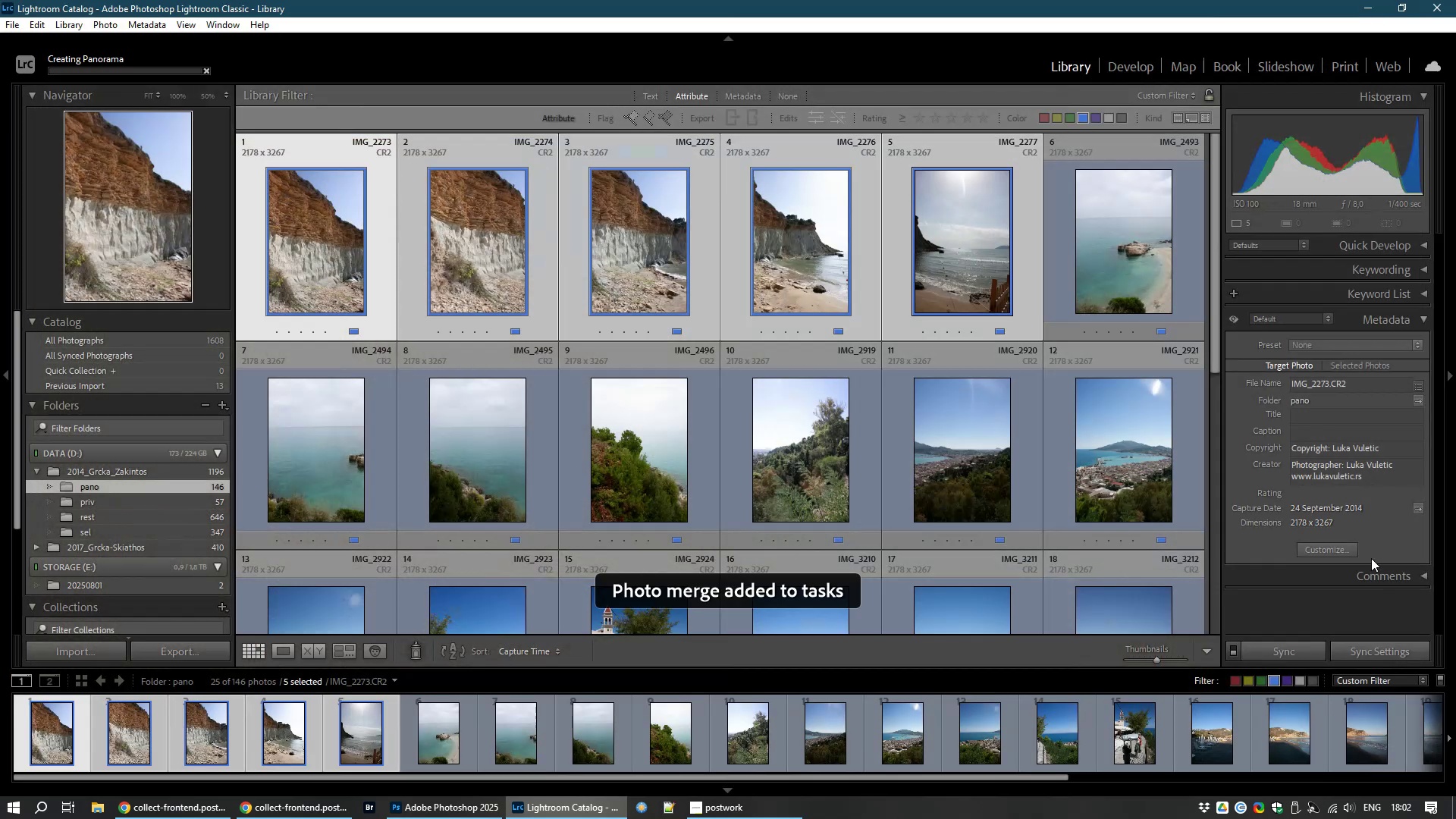 
right_click([1371, 558])
 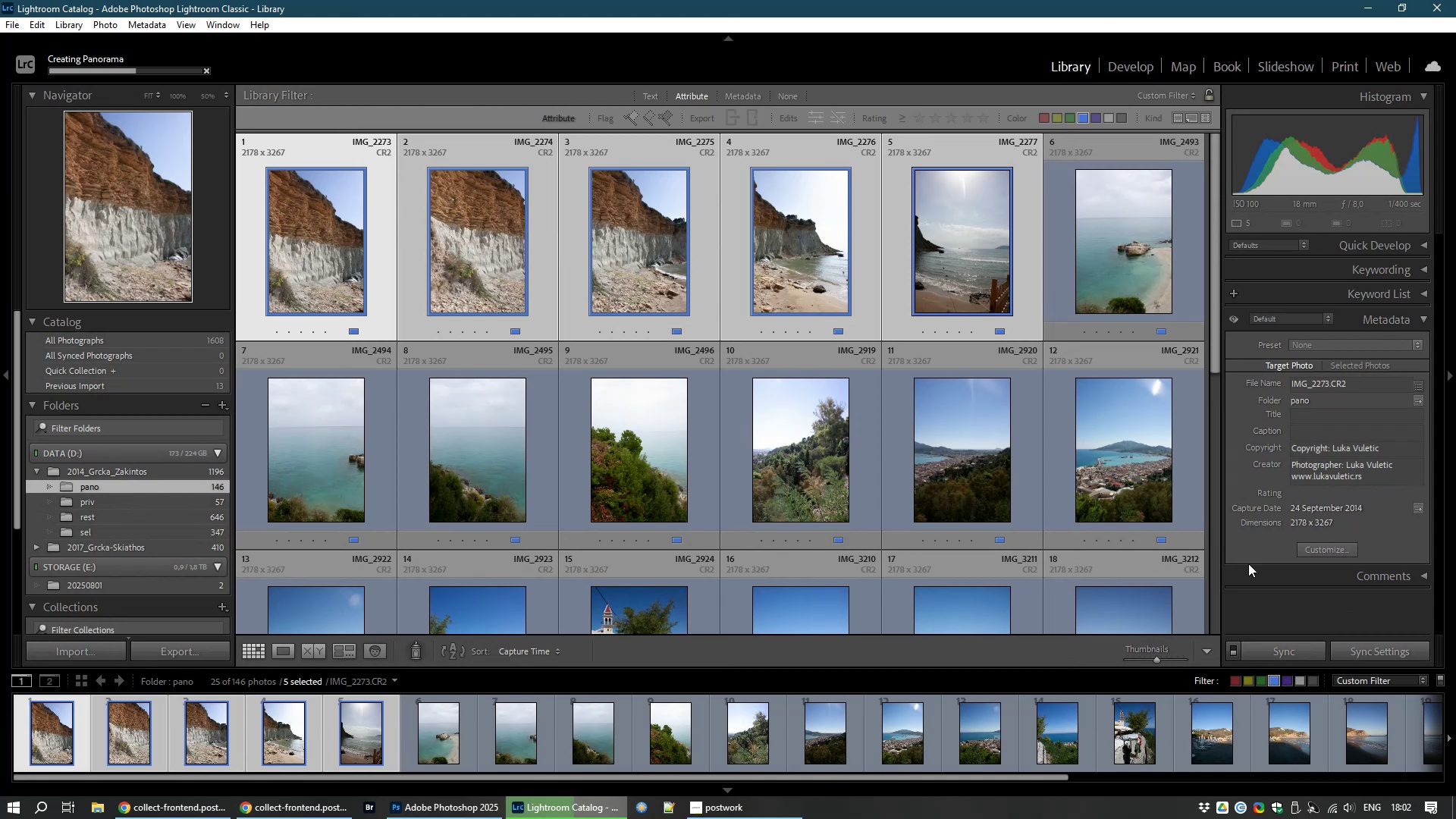 
wait(5.81)
 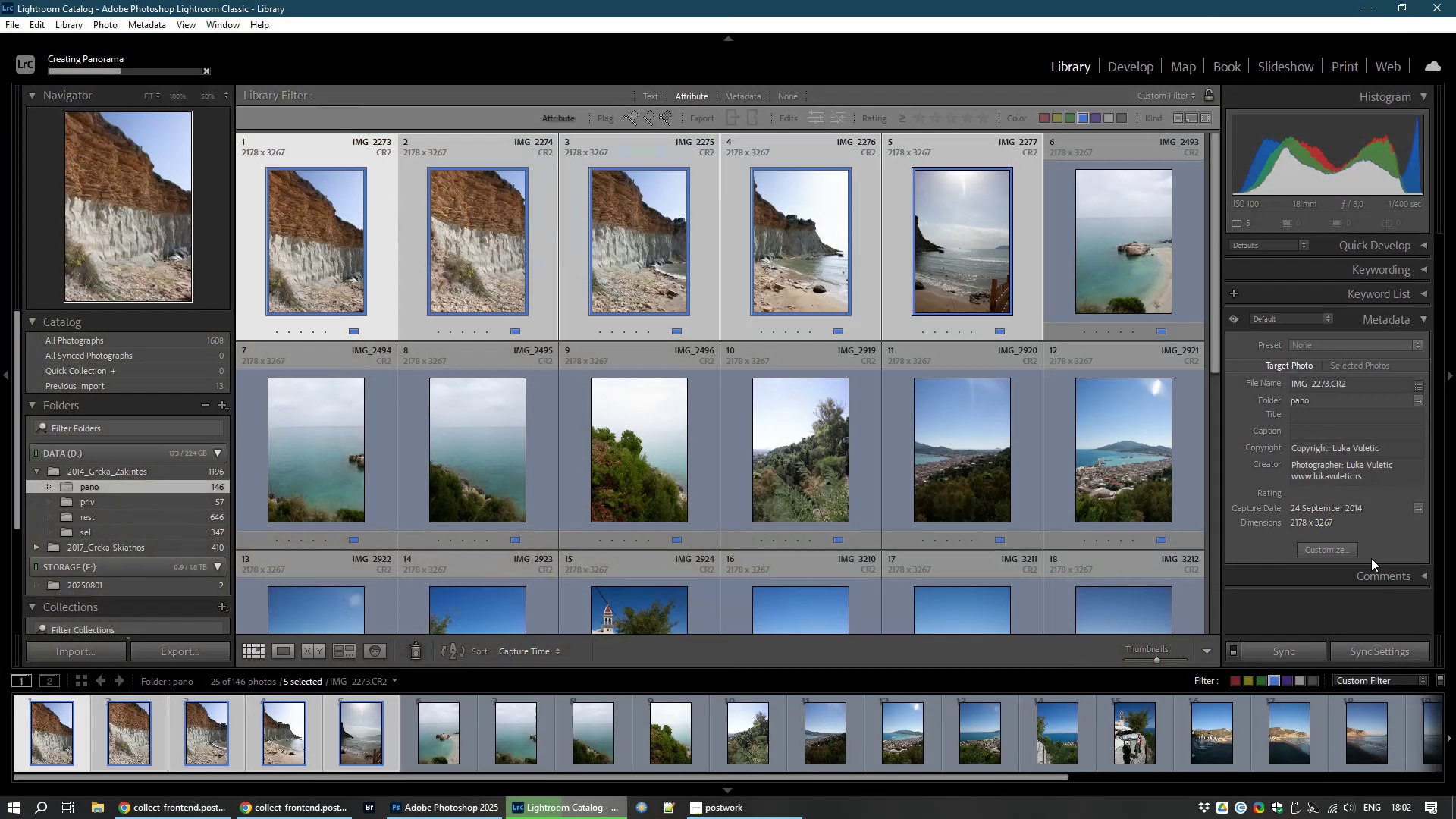 
right_click([1248, 563])
 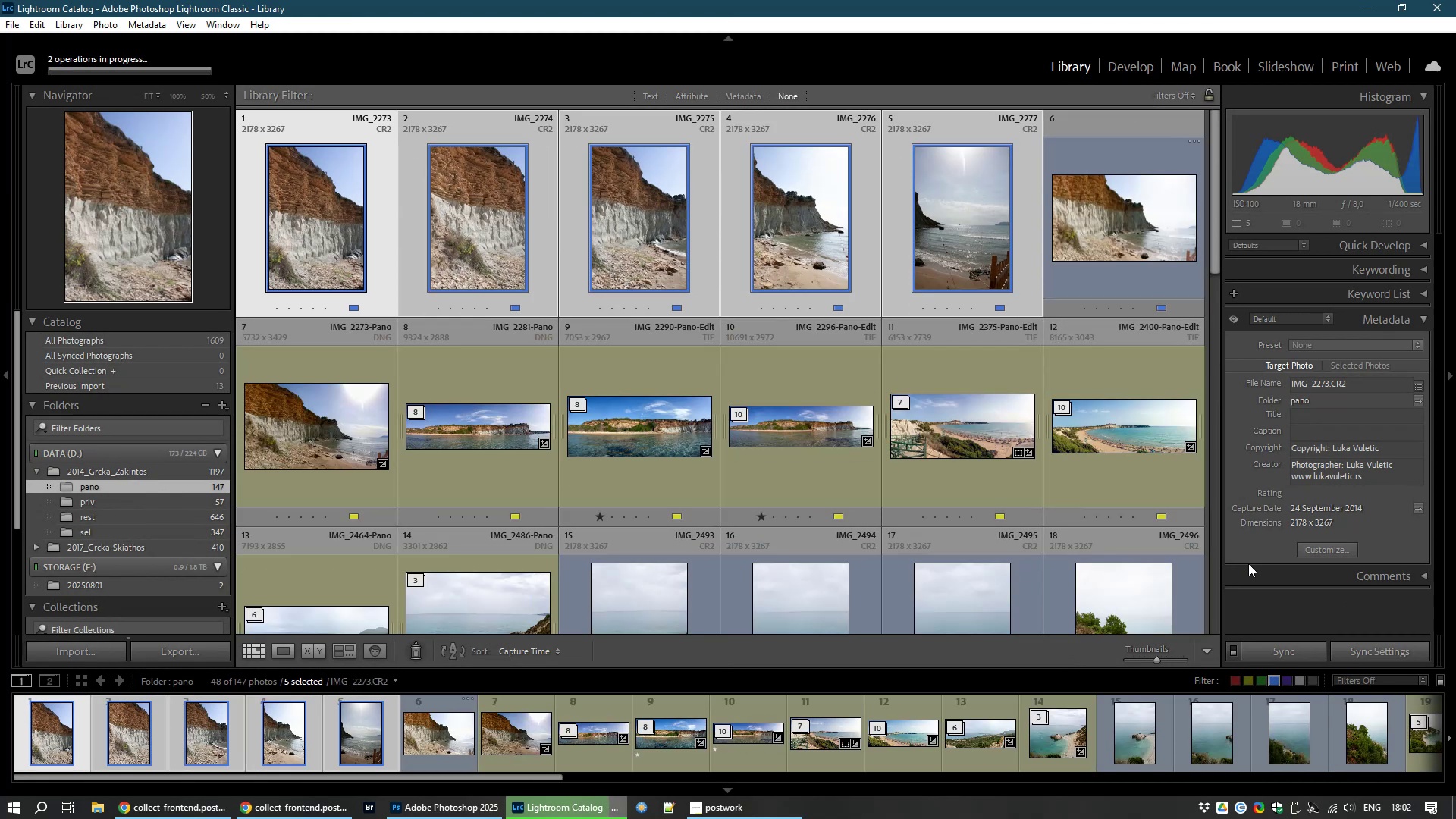 
wait(9.32)
 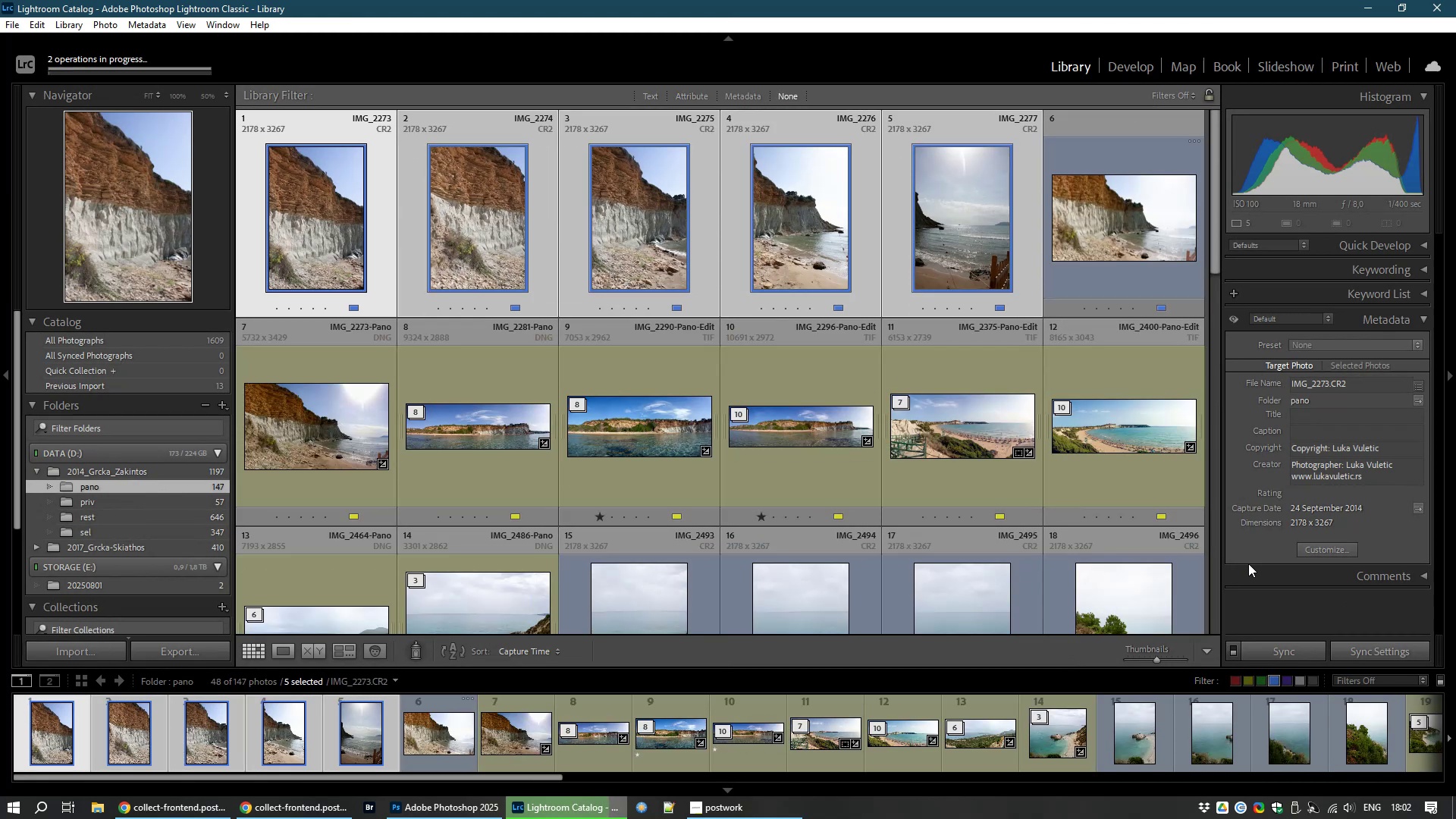 
right_click([1159, 546])
 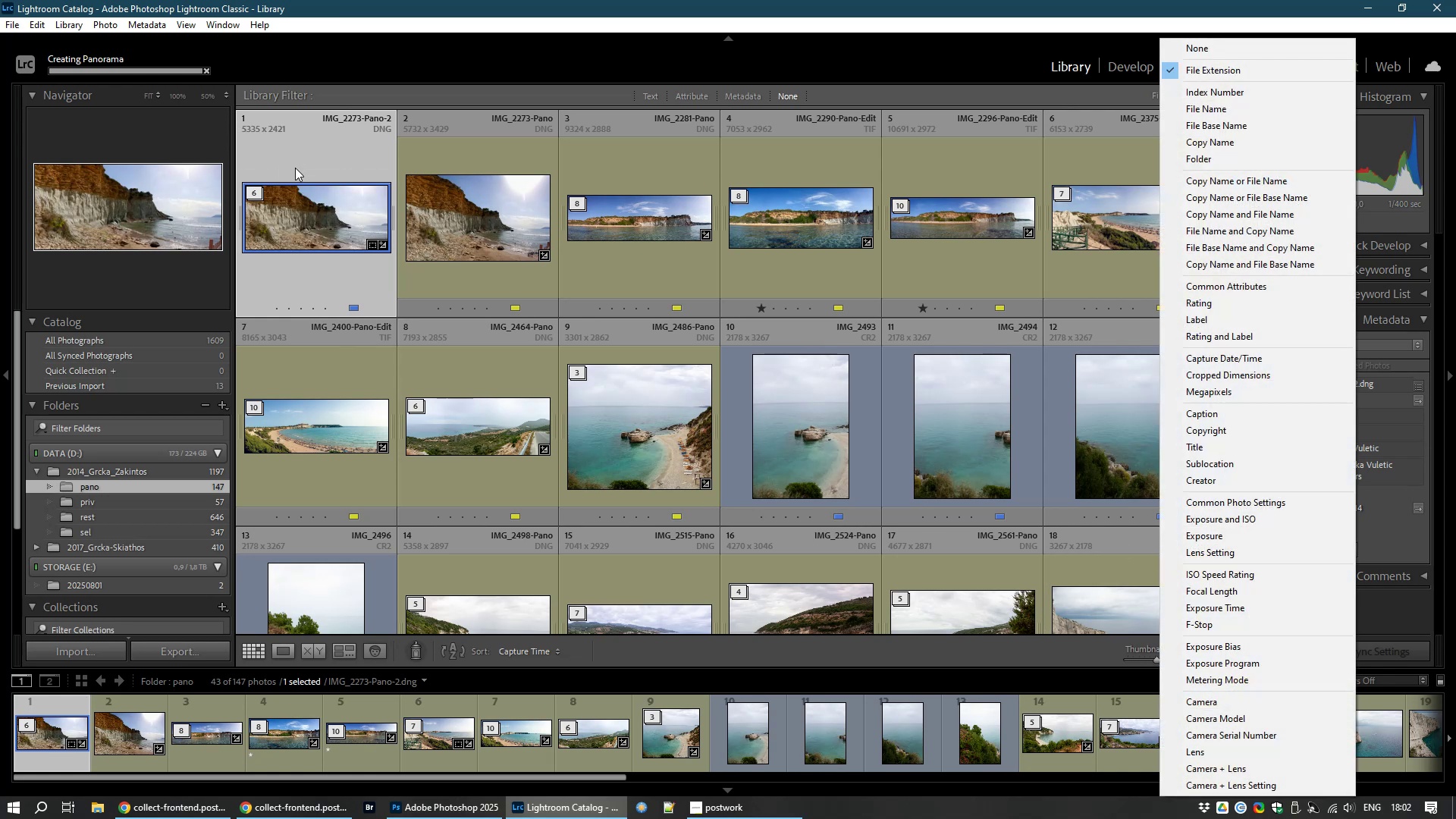 
left_click([299, 216])
 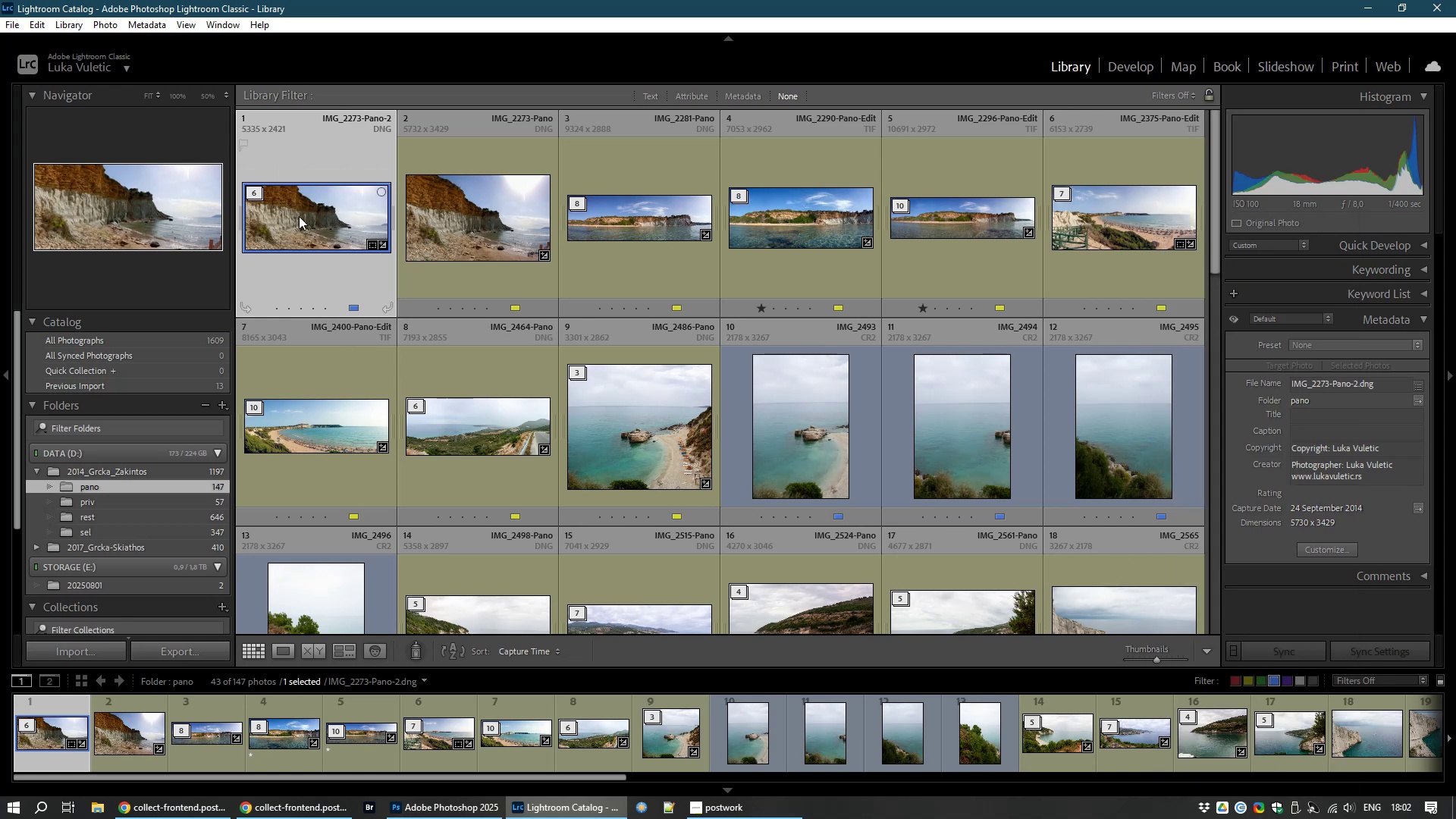 
right_click([299, 216])
 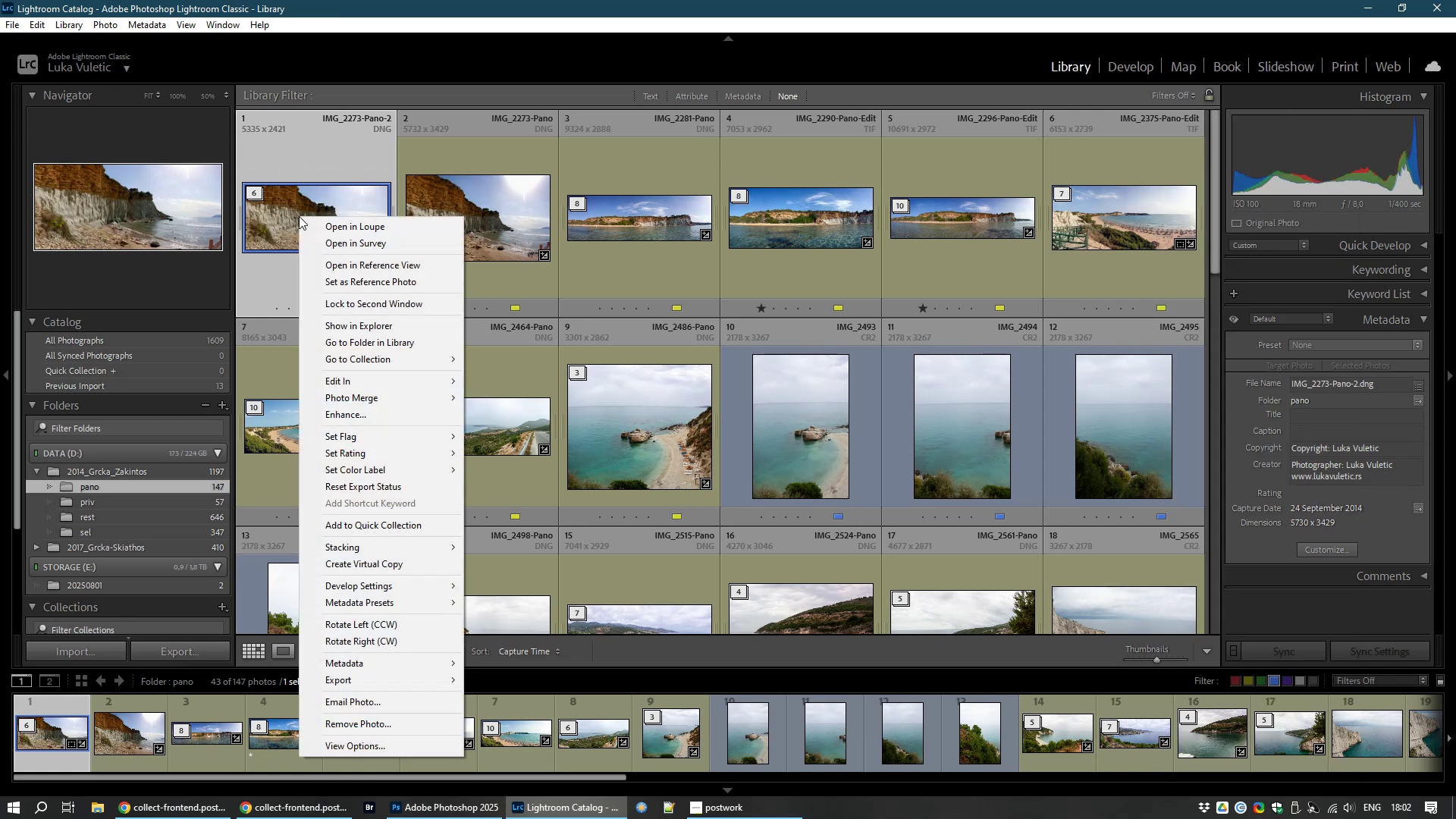 
left_click([299, 216])
 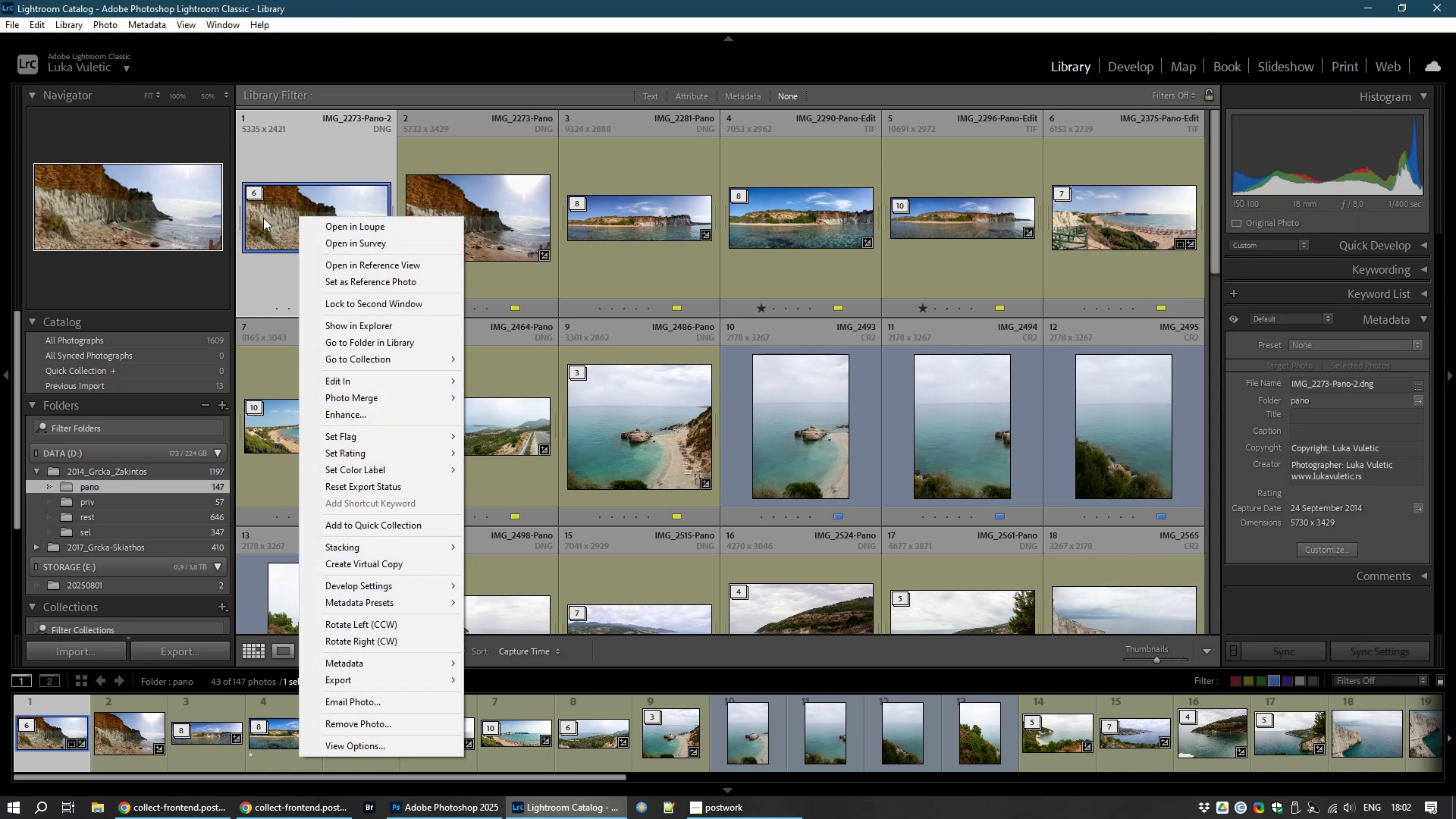 
double_click([263, 218])
 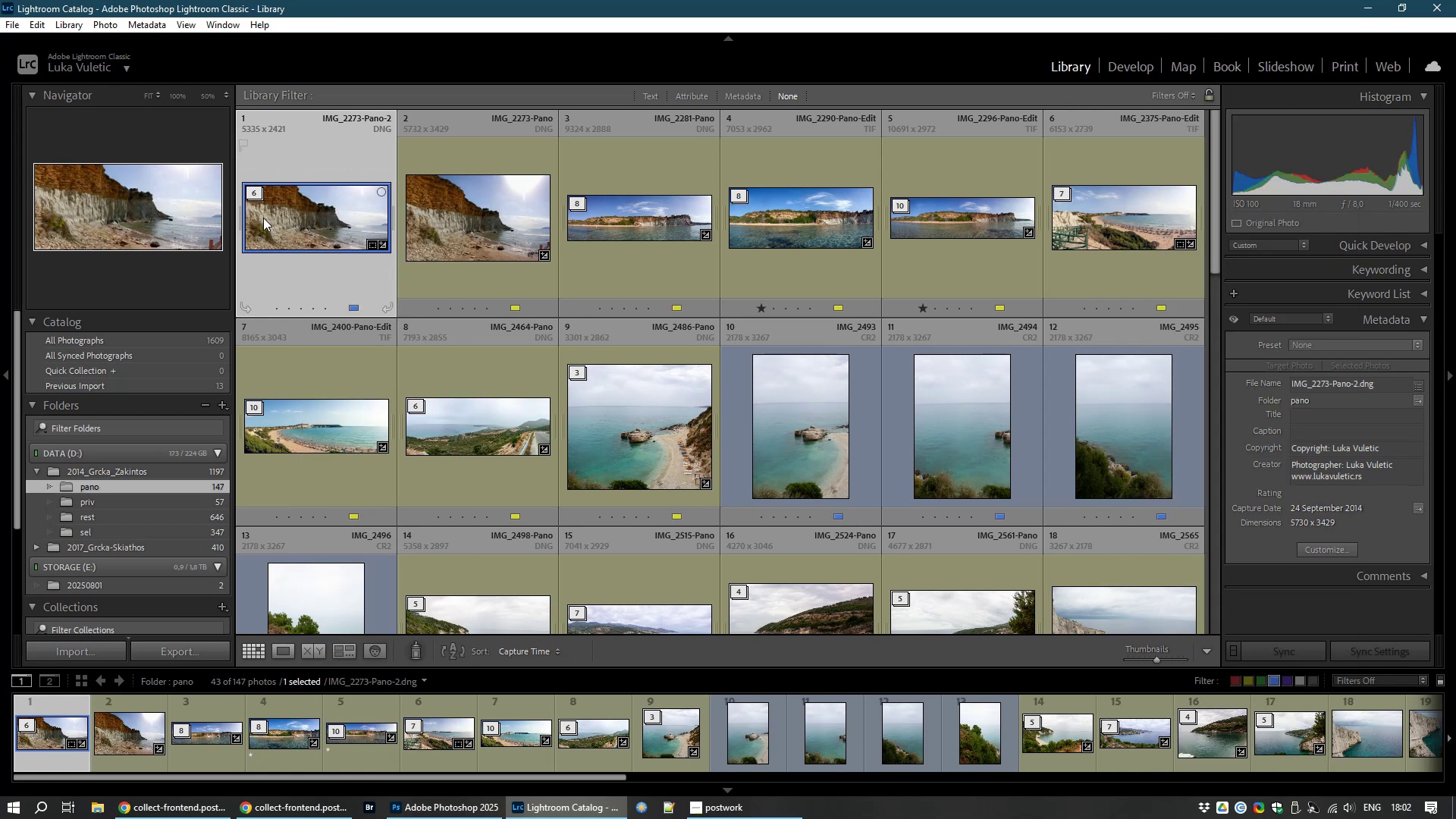 
key(7)
 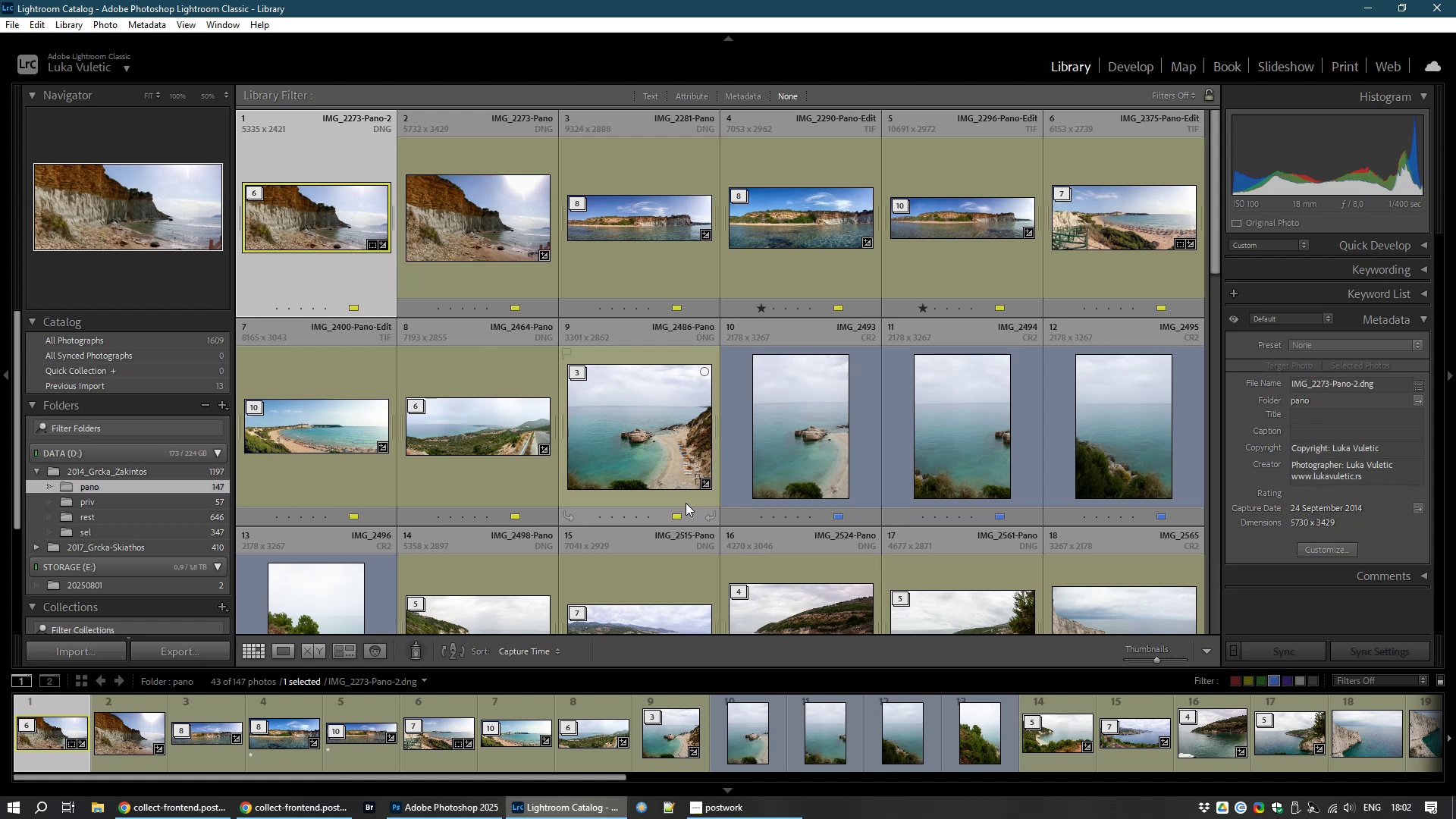 
left_click([801, 464])
 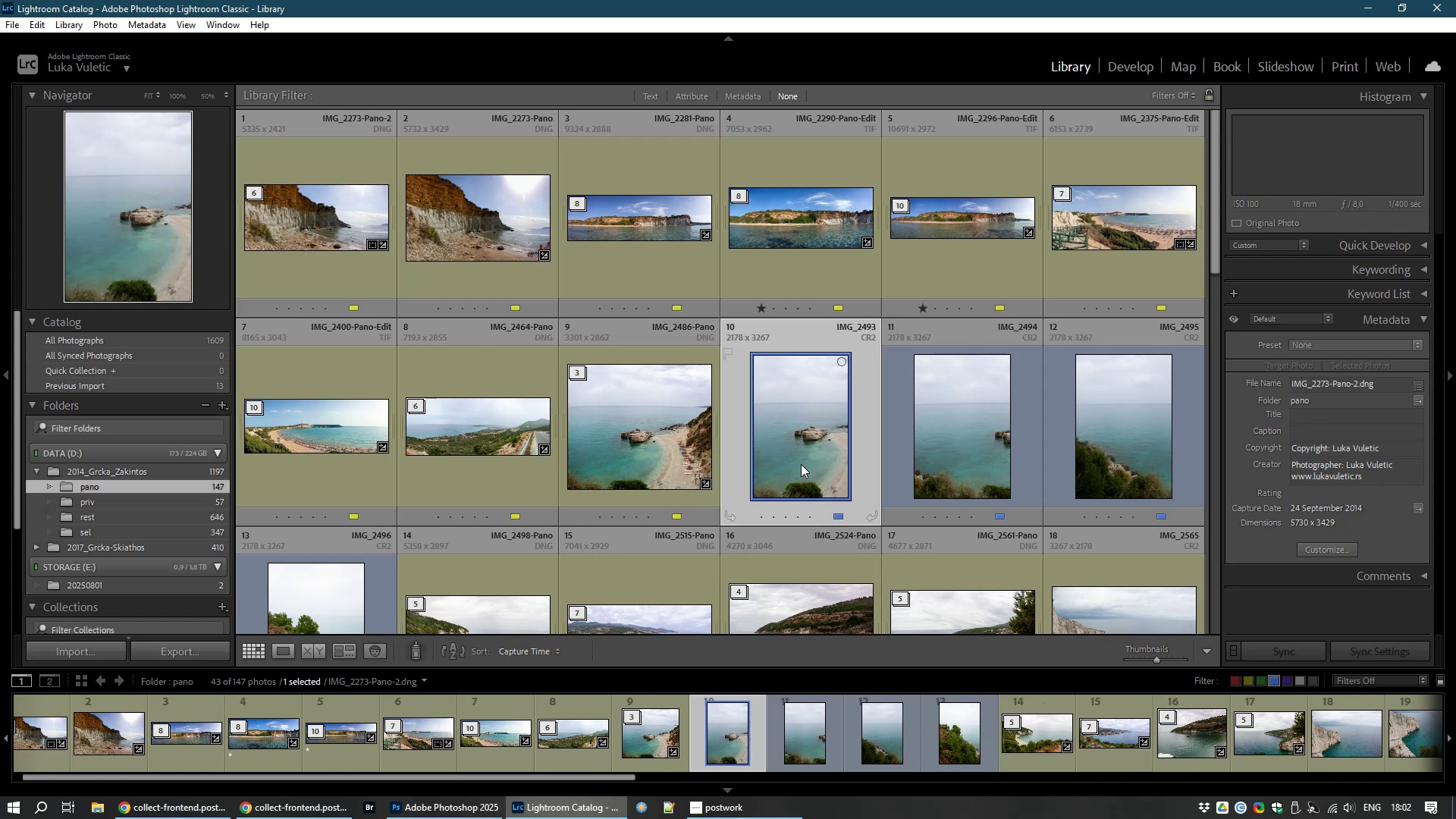 
scroll: coordinate [801, 464], scroll_direction: down, amount: 1.0
 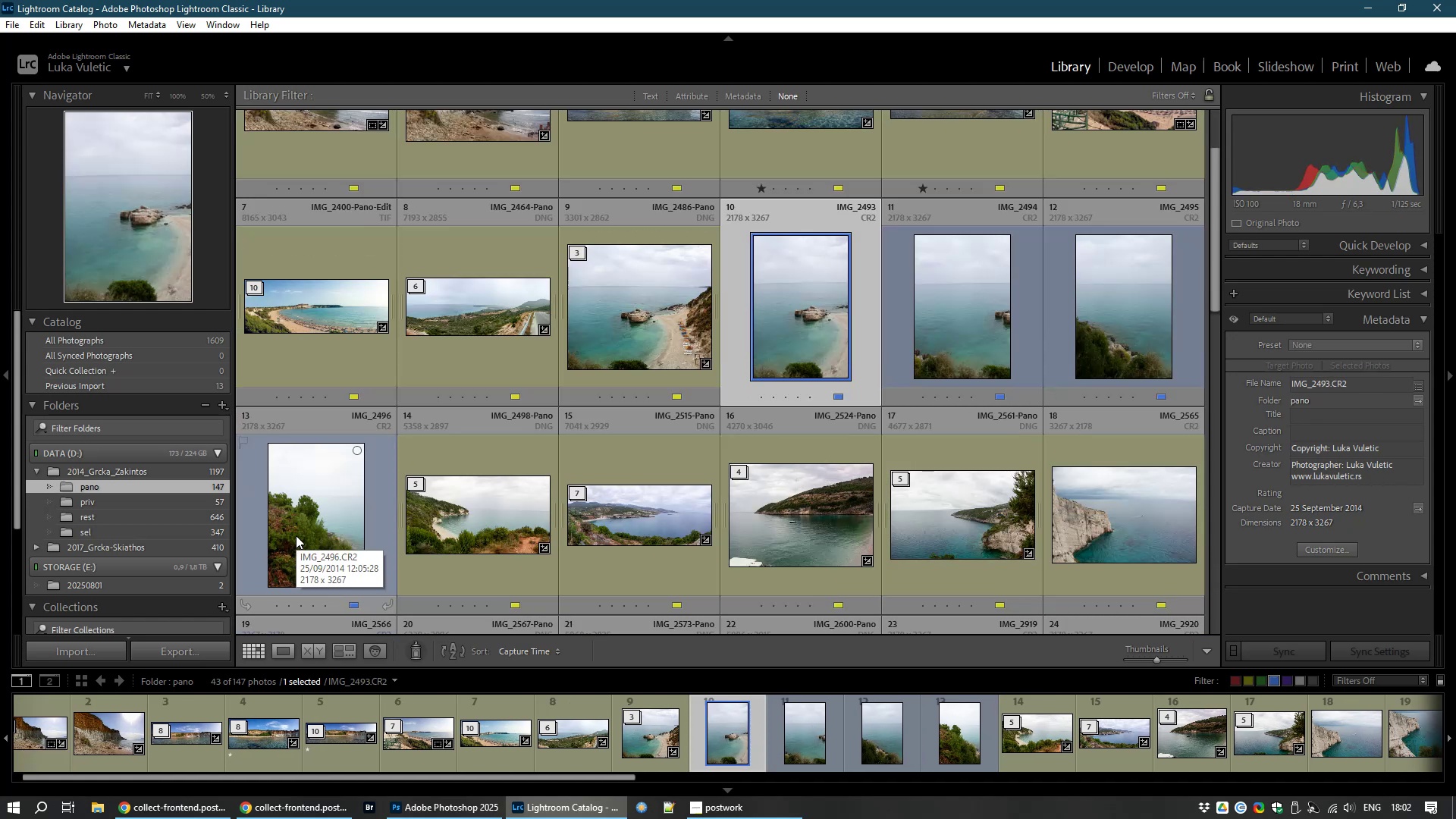 
wait(6.76)
 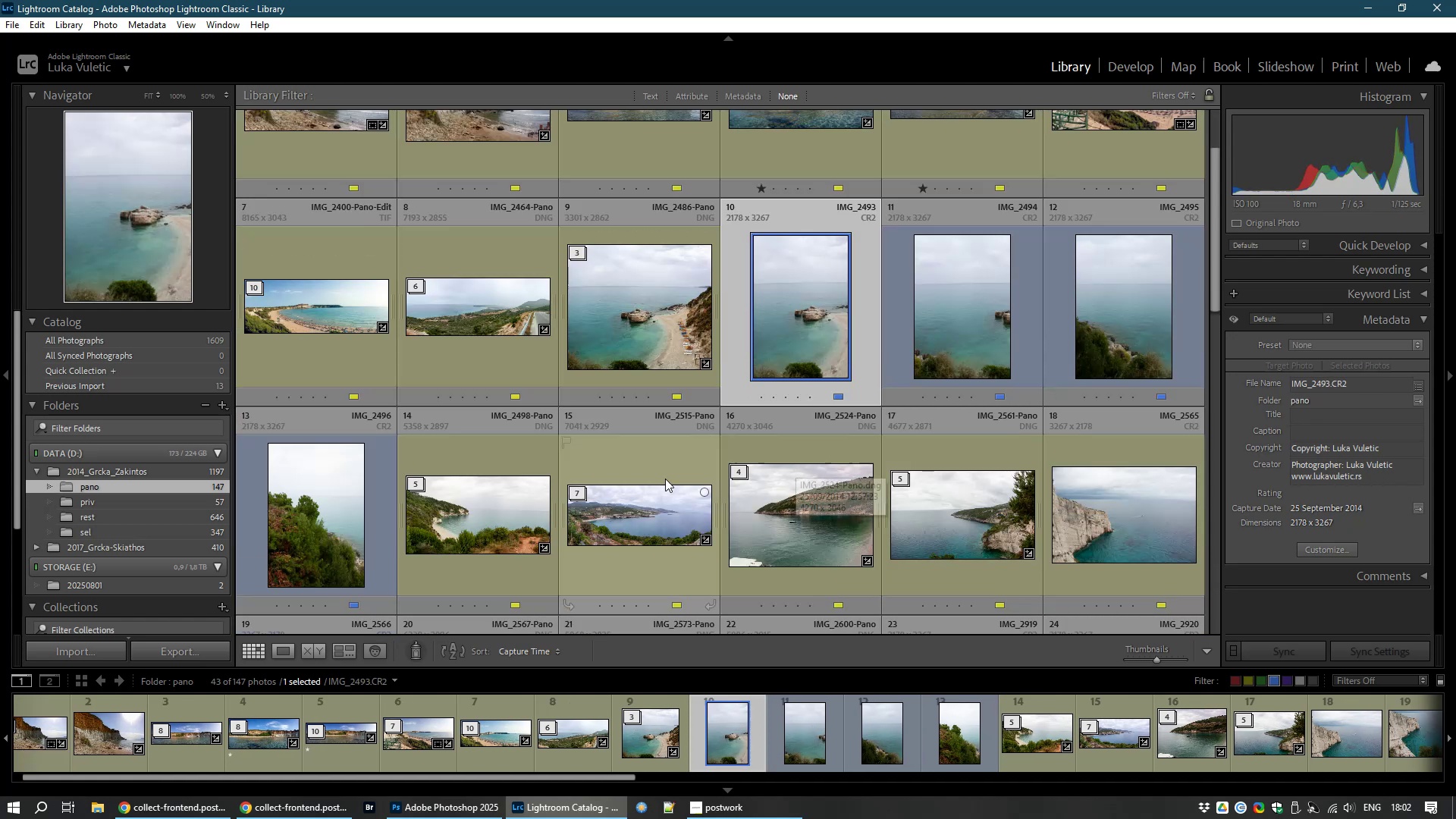 
hold_key(key=ShiftLeft, duration=0.87)
 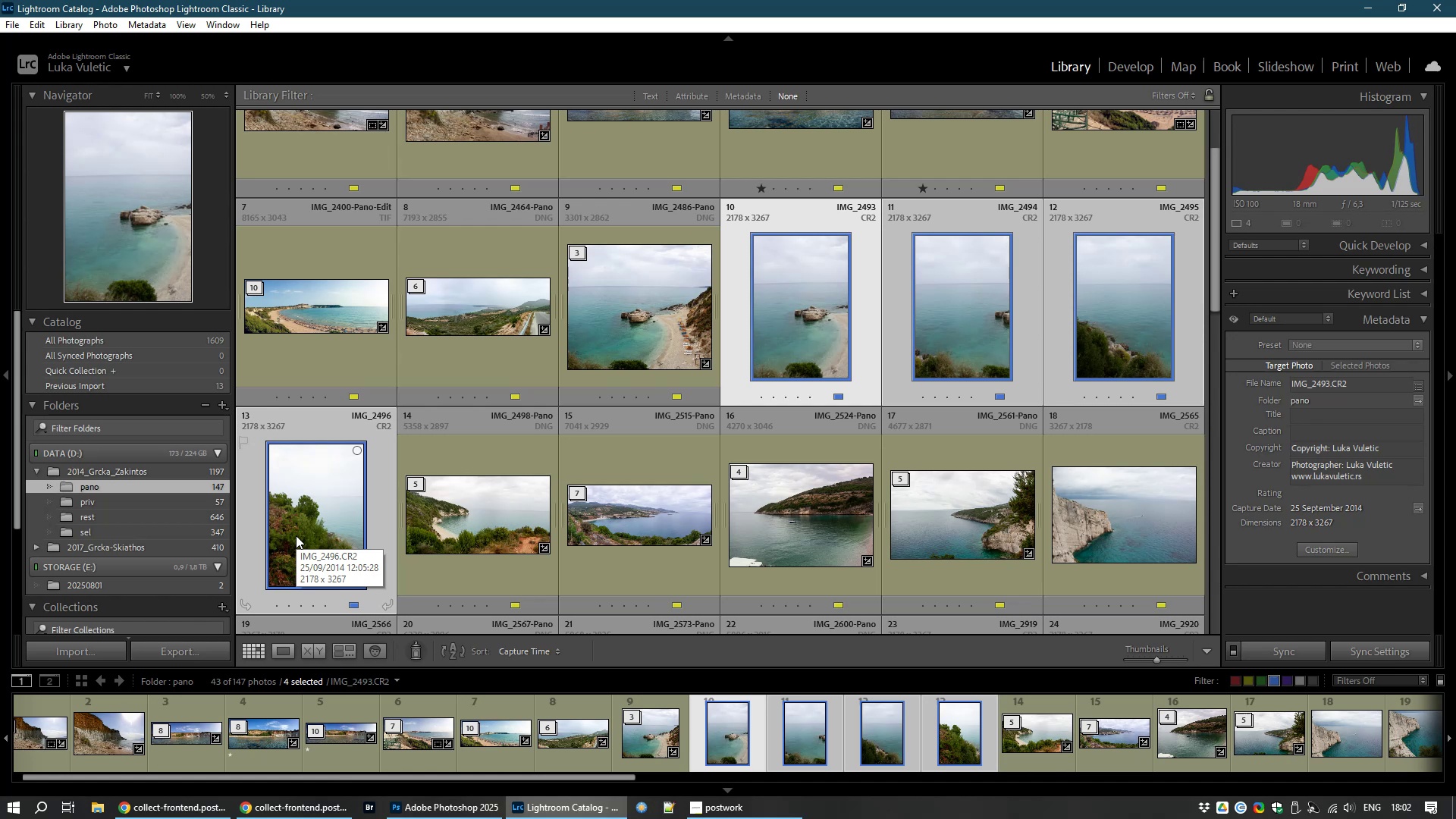 
key(Control+M)
 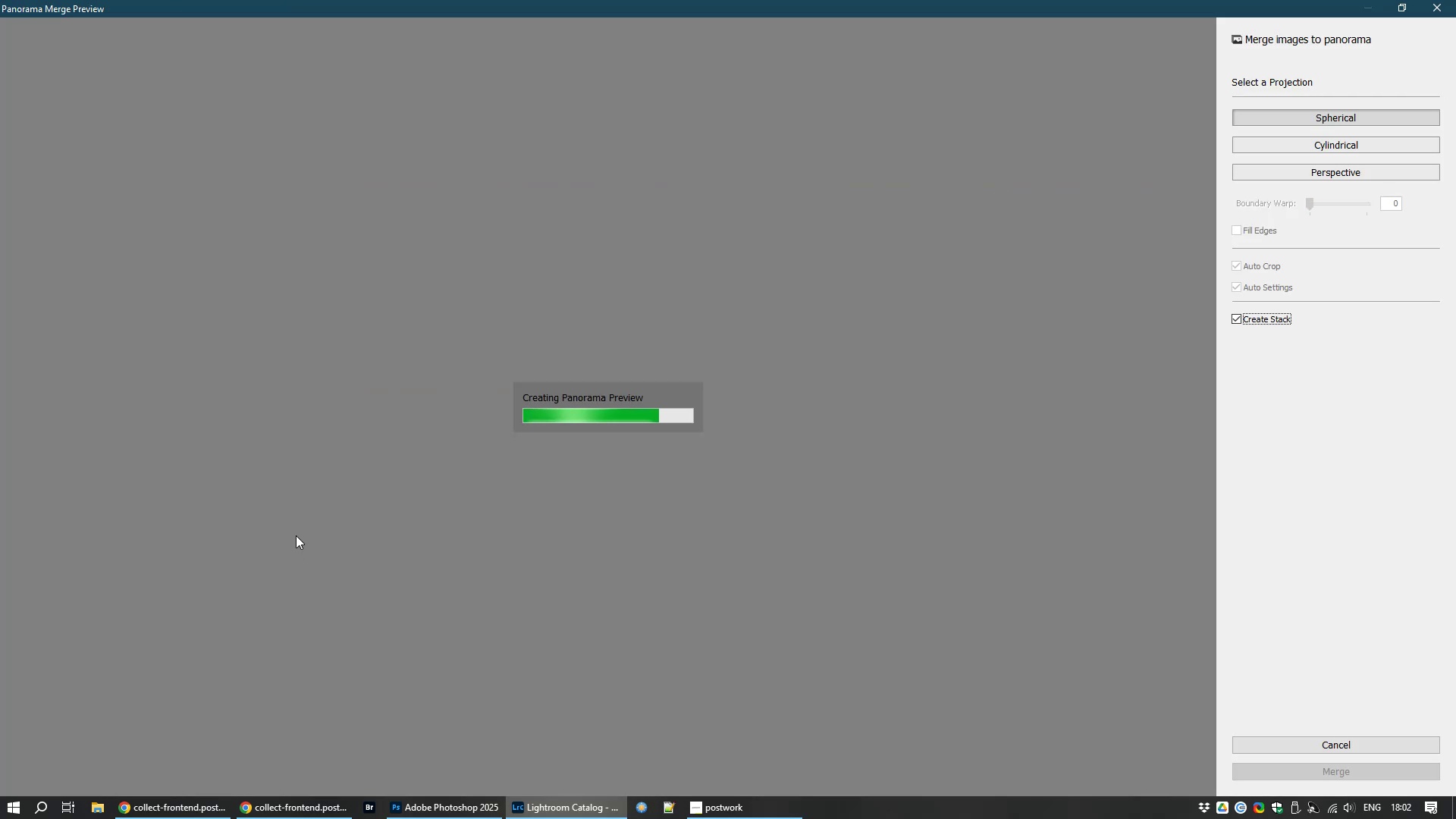 
wait(9.2)
 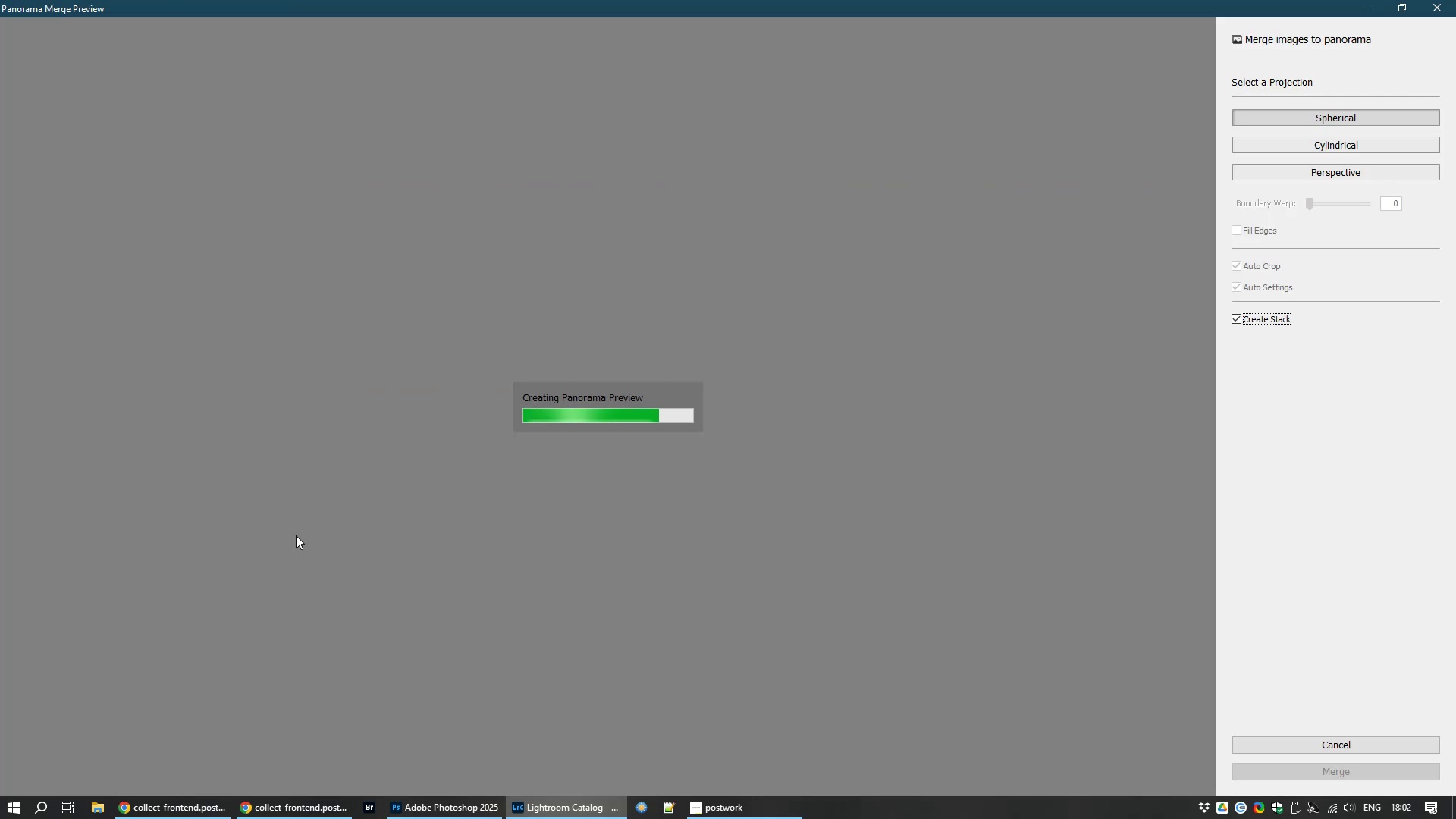 
left_click([1351, 746])
 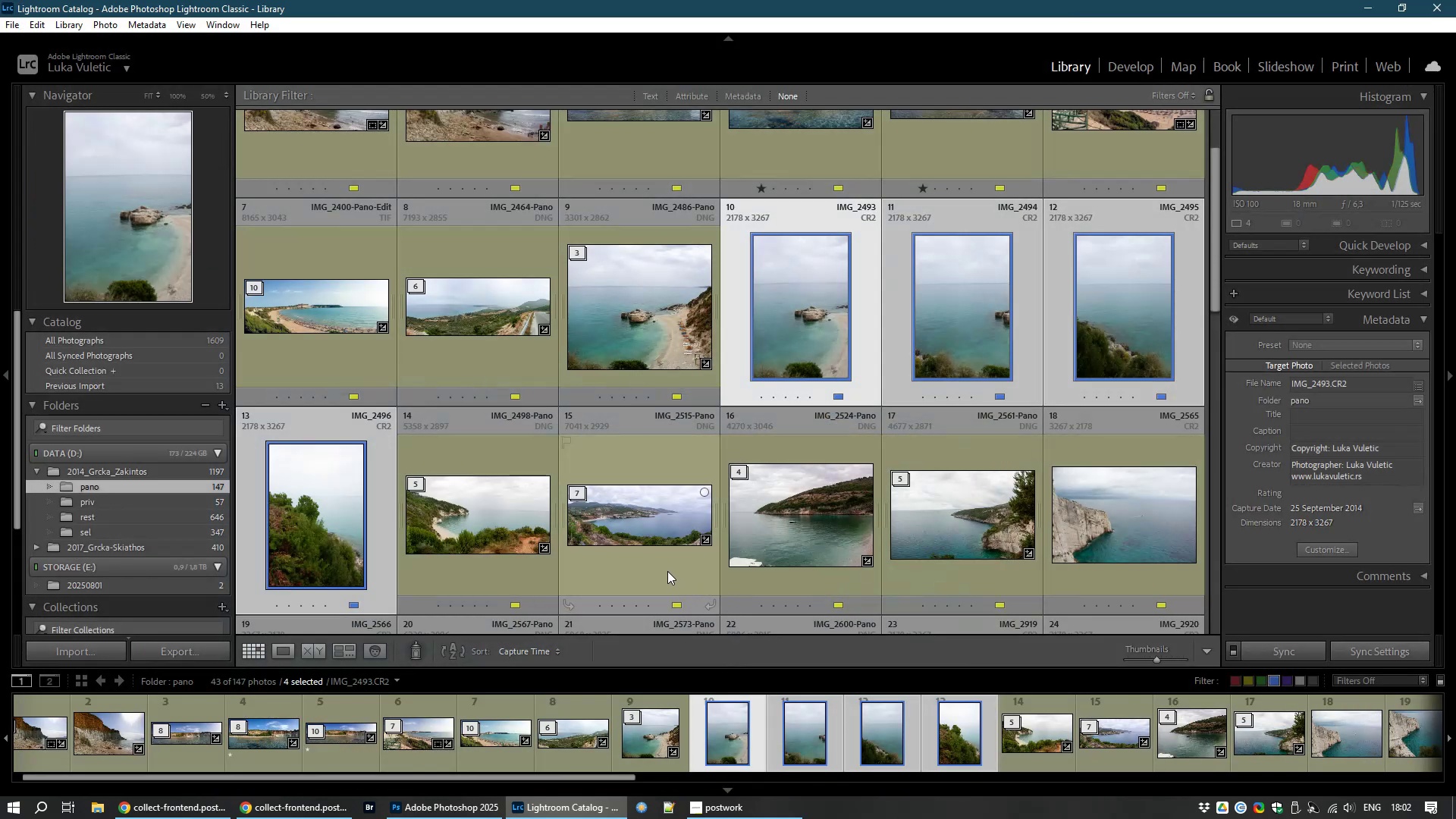 
key(Delete)
 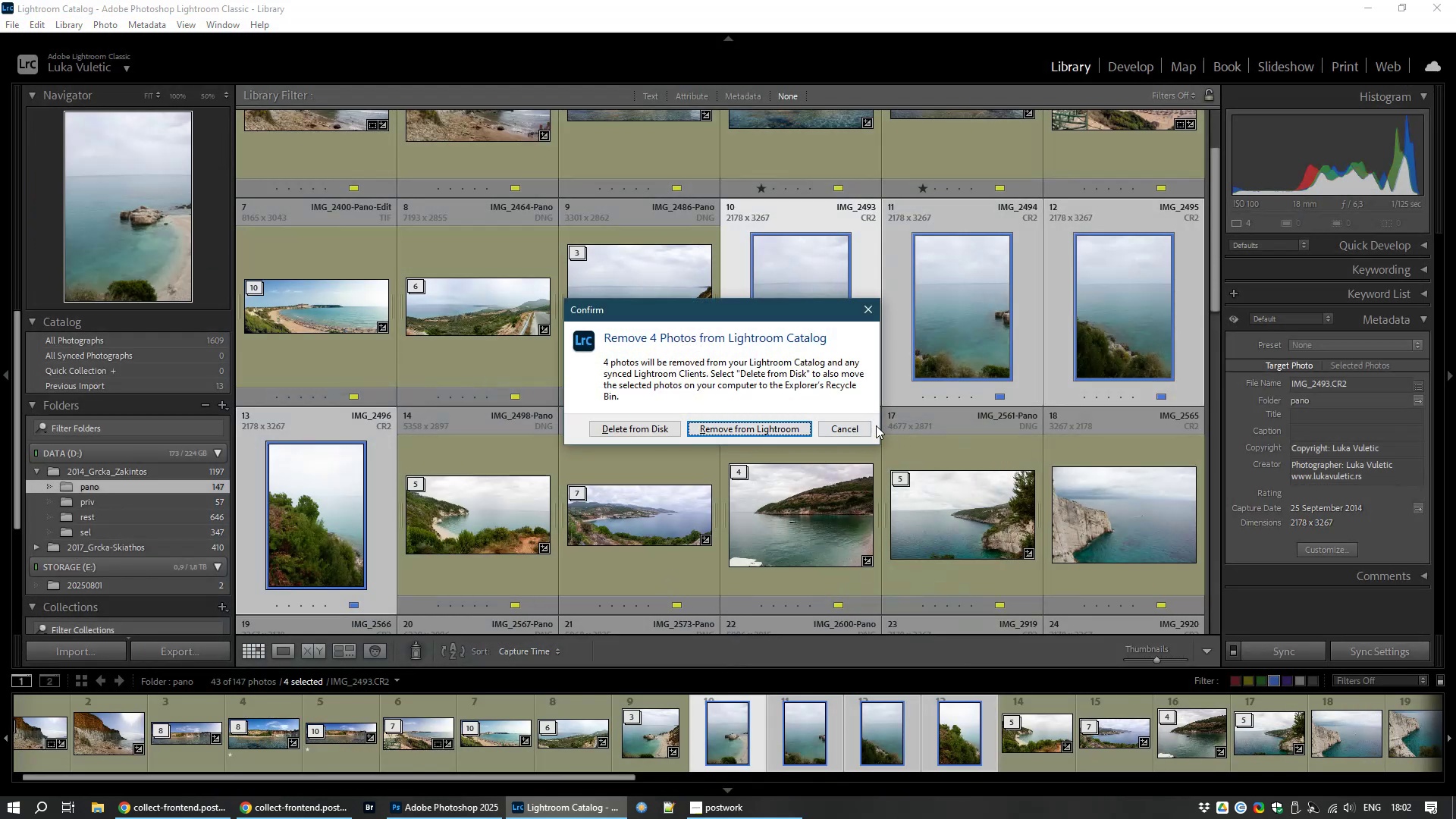 
left_click([851, 431])
 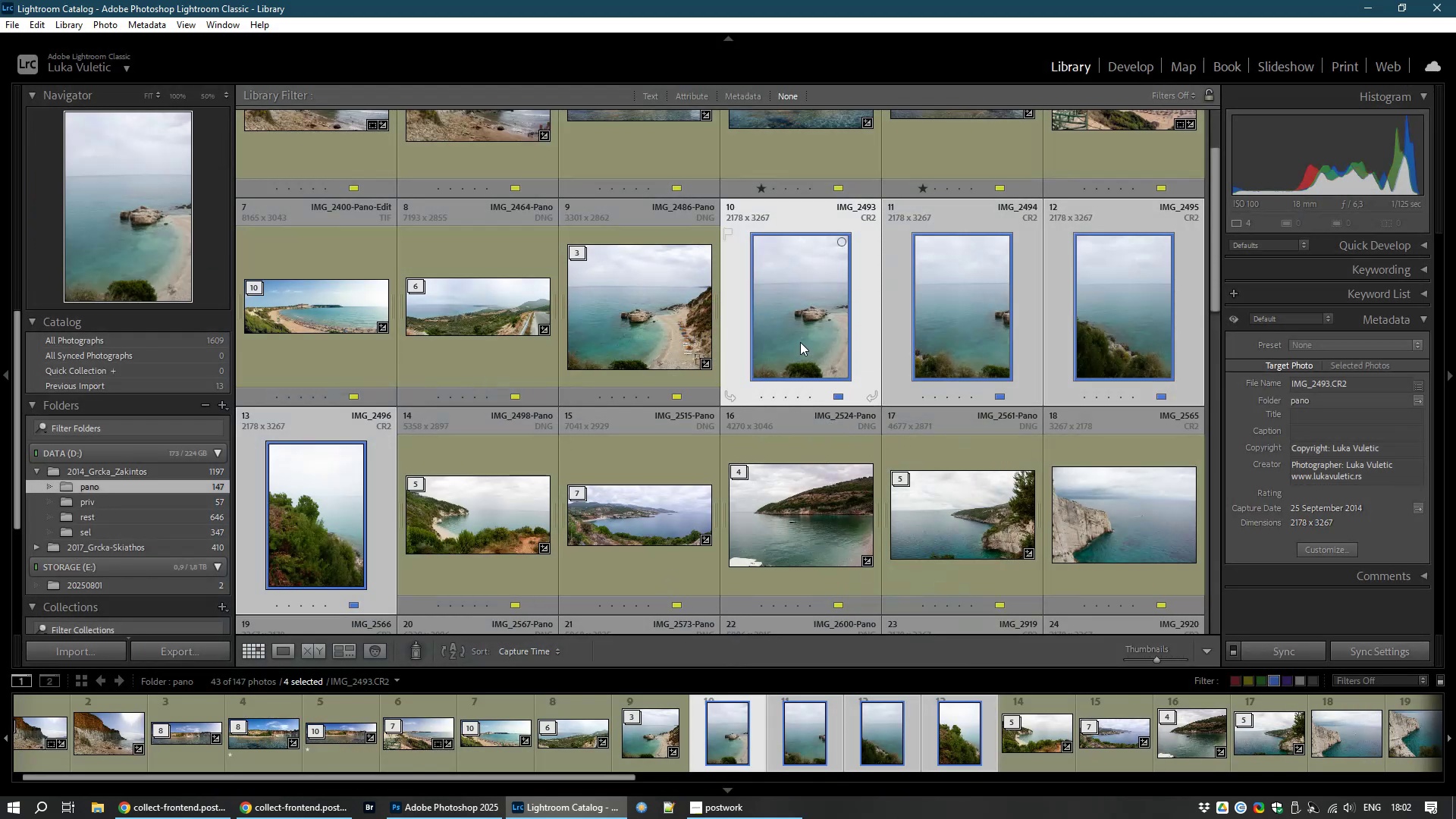 
right_click([800, 342])
 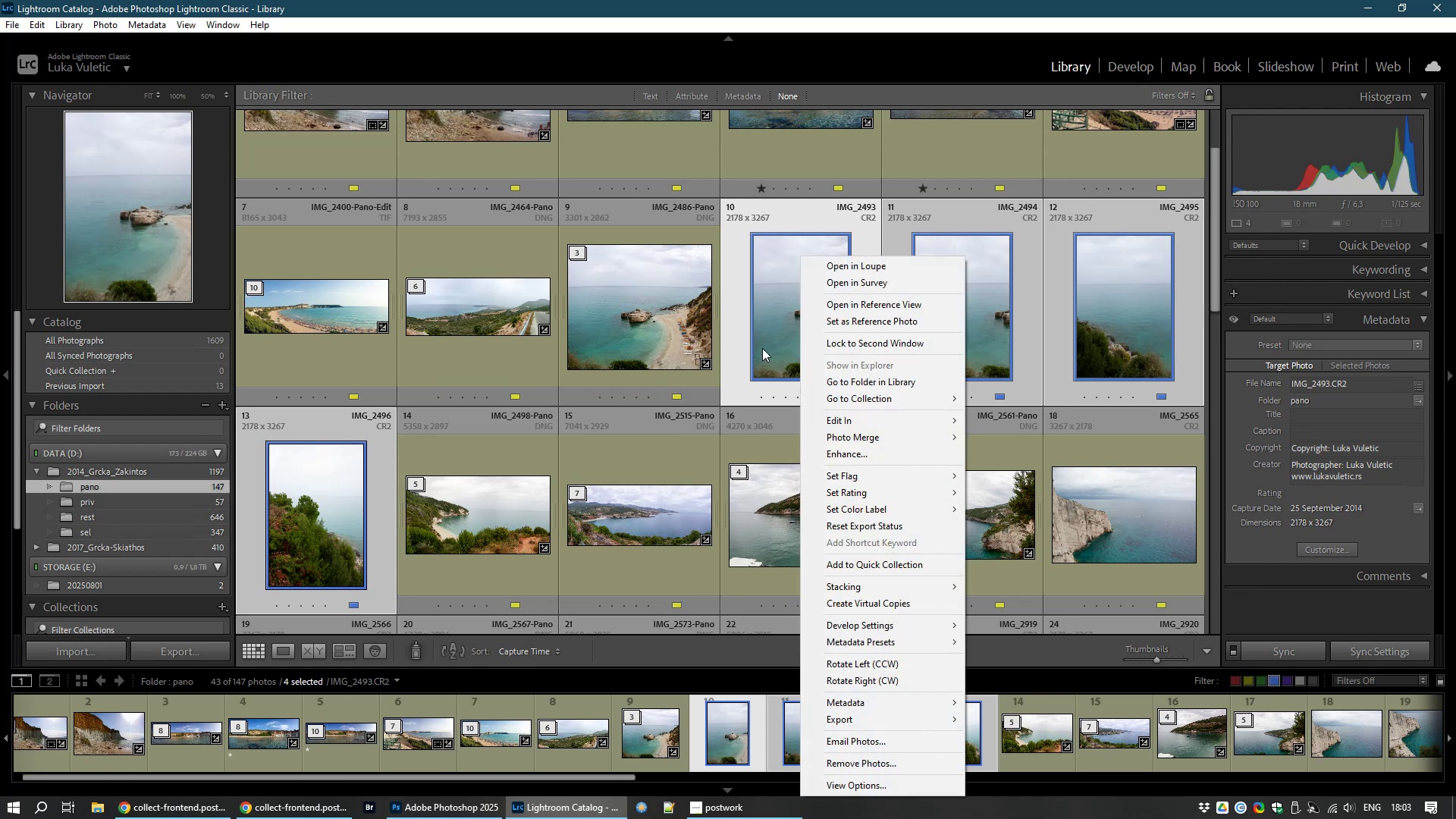 
left_click([762, 348])
 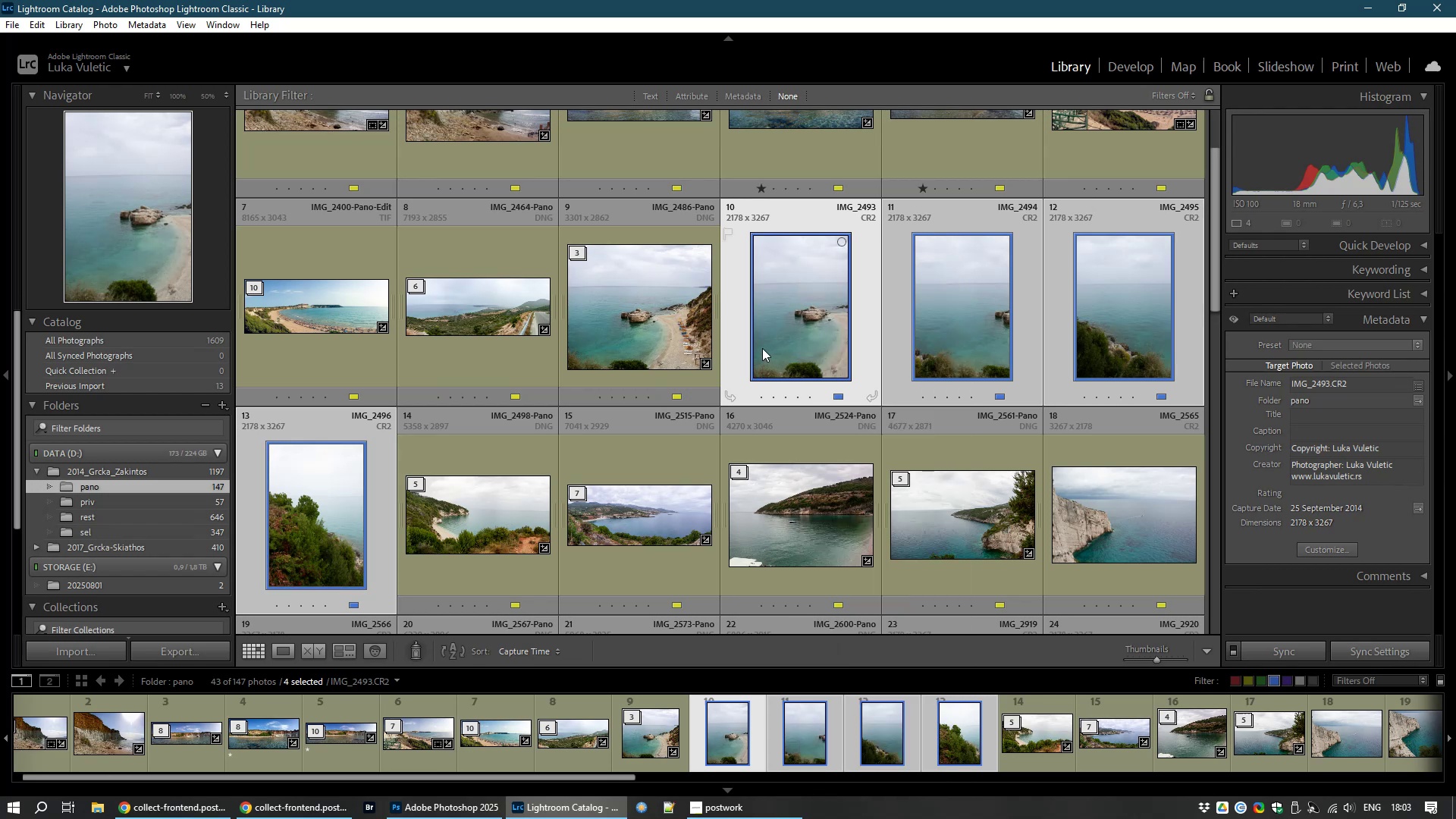 
right_click([762, 348])
 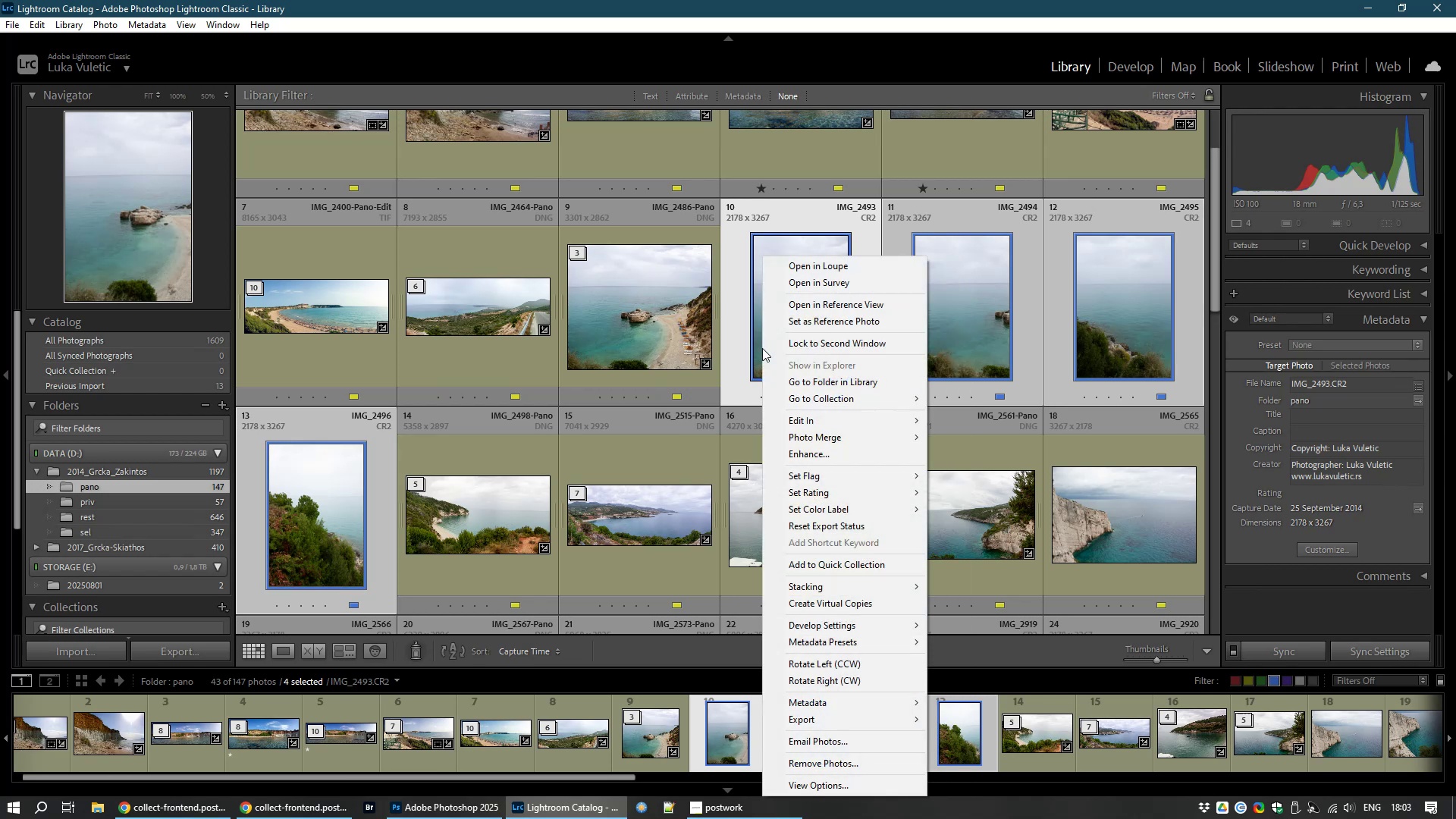 
left_click([762, 348])
 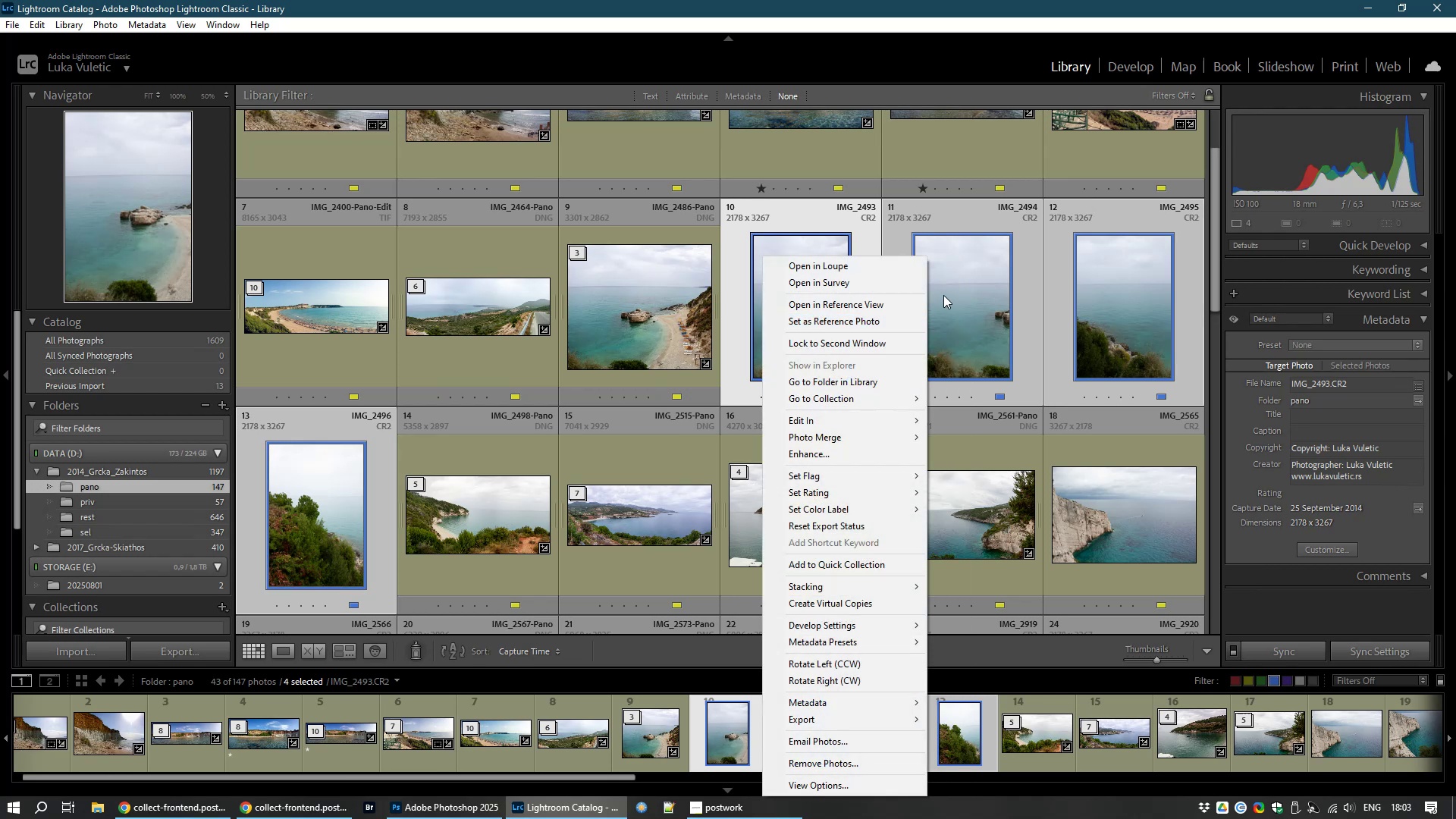 
left_click([949, 295])
 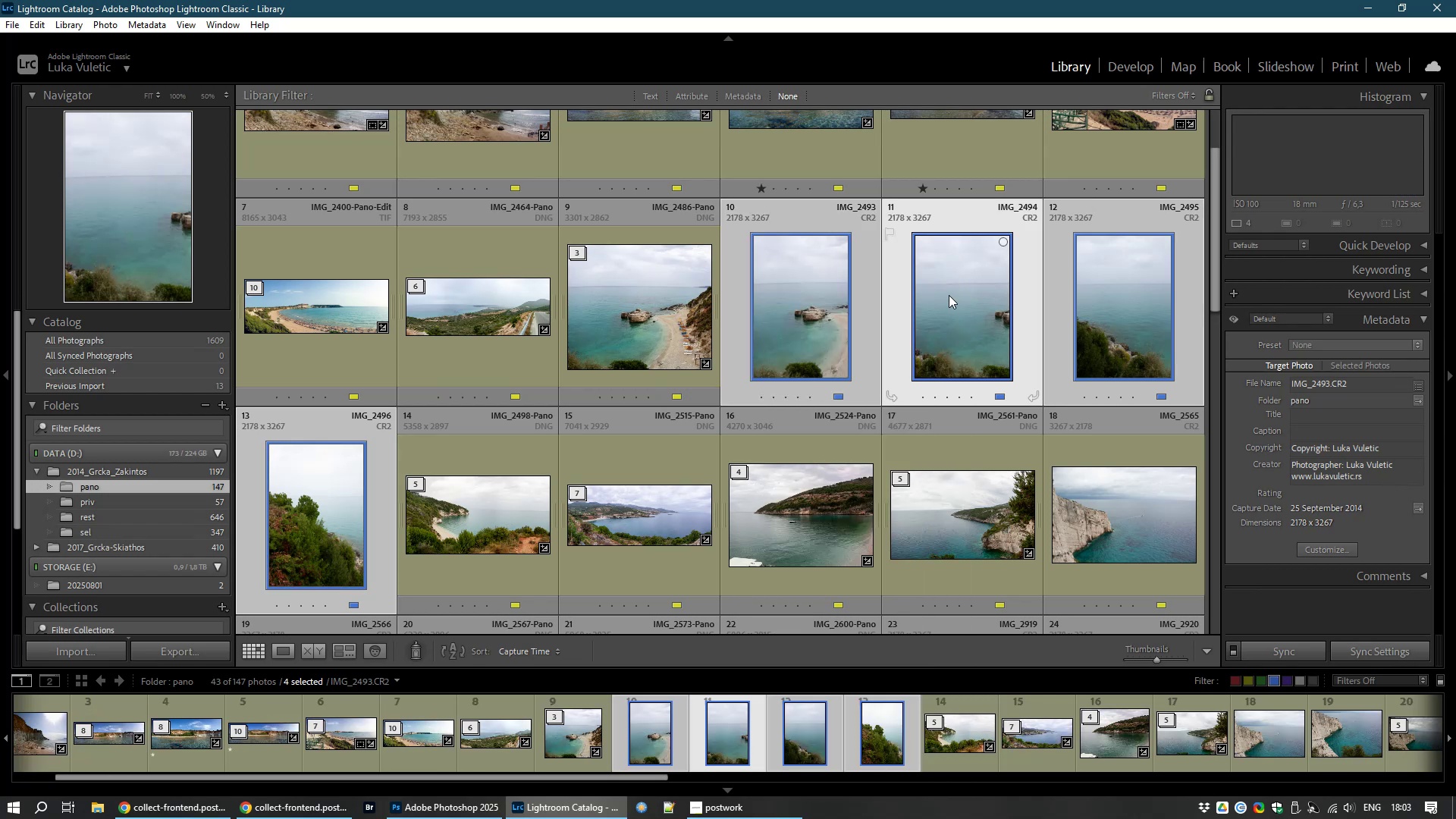 
key(Control+D)
 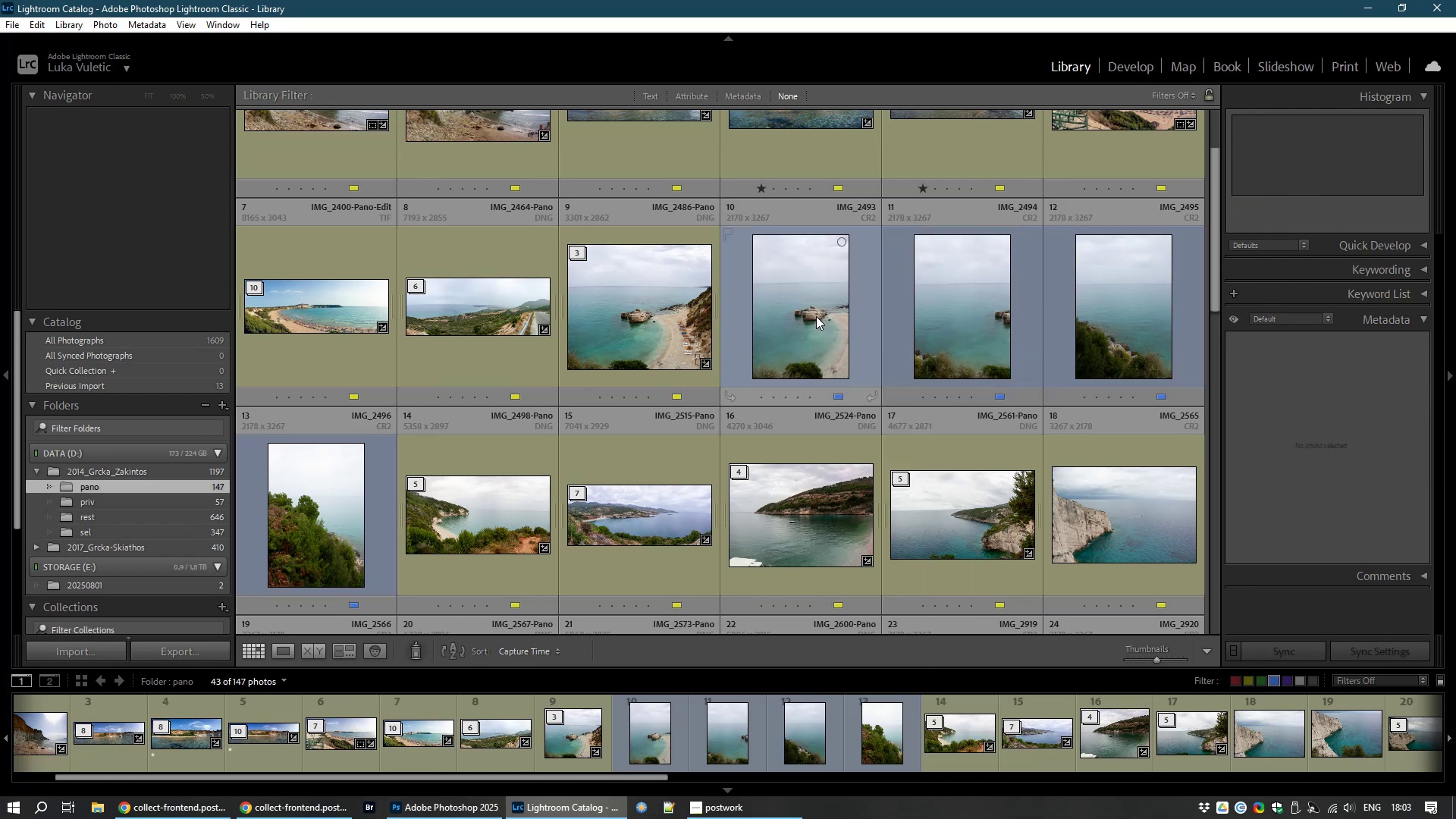 
left_click([816, 316])
 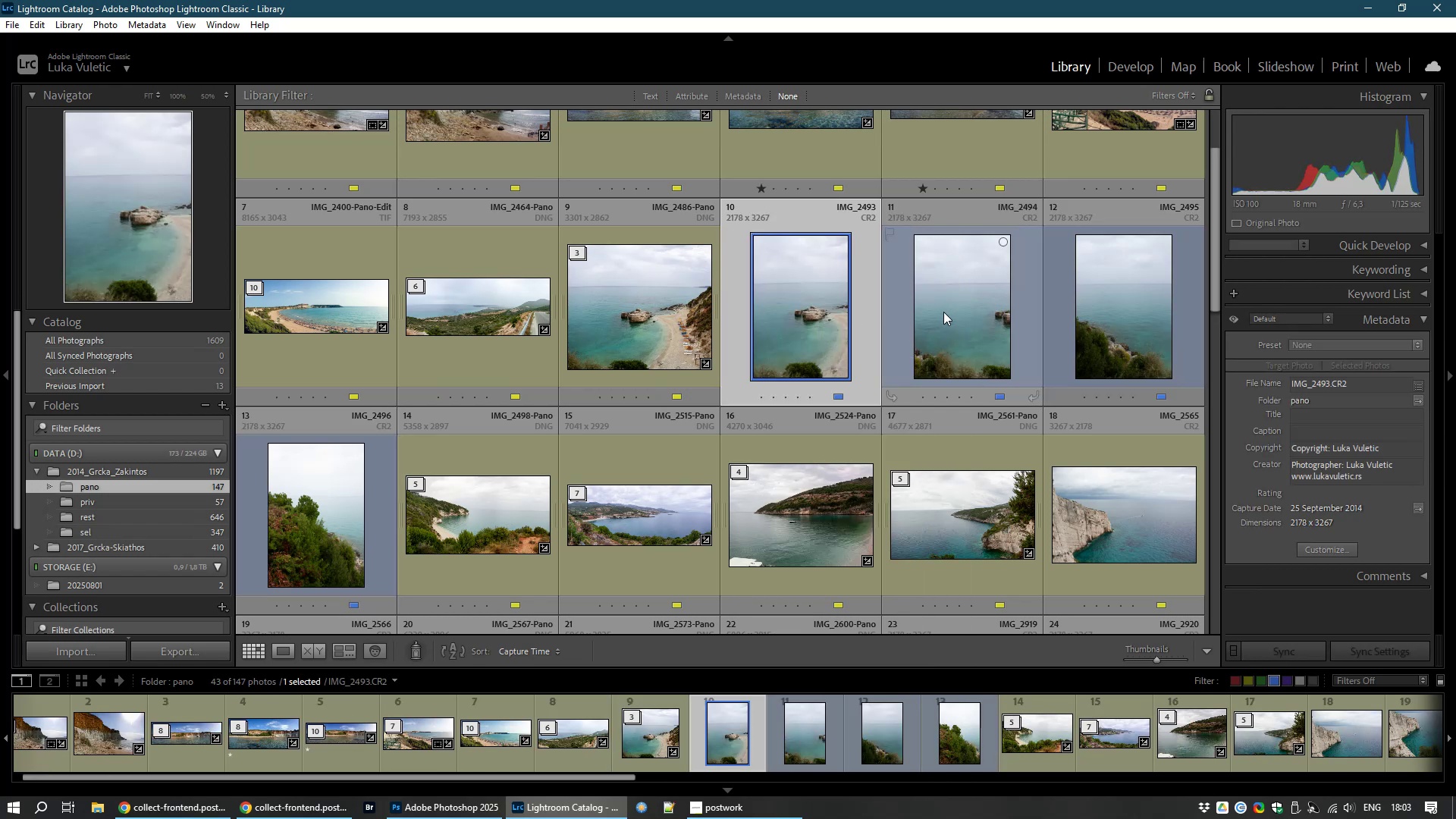 
left_click([943, 312])
 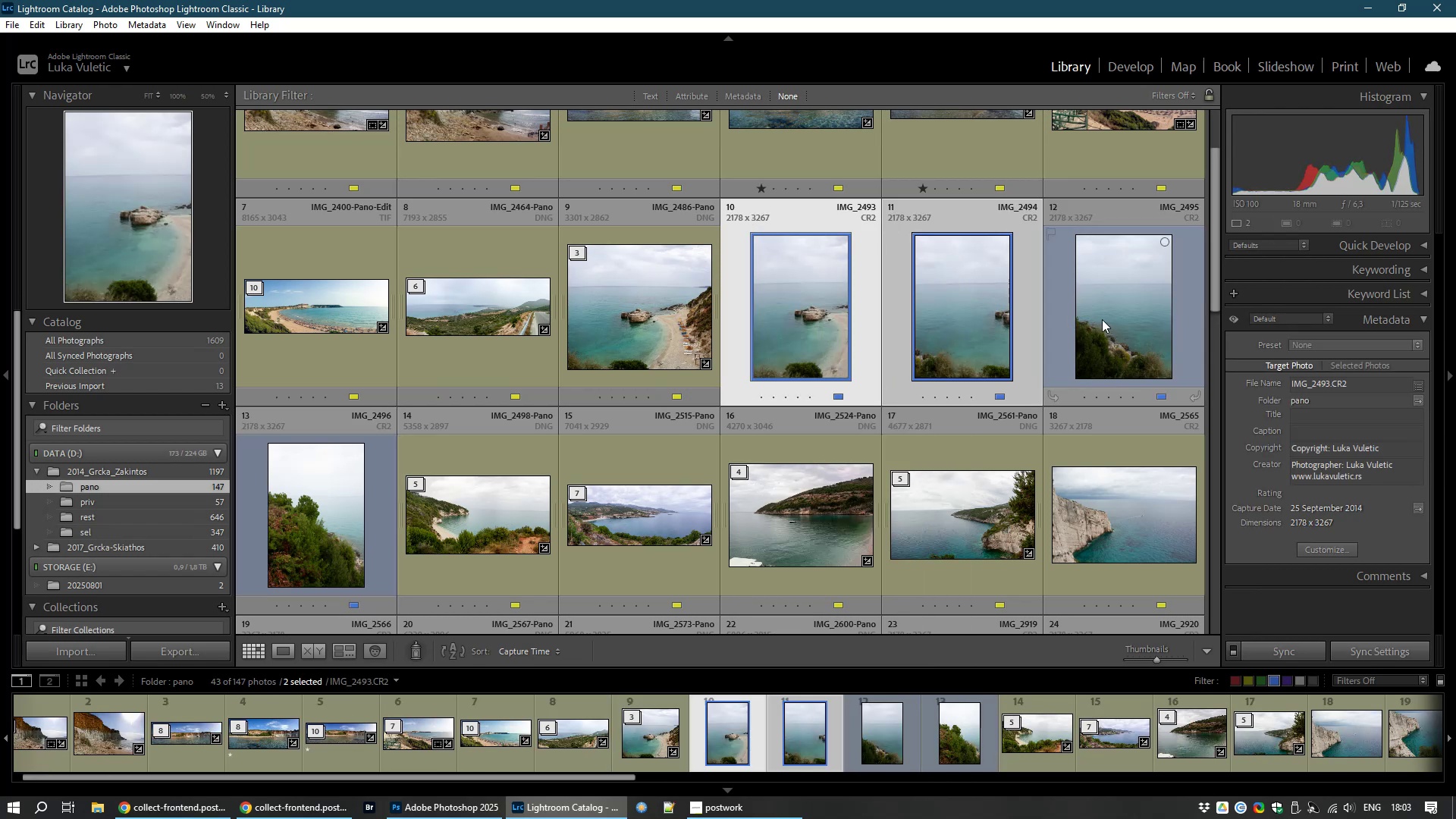 
left_click([1102, 319])
 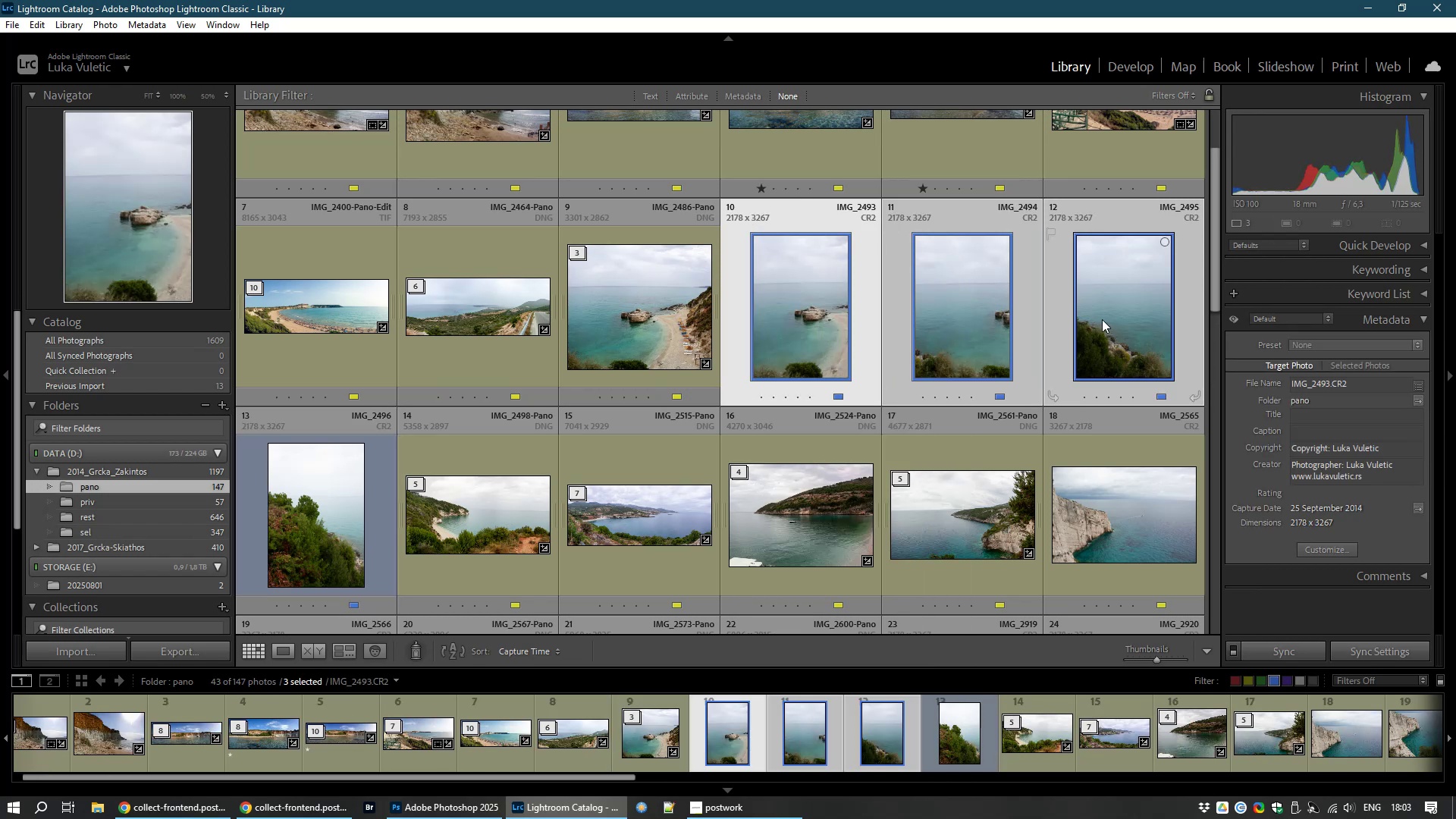 
key(Control+M)
 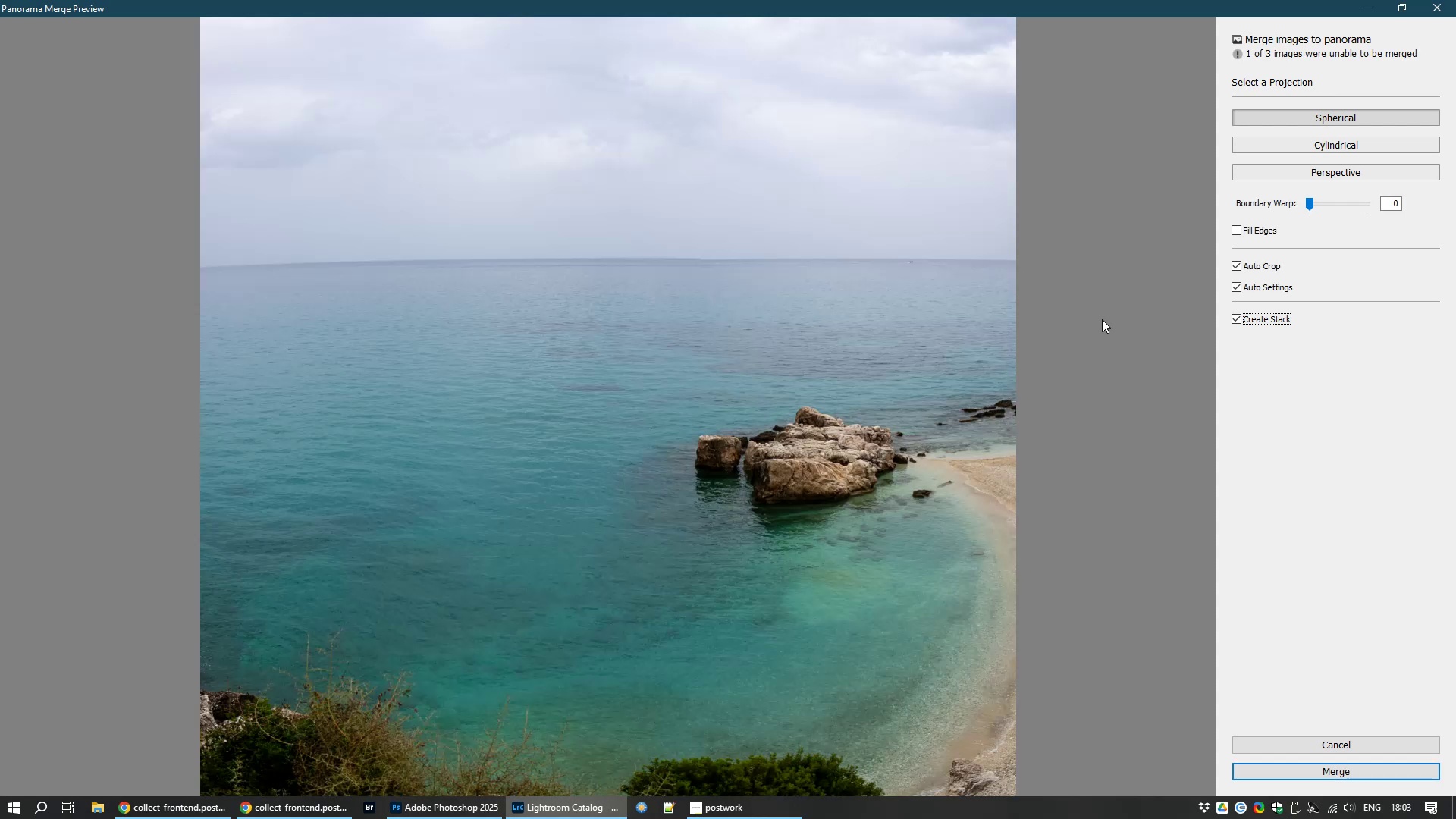 
wait(7.72)
 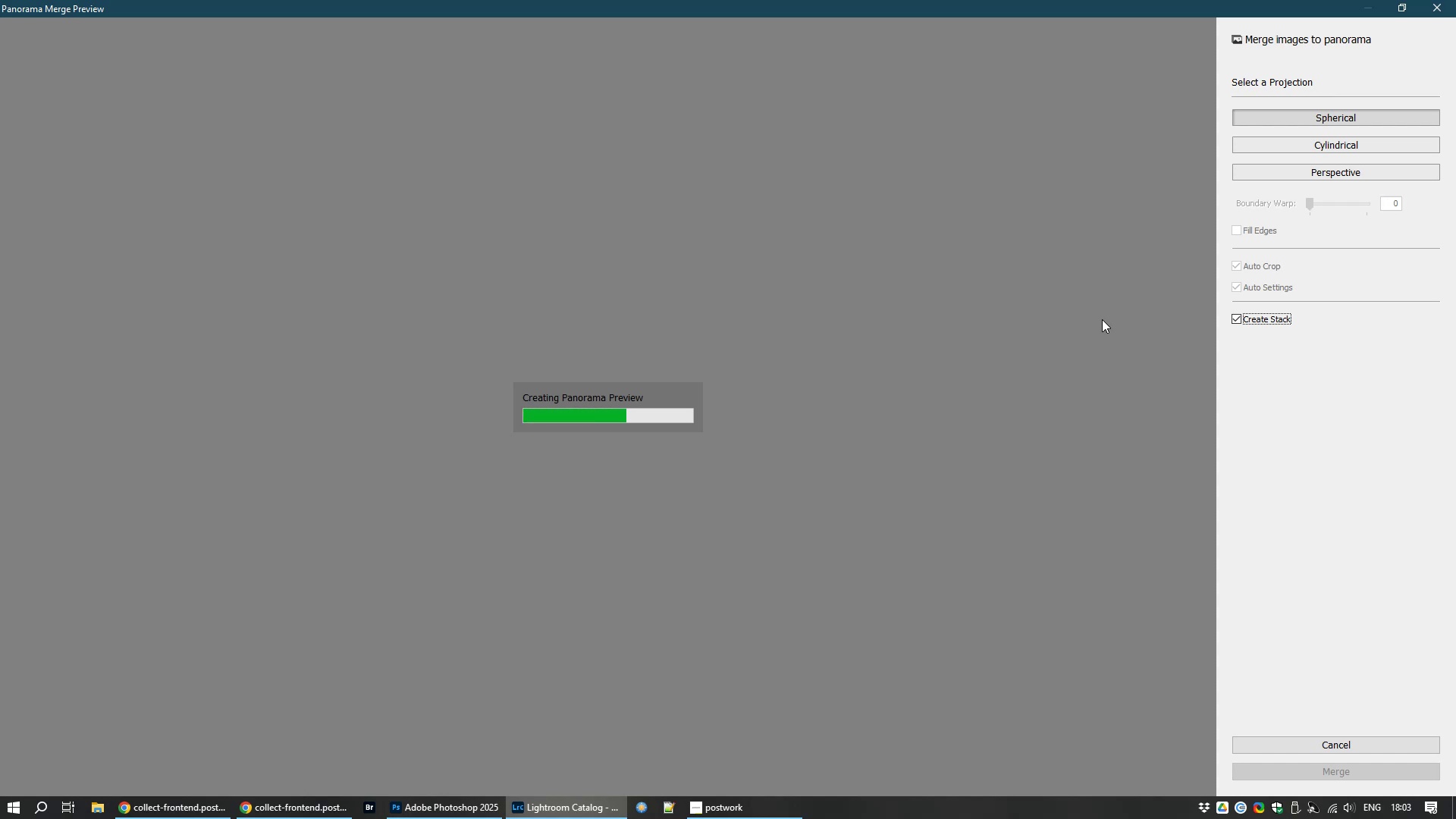 
left_click([1362, 745])
 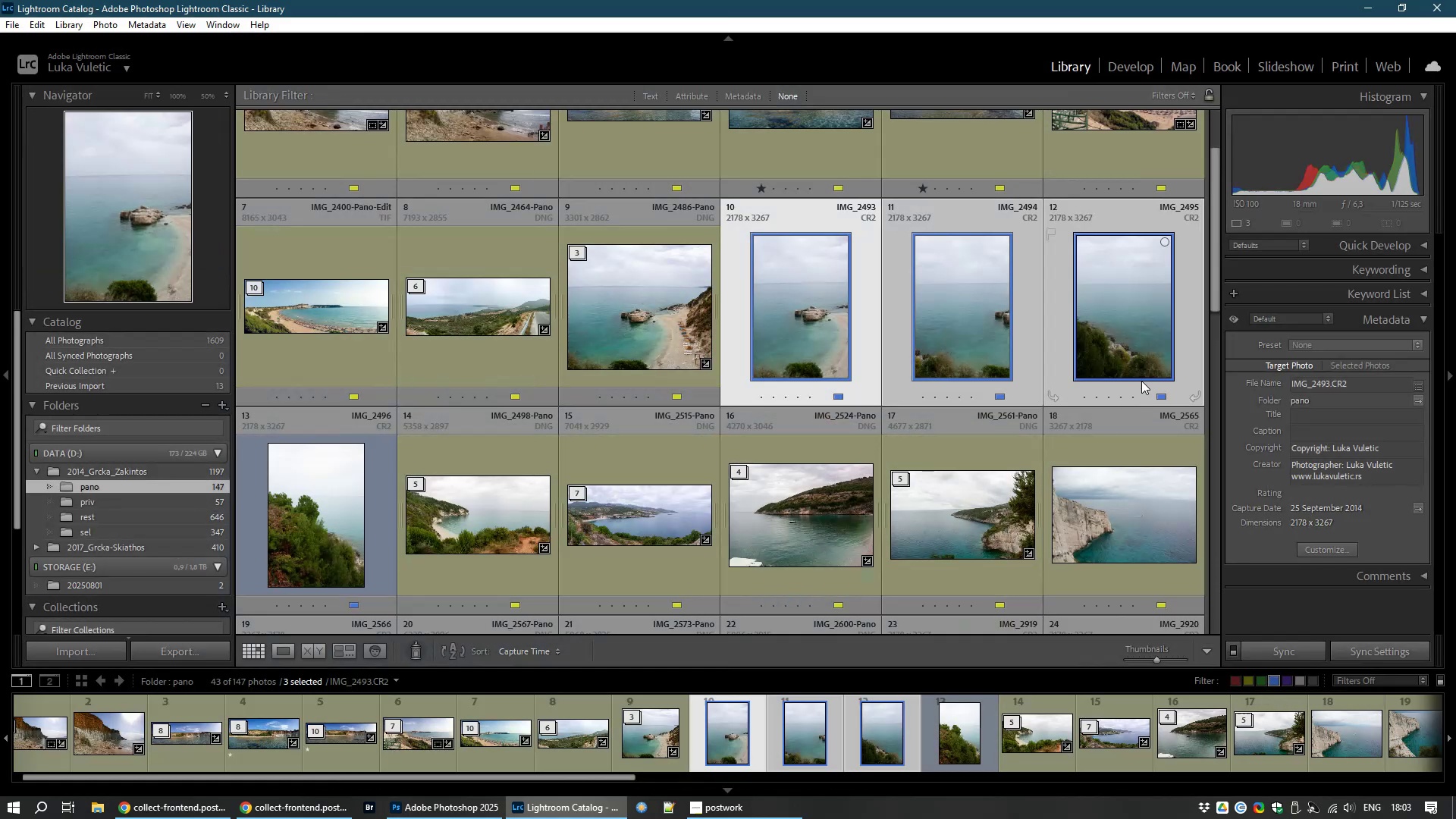 
left_click([1123, 325])
 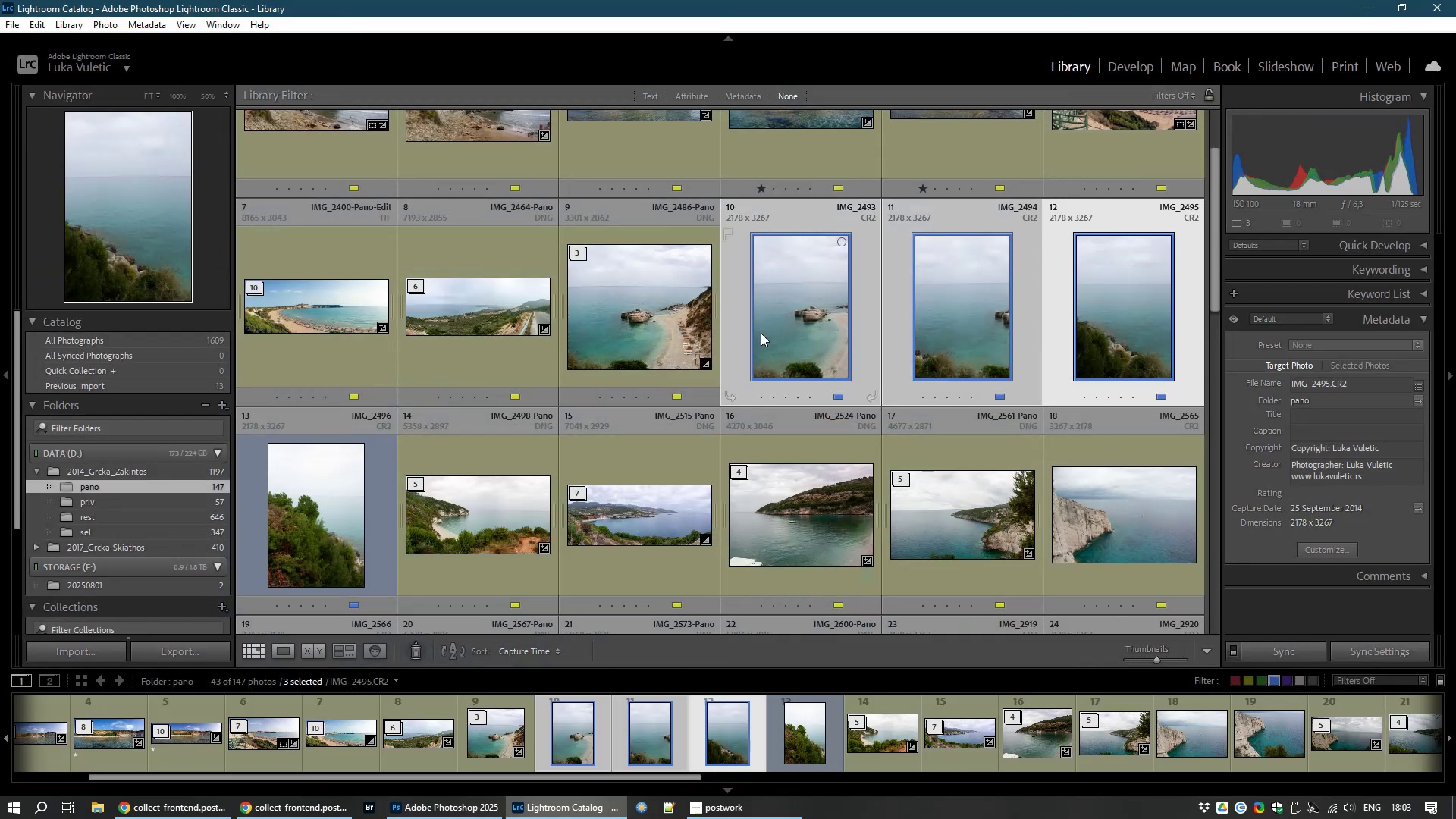 
left_click([771, 334])
 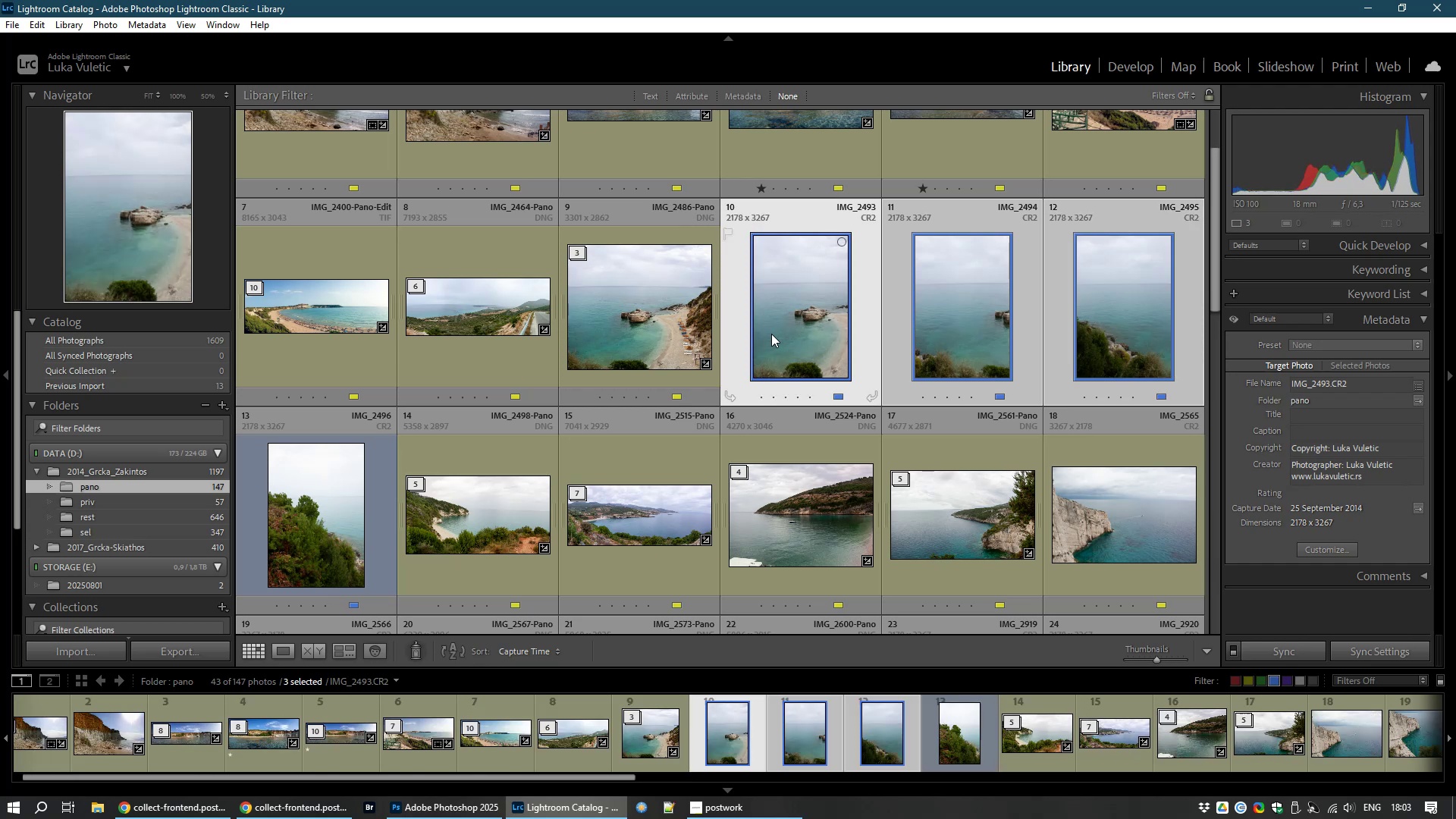 
key(Control+D)
 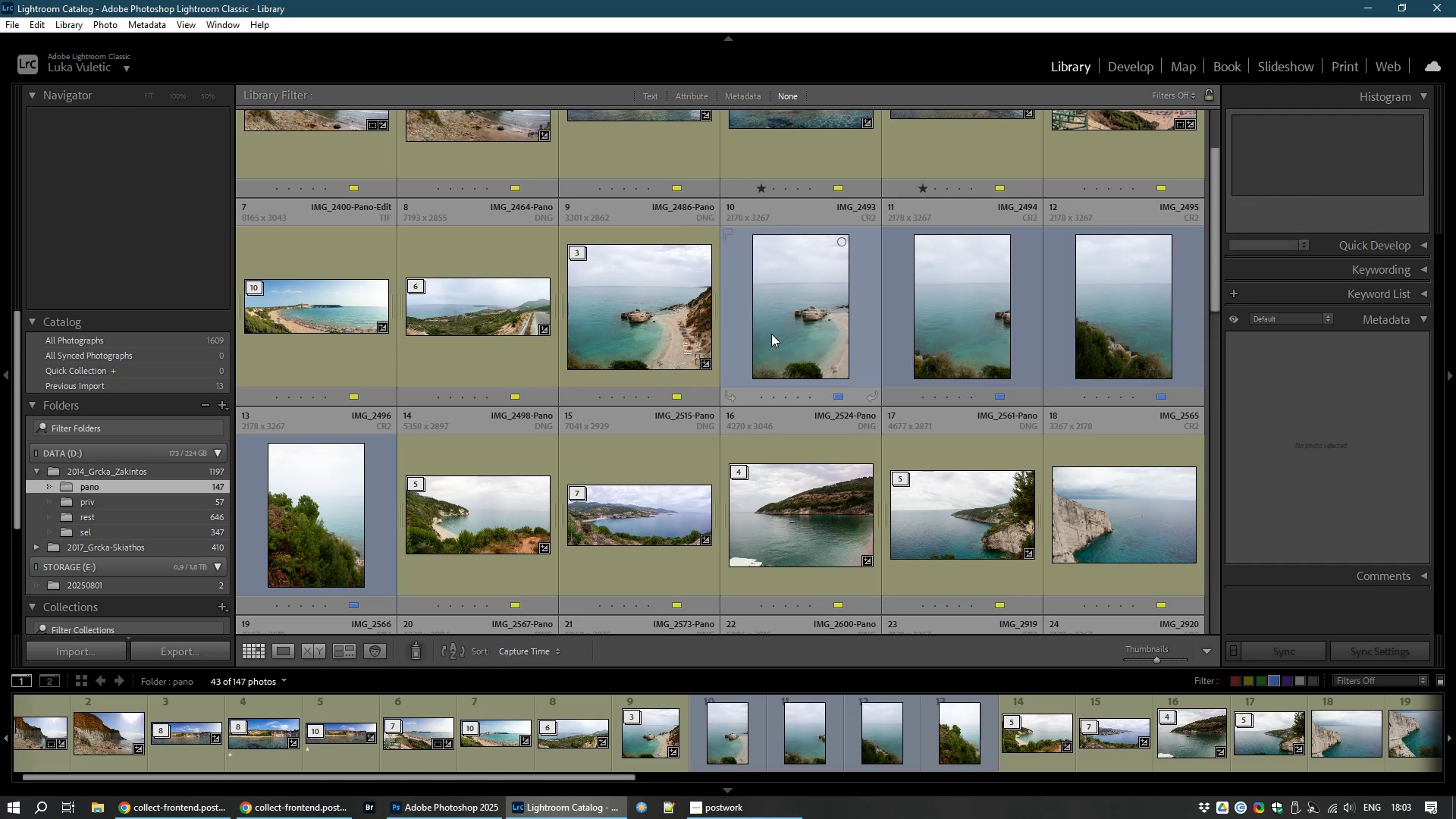 
right_click([771, 334])
 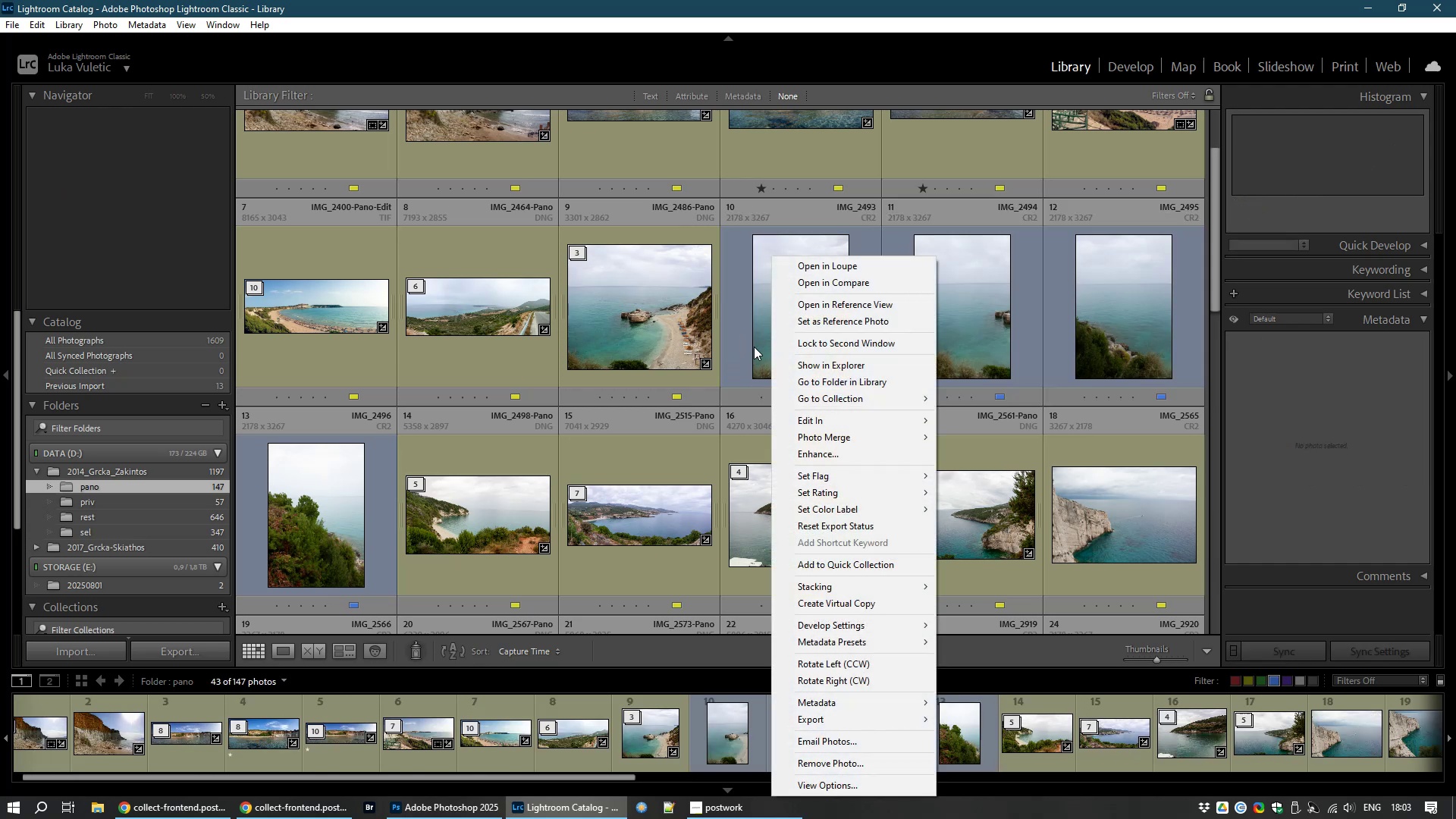 
left_click([767, 353])
 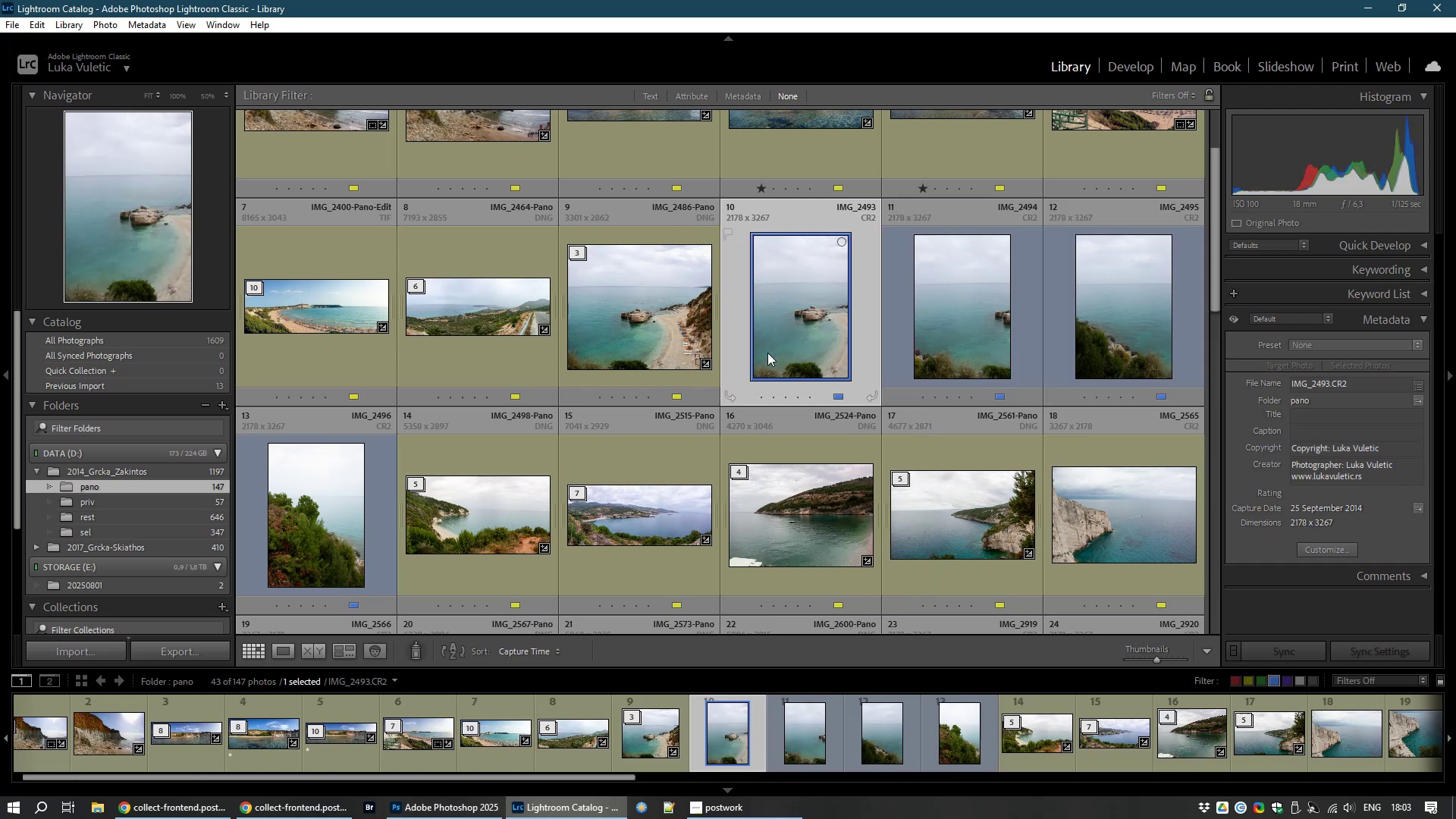 
right_click([767, 353])
 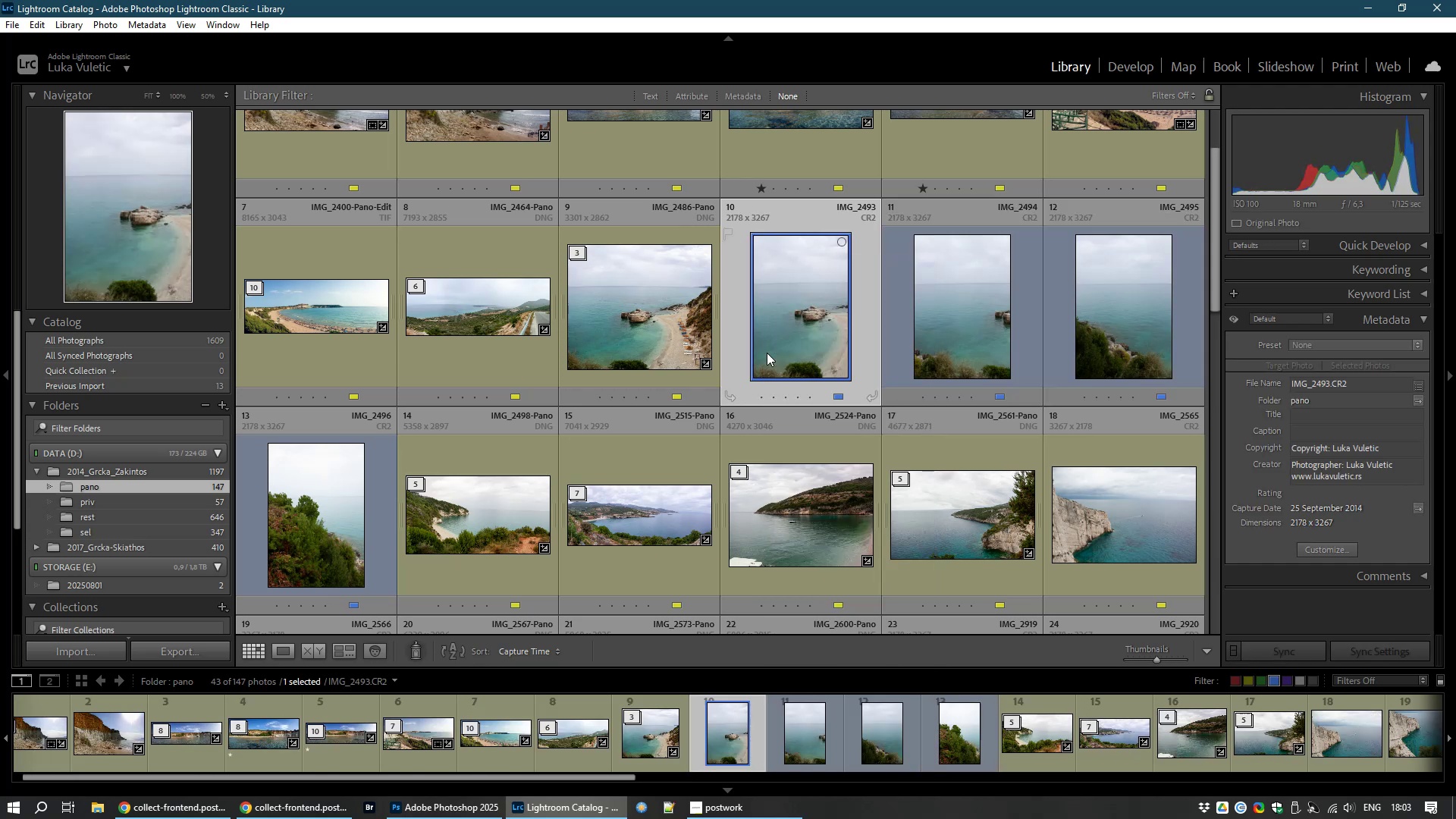 
hold_key(key=ControlLeft, duration=1.5)
left_click([966, 350])
 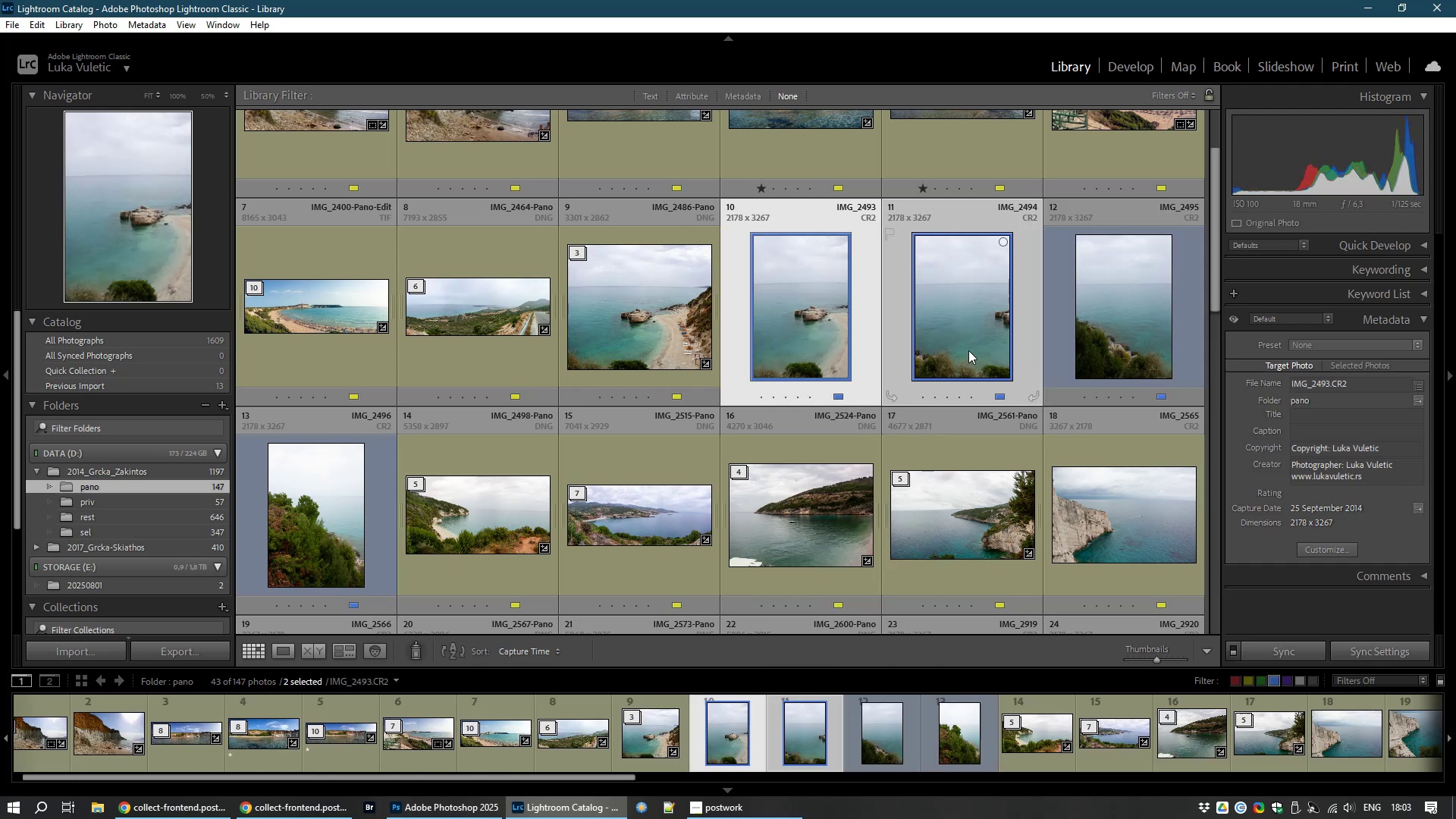 
hold_key(key=ControlLeft, duration=1.51)
left_click([1122, 339])
 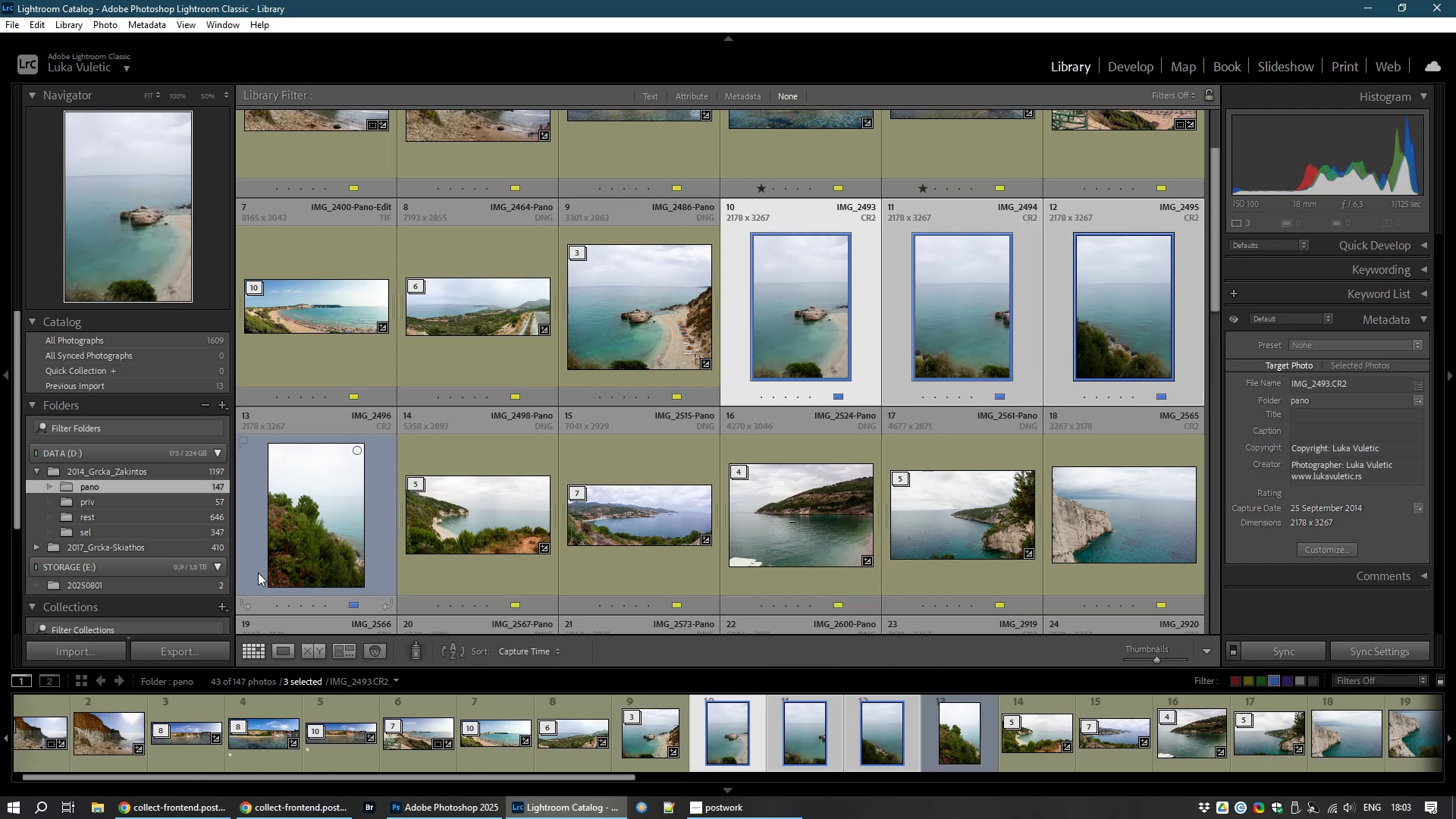 
hold_key(key=ControlLeft, duration=0.81)
left_click([303, 550])
 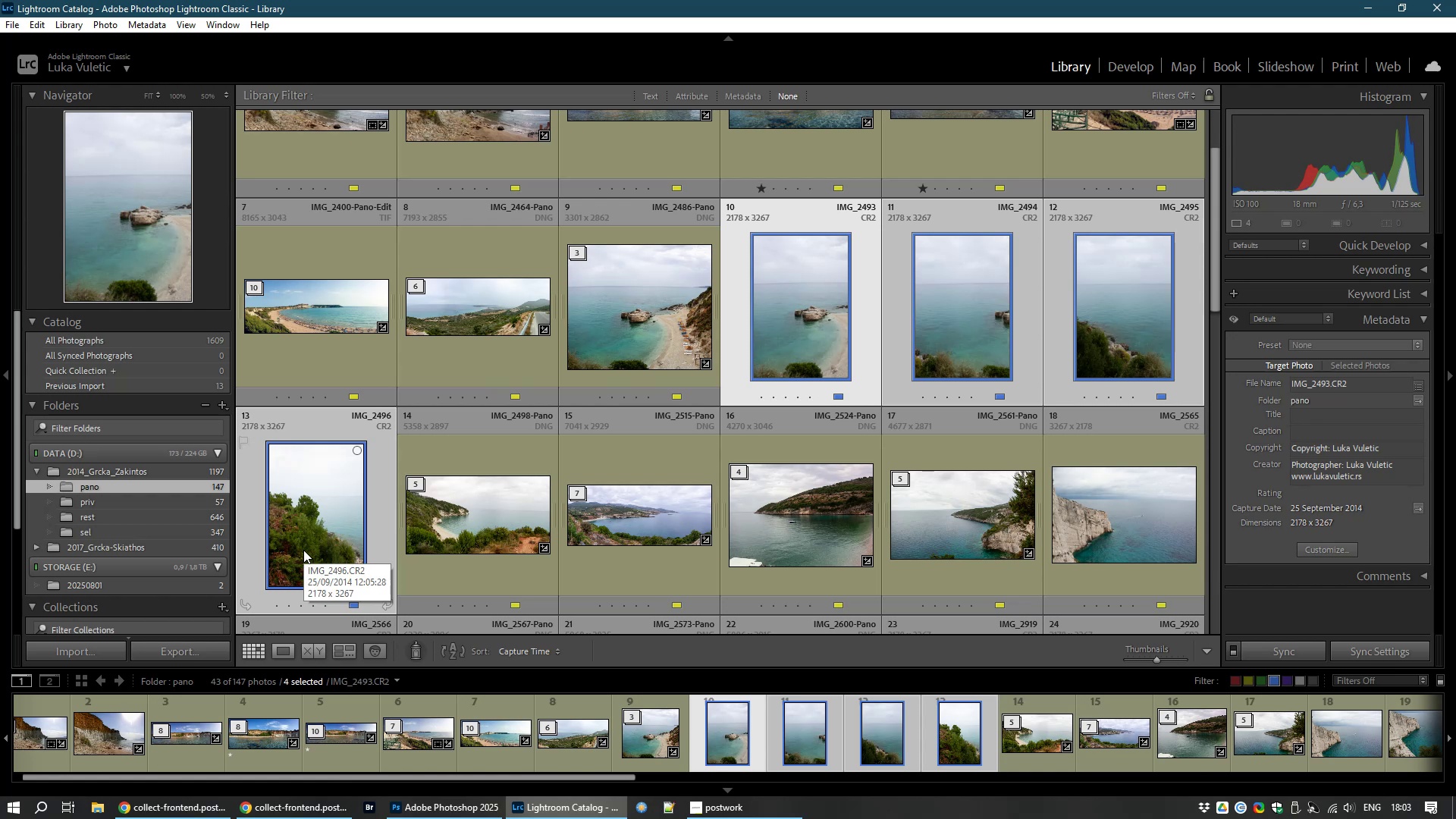 
key(Delete)
 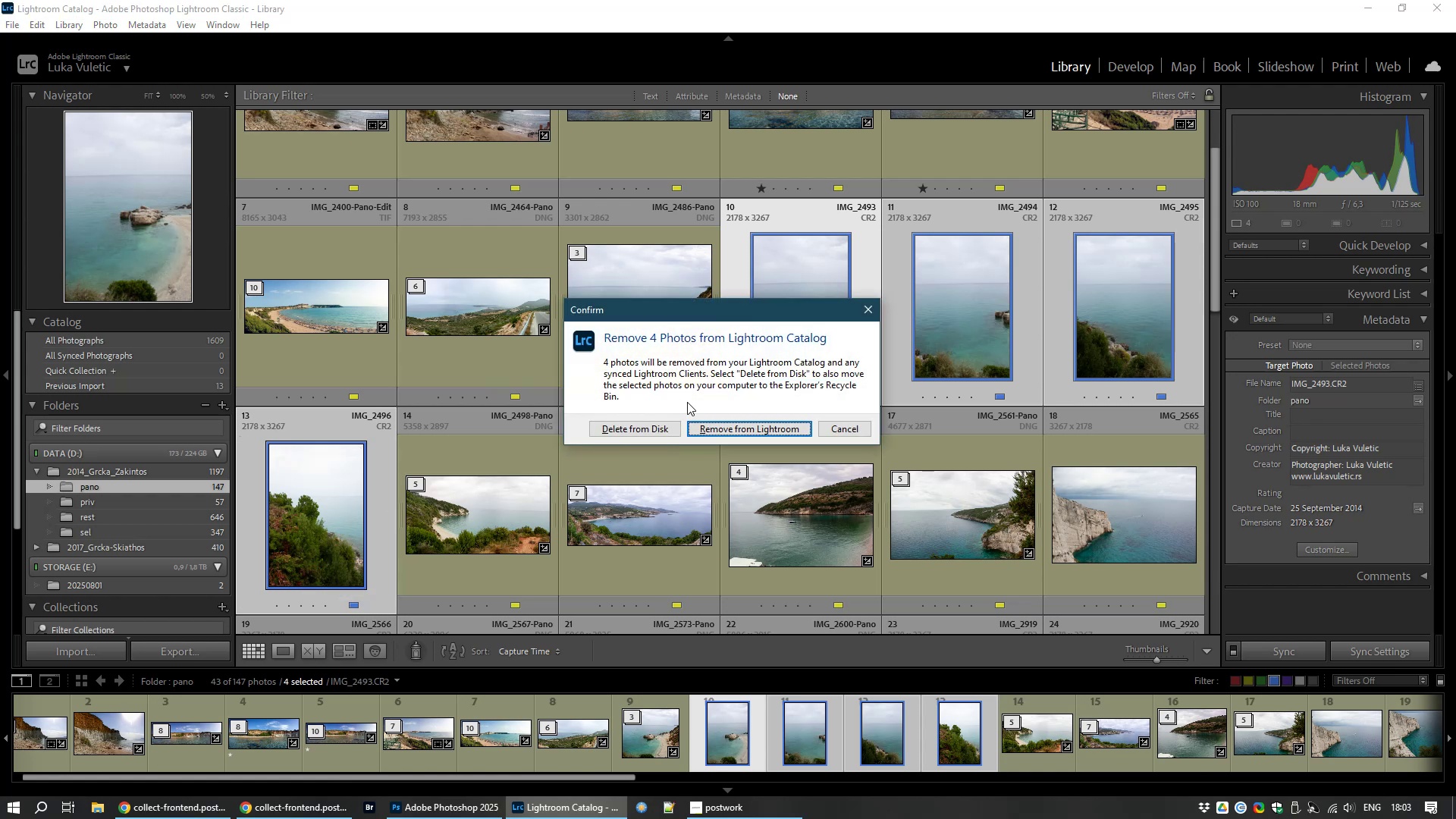 
left_click([642, 436])
 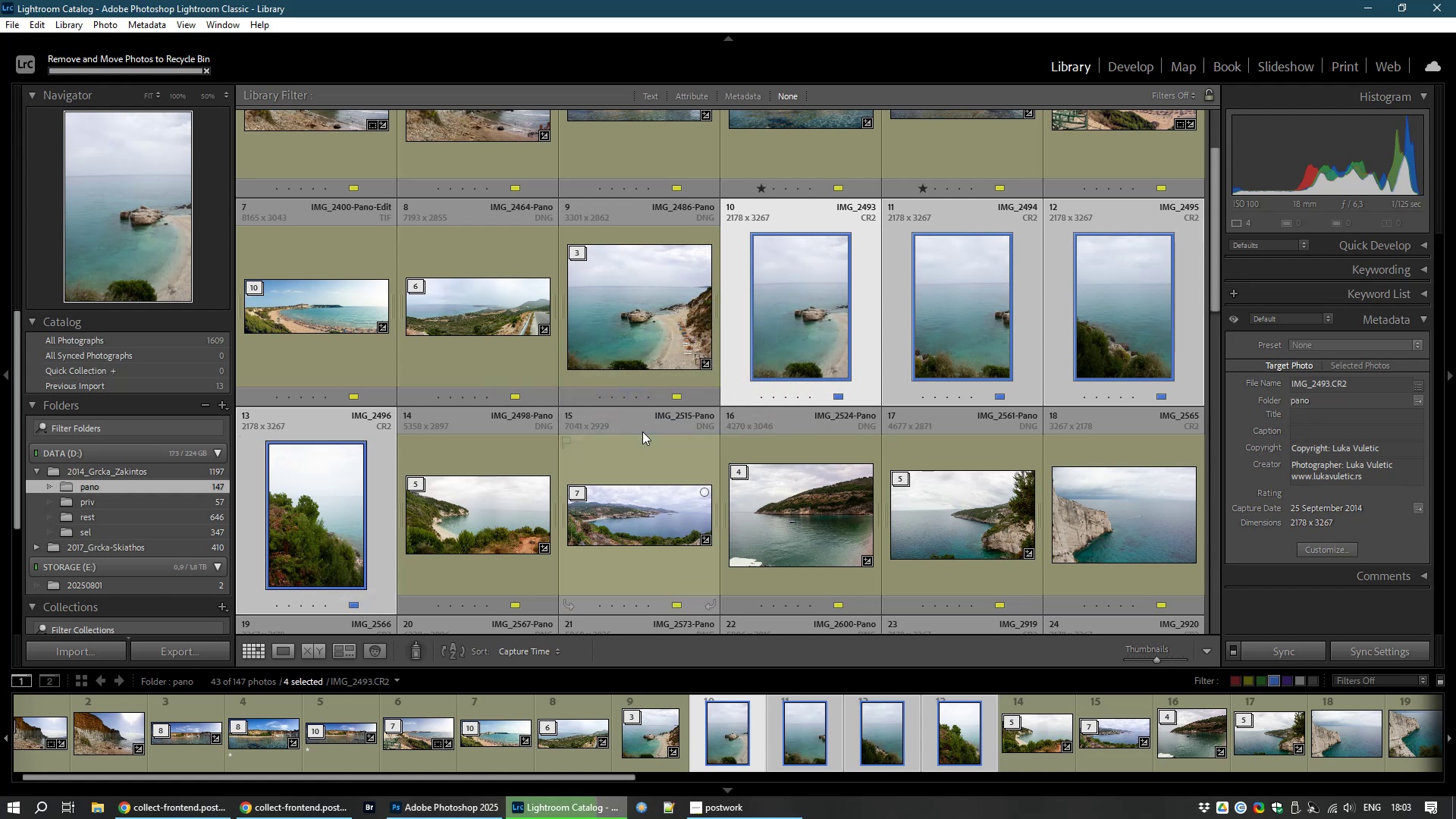 
right_click([642, 431])
 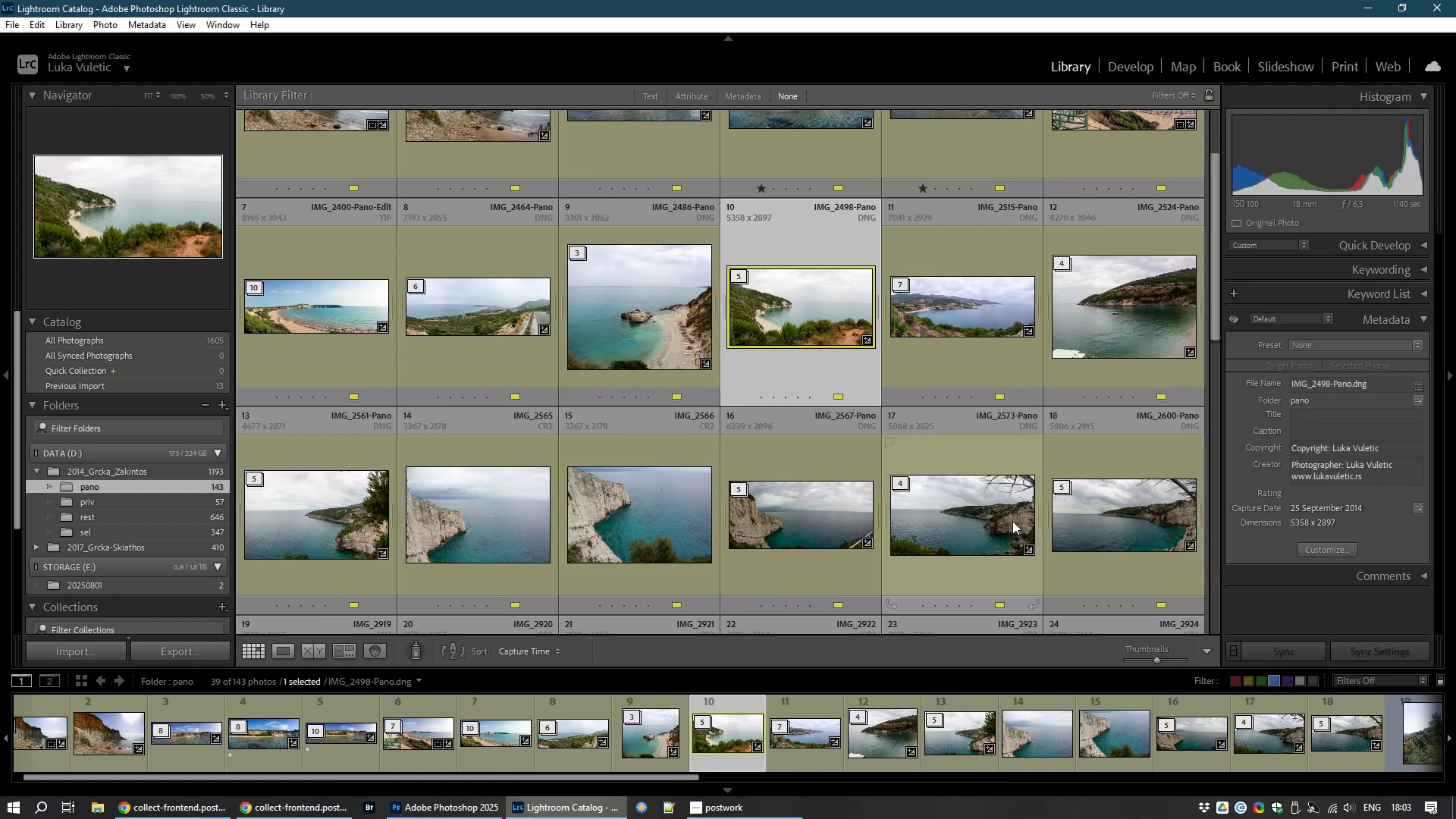 
scroll: coordinate [1011, 520], scroll_direction: up, amount: 12.0
 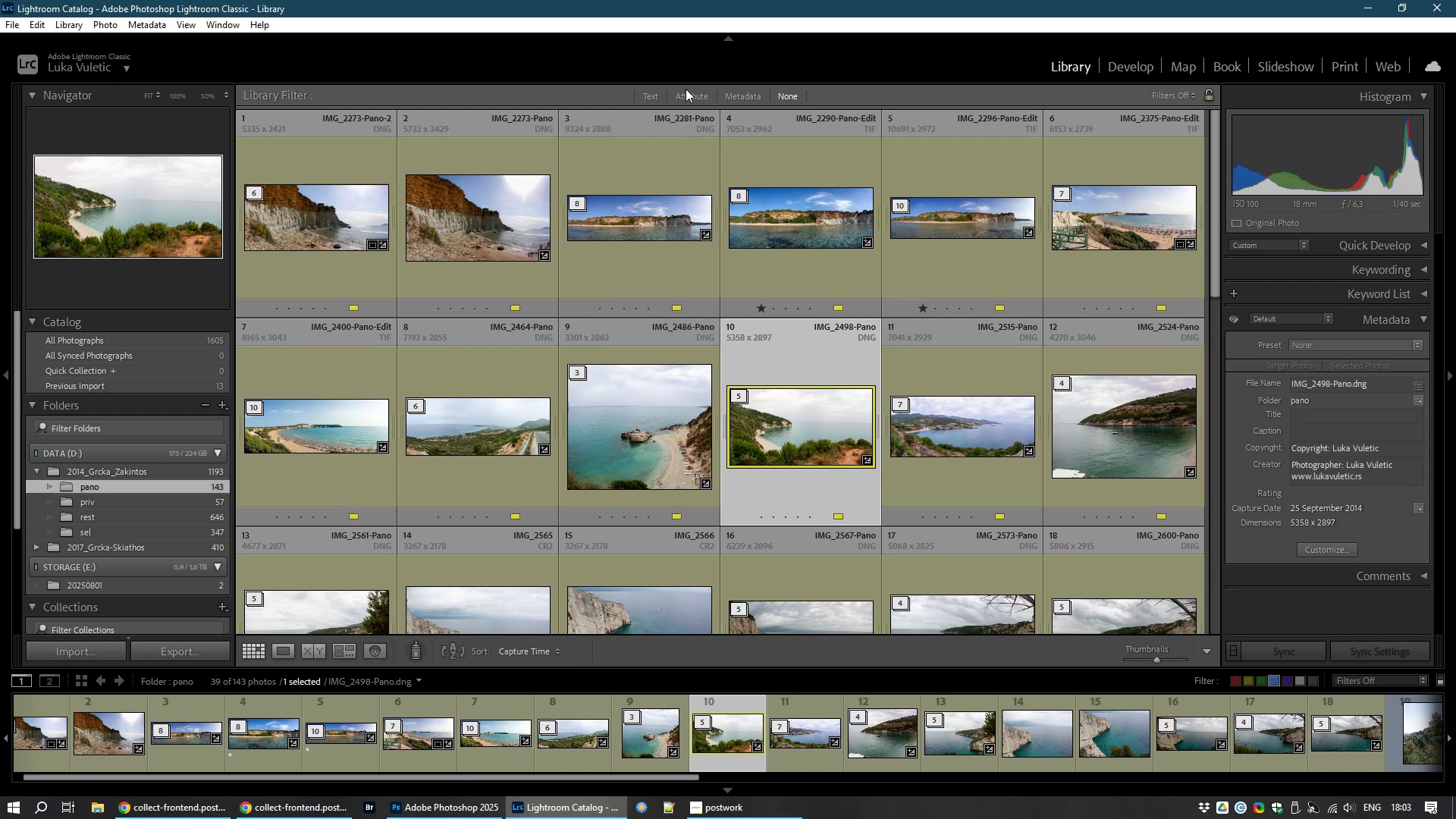 
left_click([686, 94])
 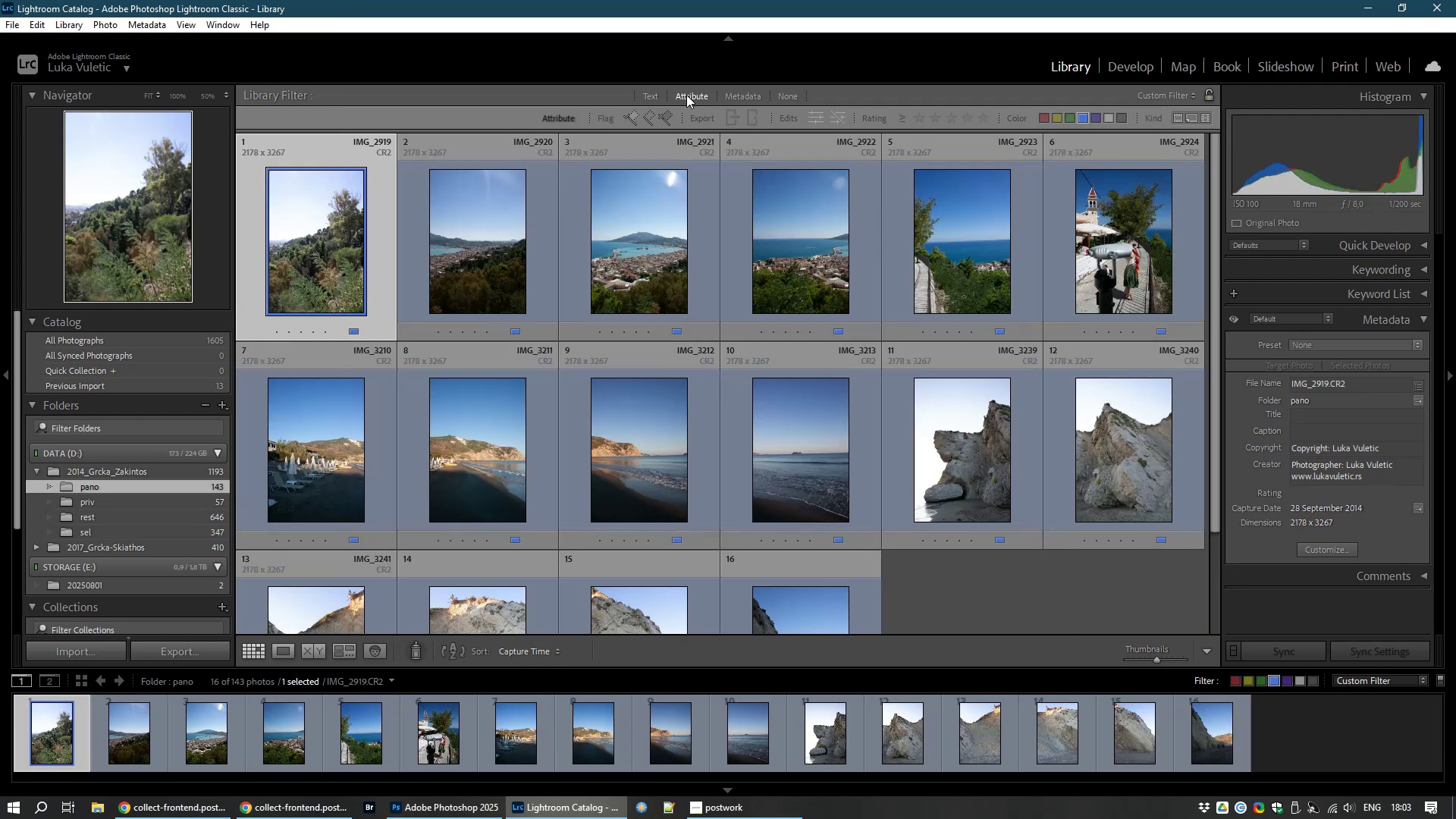 
right_click([686, 95])
 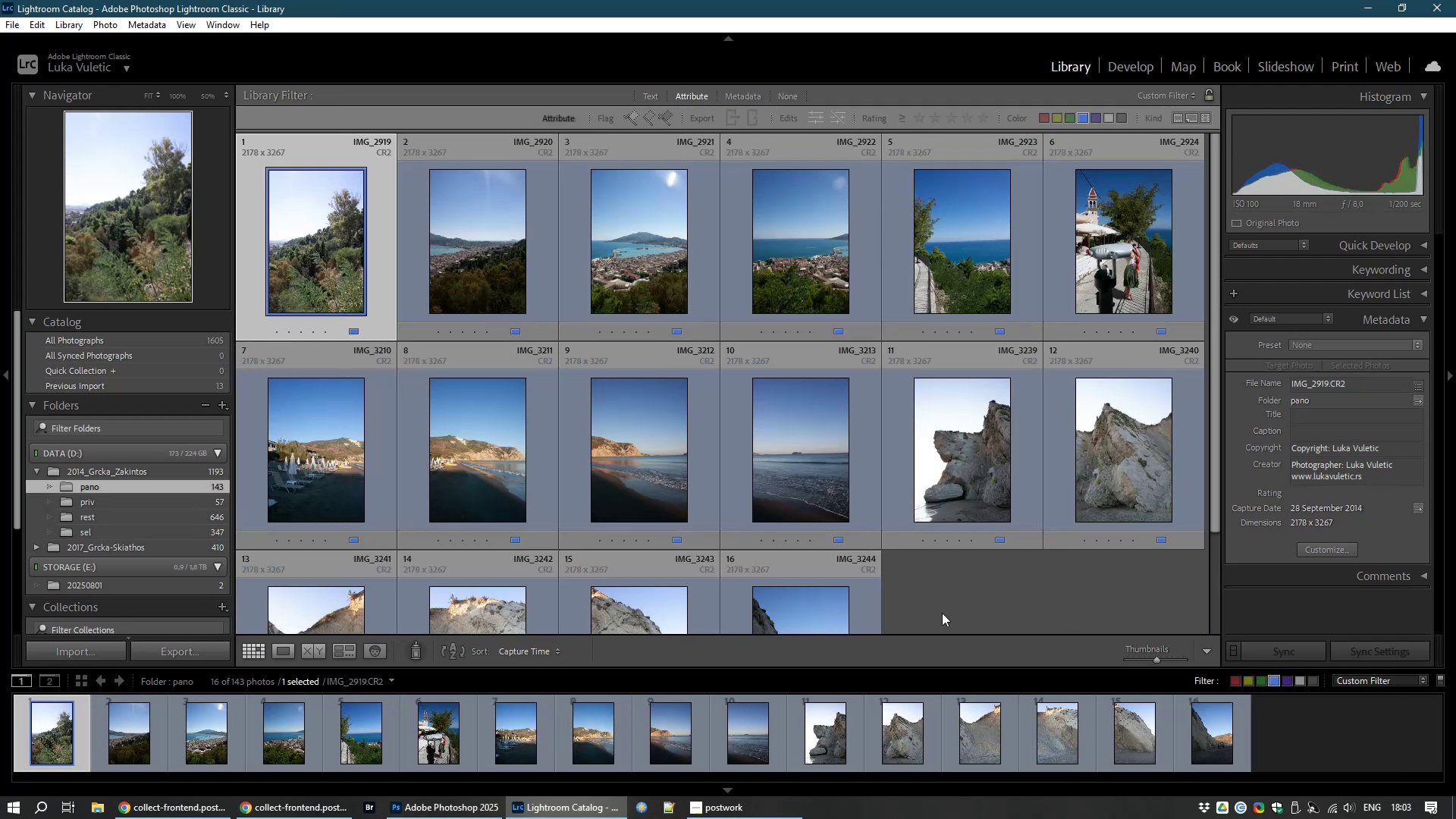 
scroll: coordinate [981, 600], scroll_direction: up, amount: 8.0
 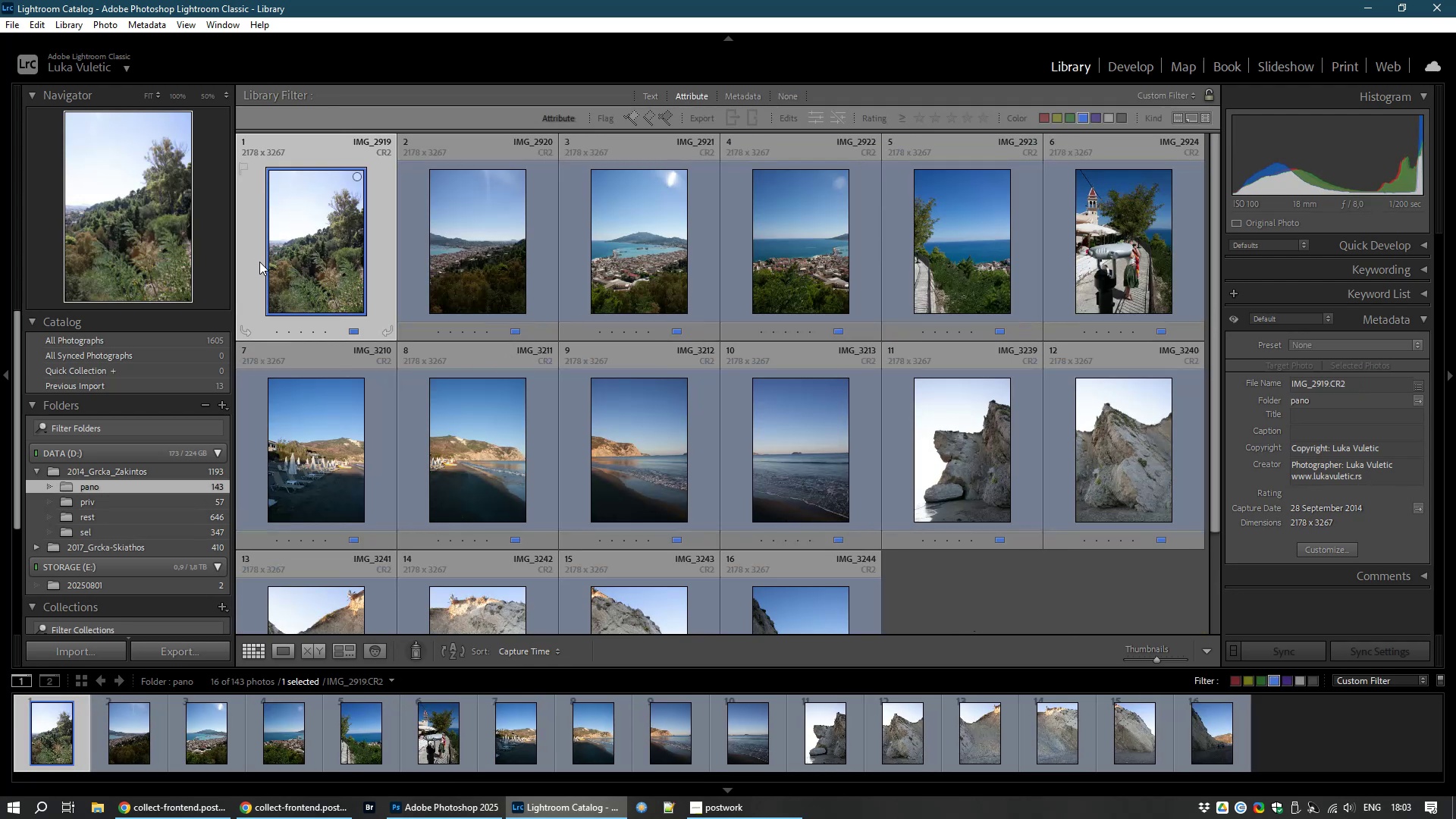 
left_click([358, 270])
 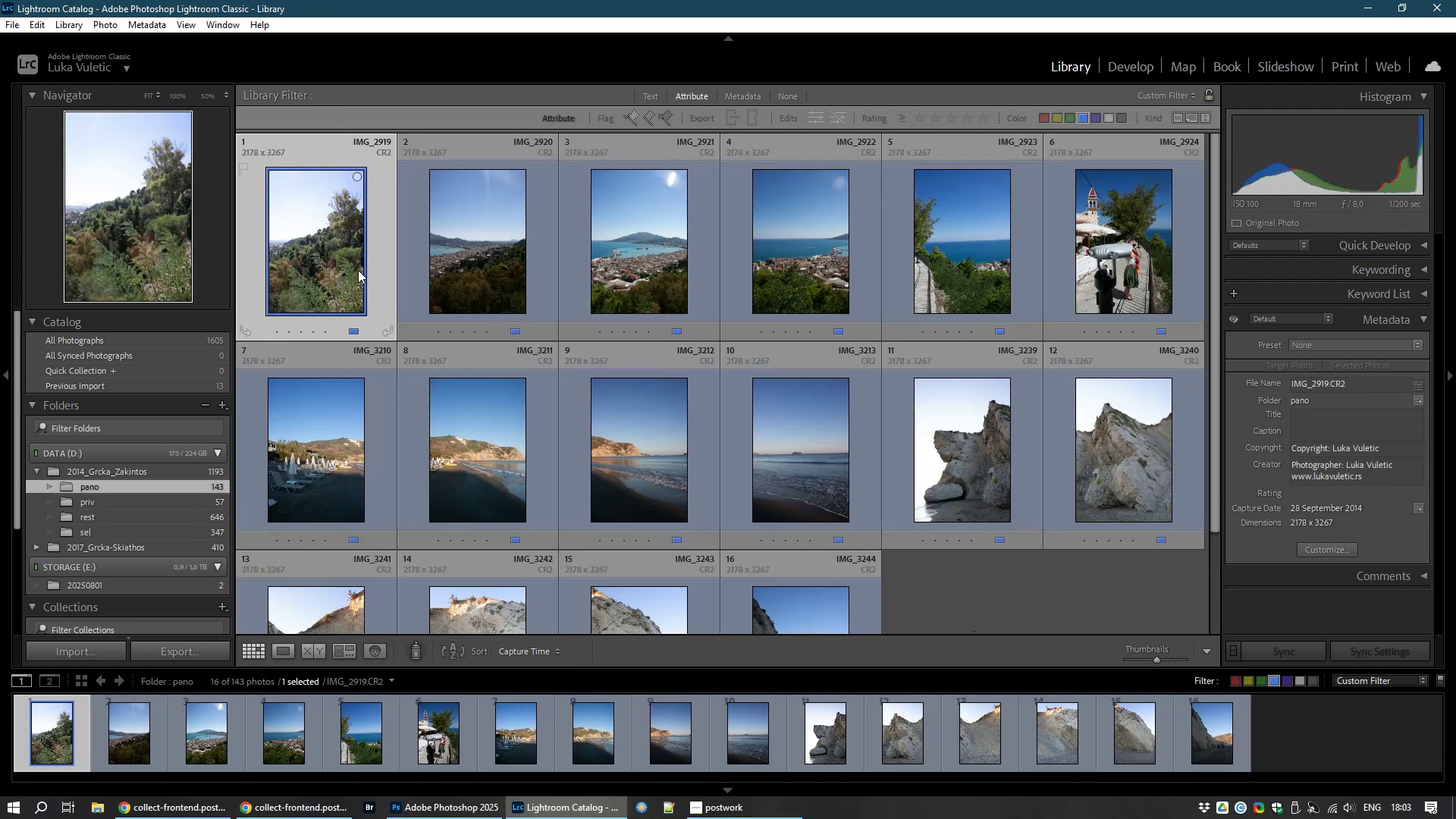 
key(Delete)
 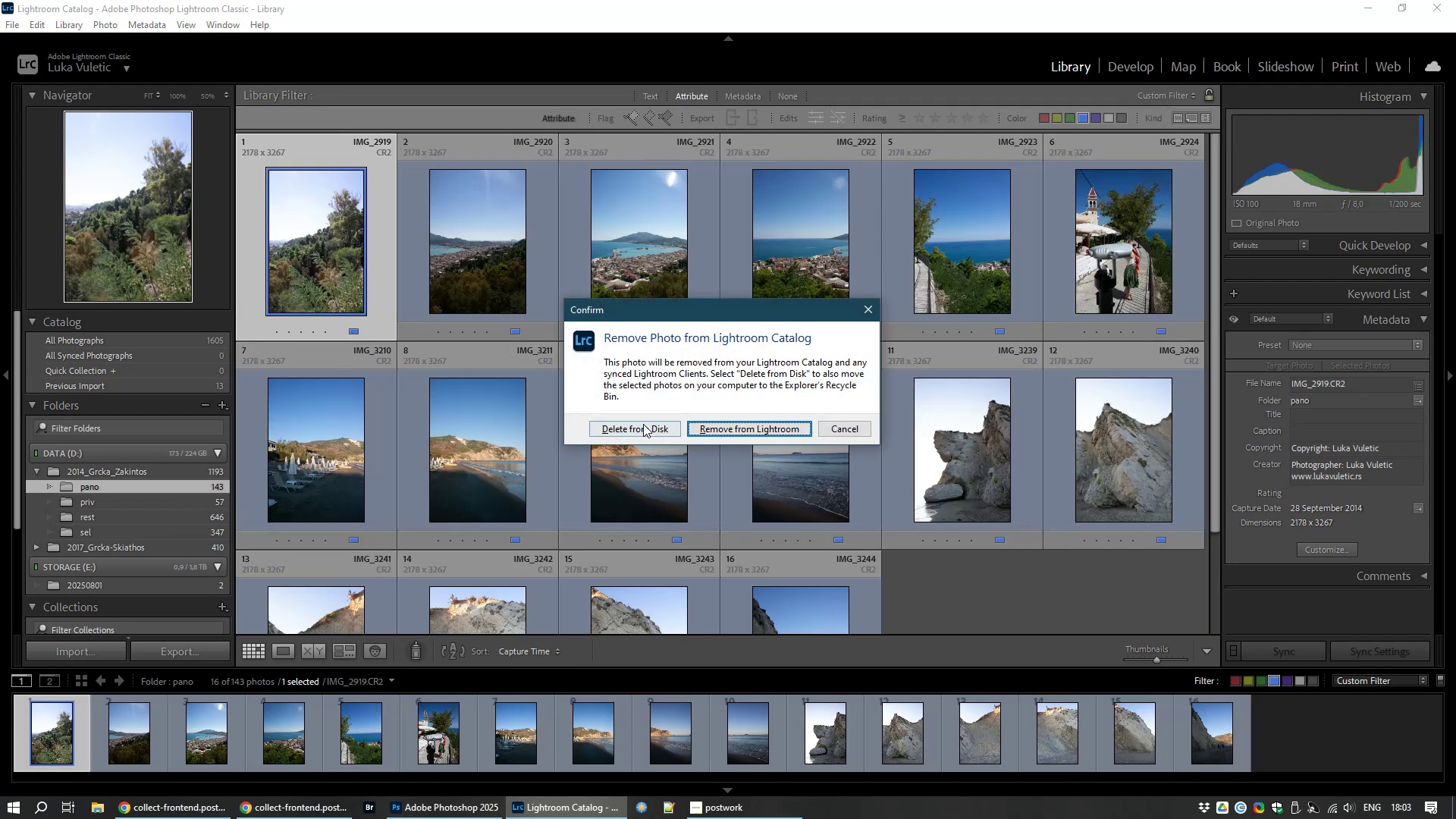 
left_click([633, 430])
 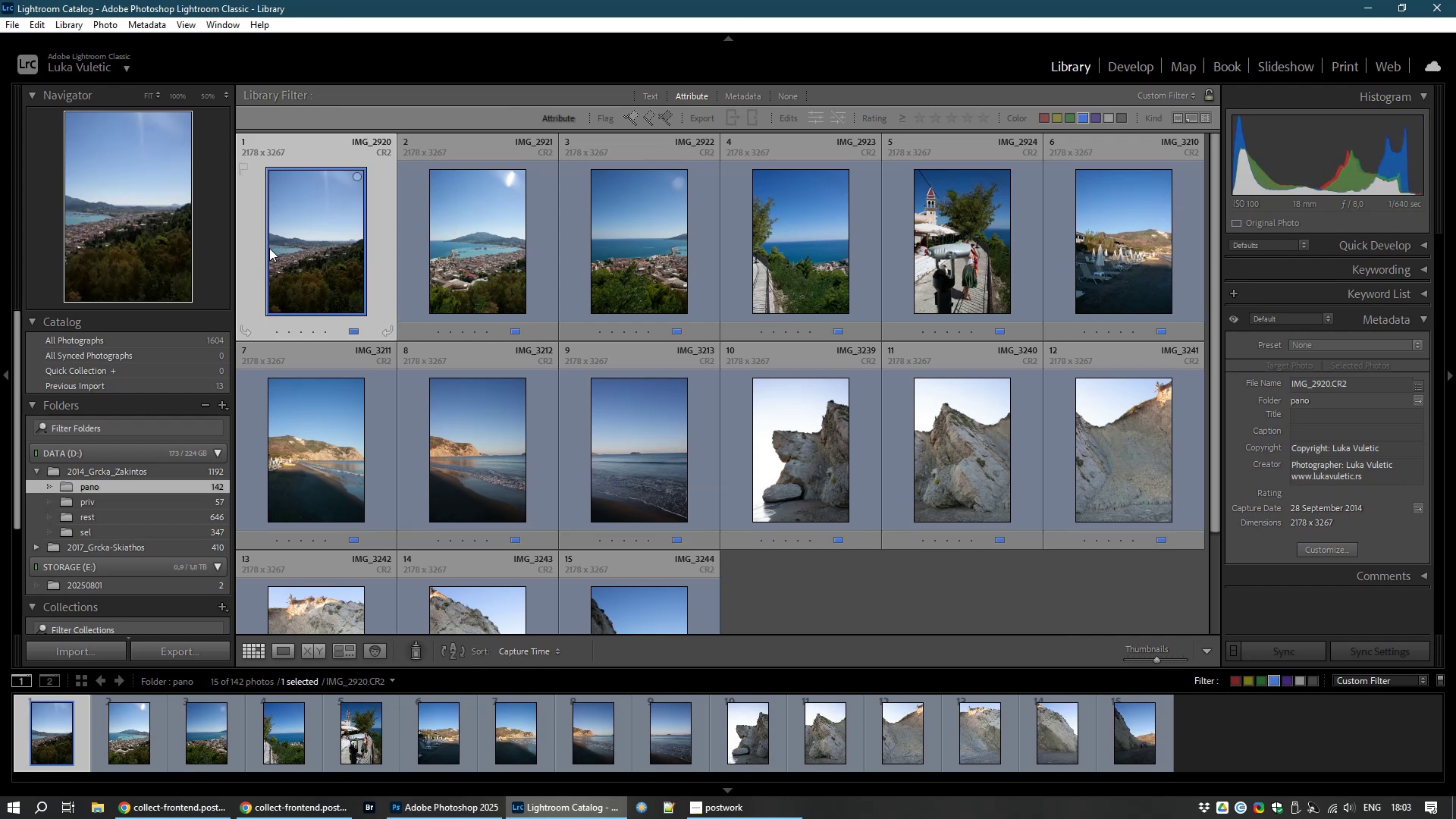 
left_click([333, 262])
 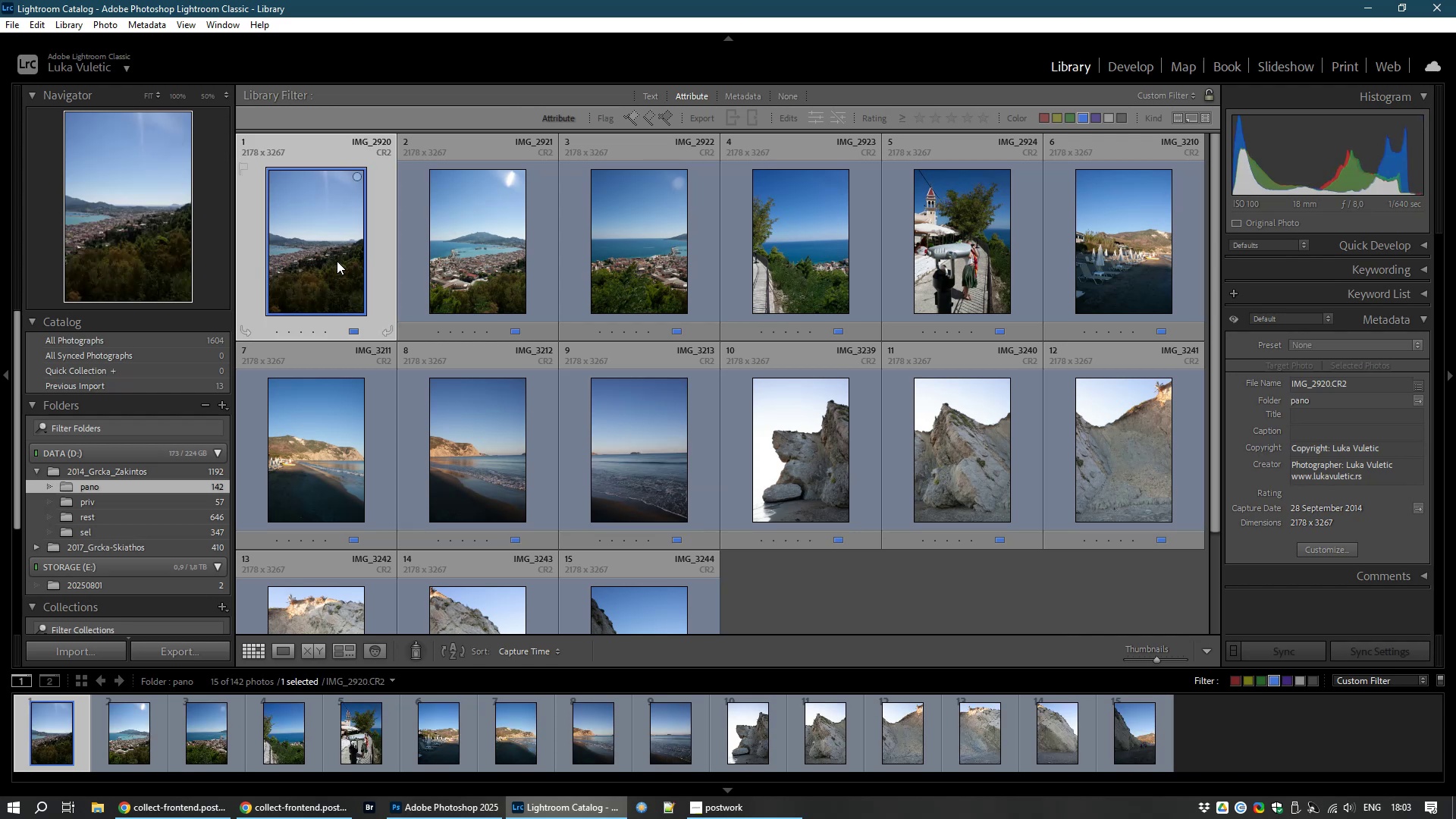 
hold_key(key=ShiftLeft, duration=1.33)
left_click([671, 275])
 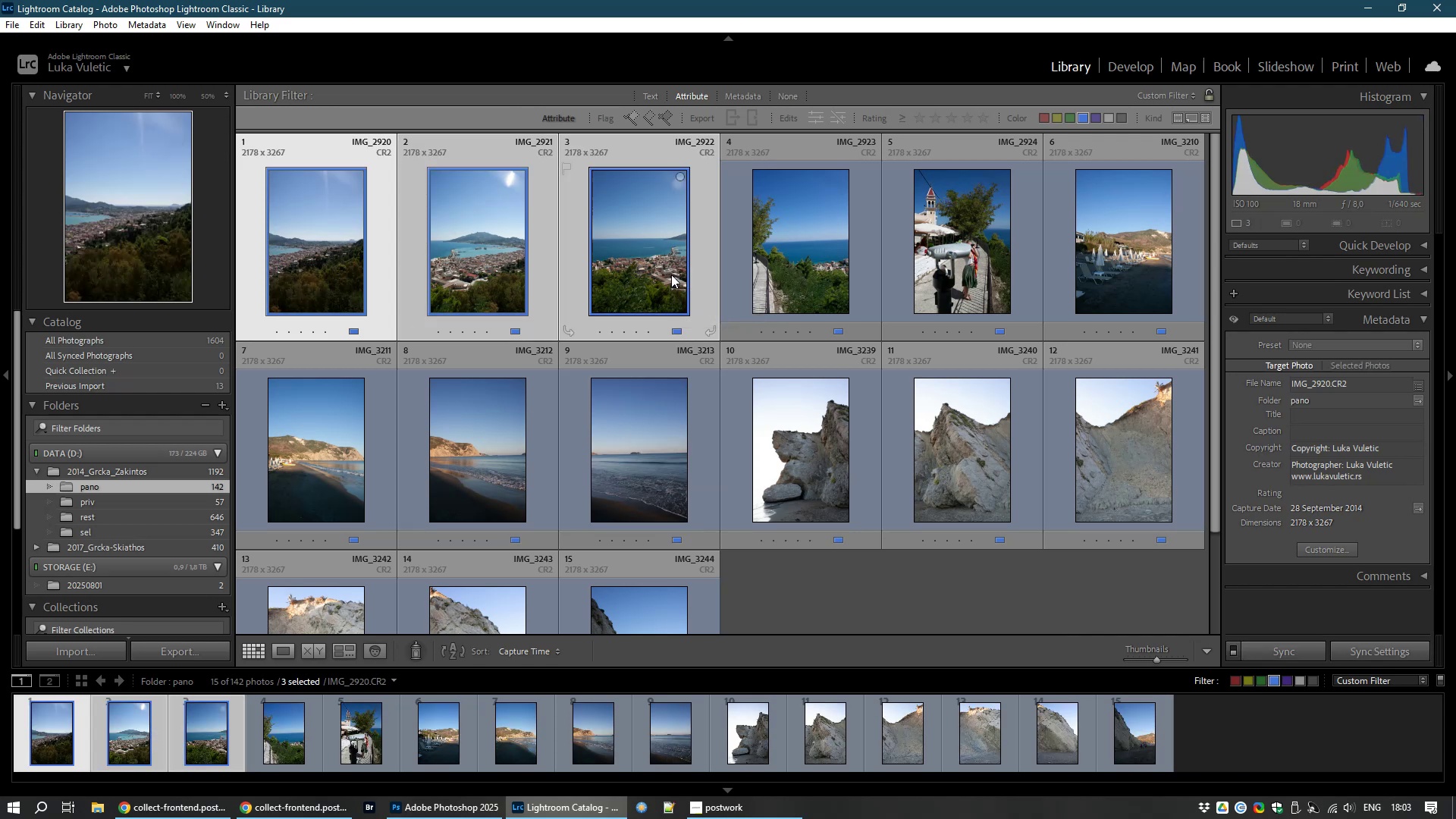 
wait(5.83)
 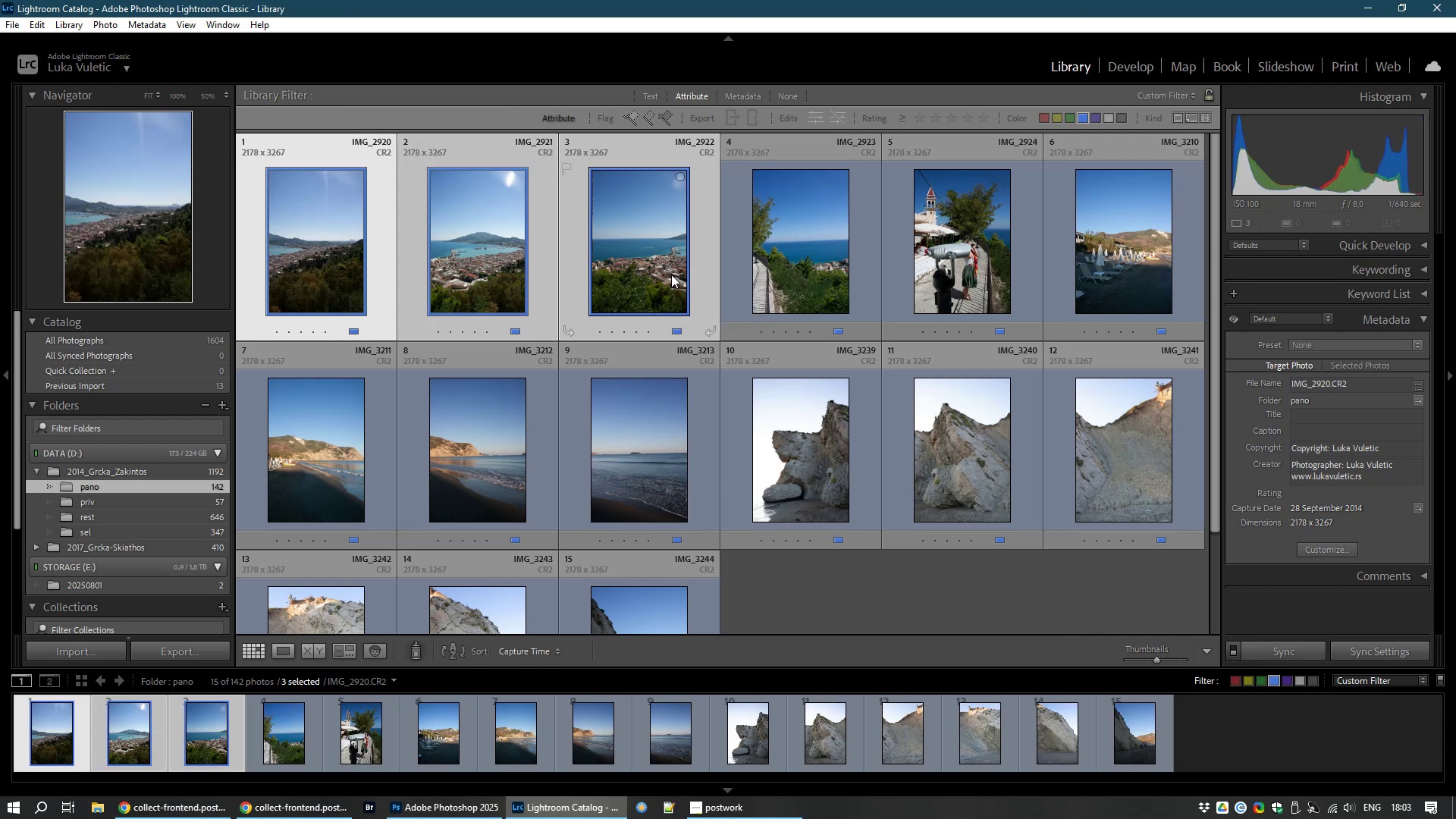 
hold_key(key=ShiftLeft, duration=1.53)
 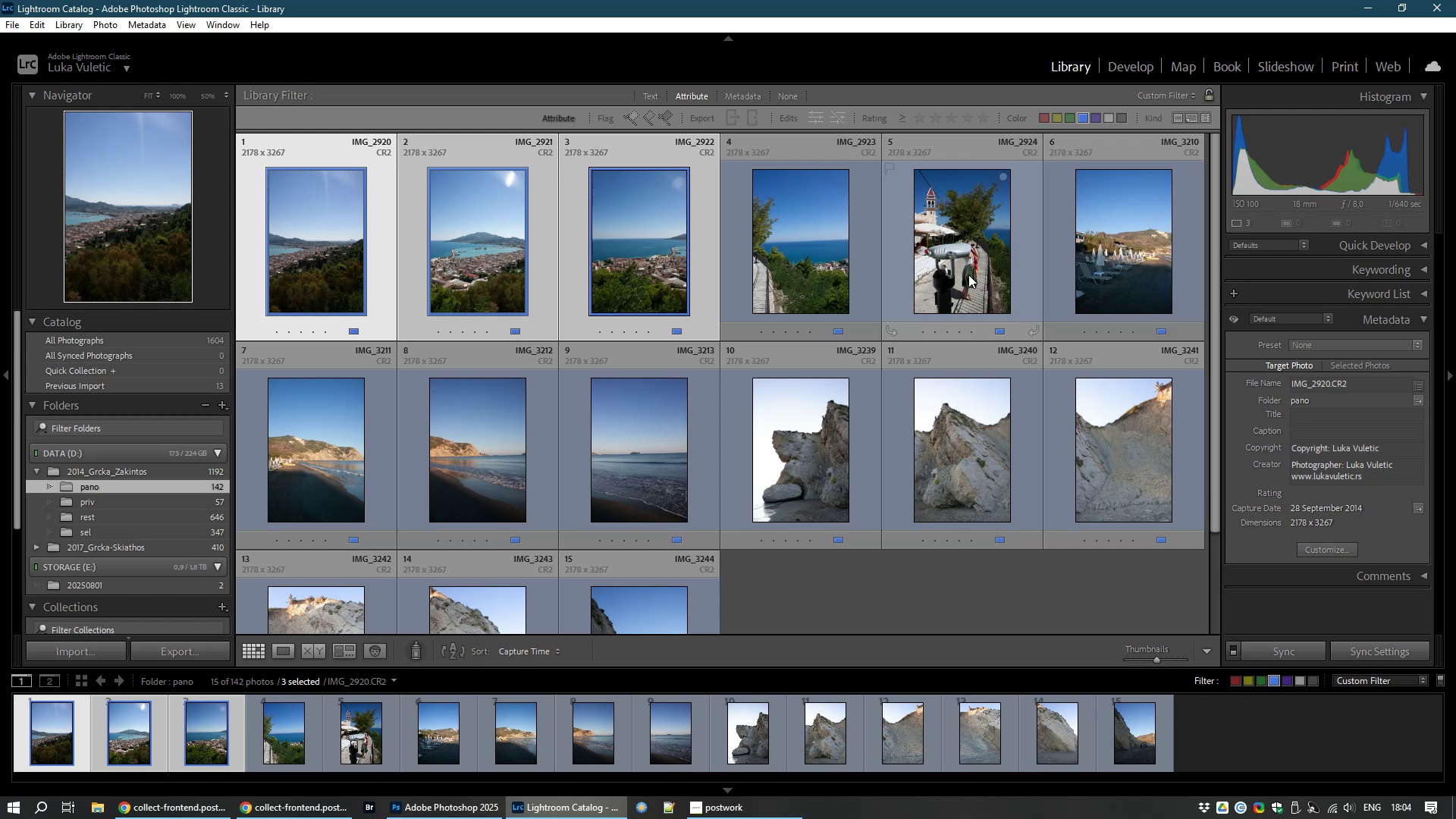 
hold_key(key=ShiftLeft, duration=1.08)
left_click([968, 275])
 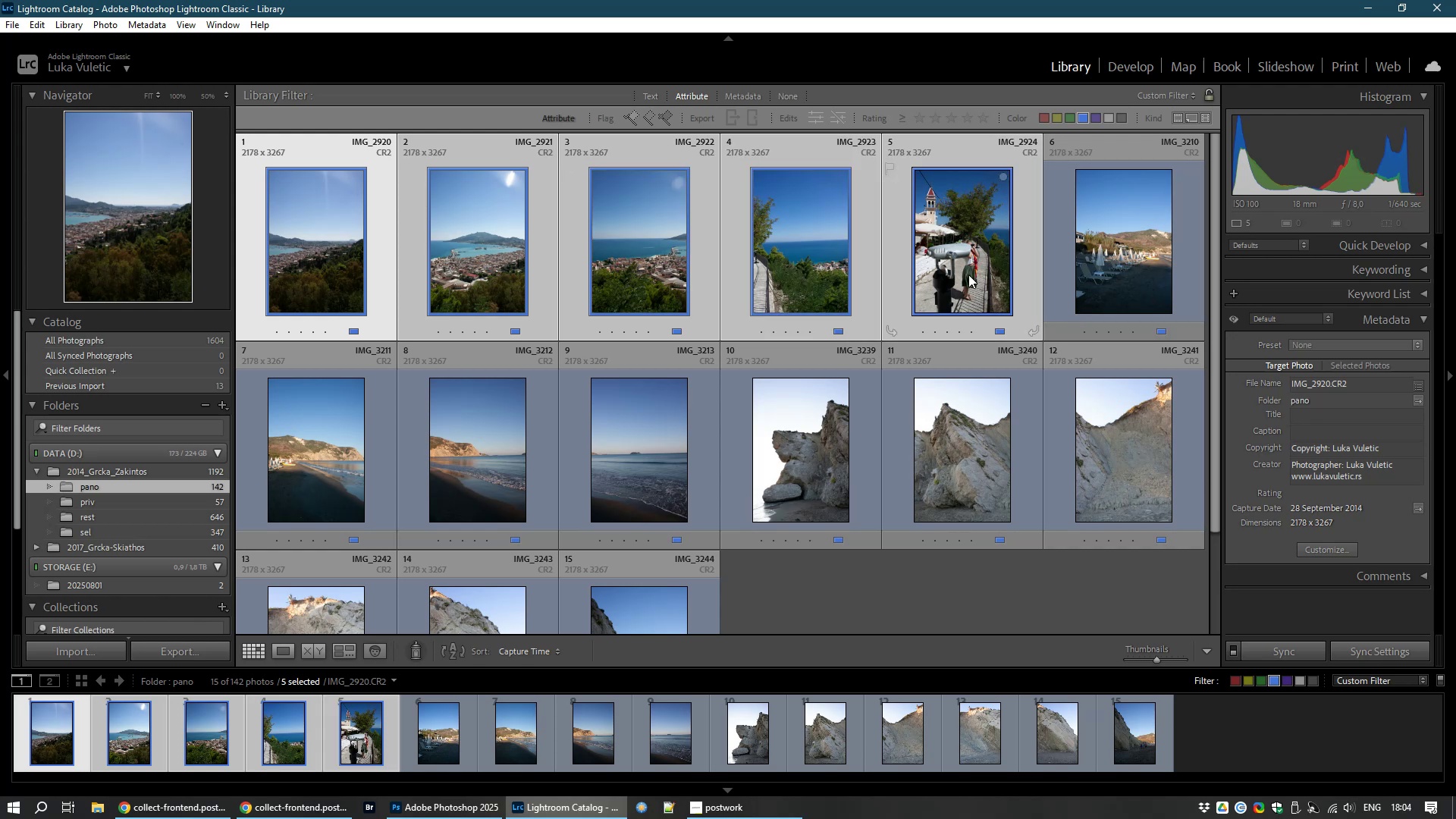 
key(Control+M)
 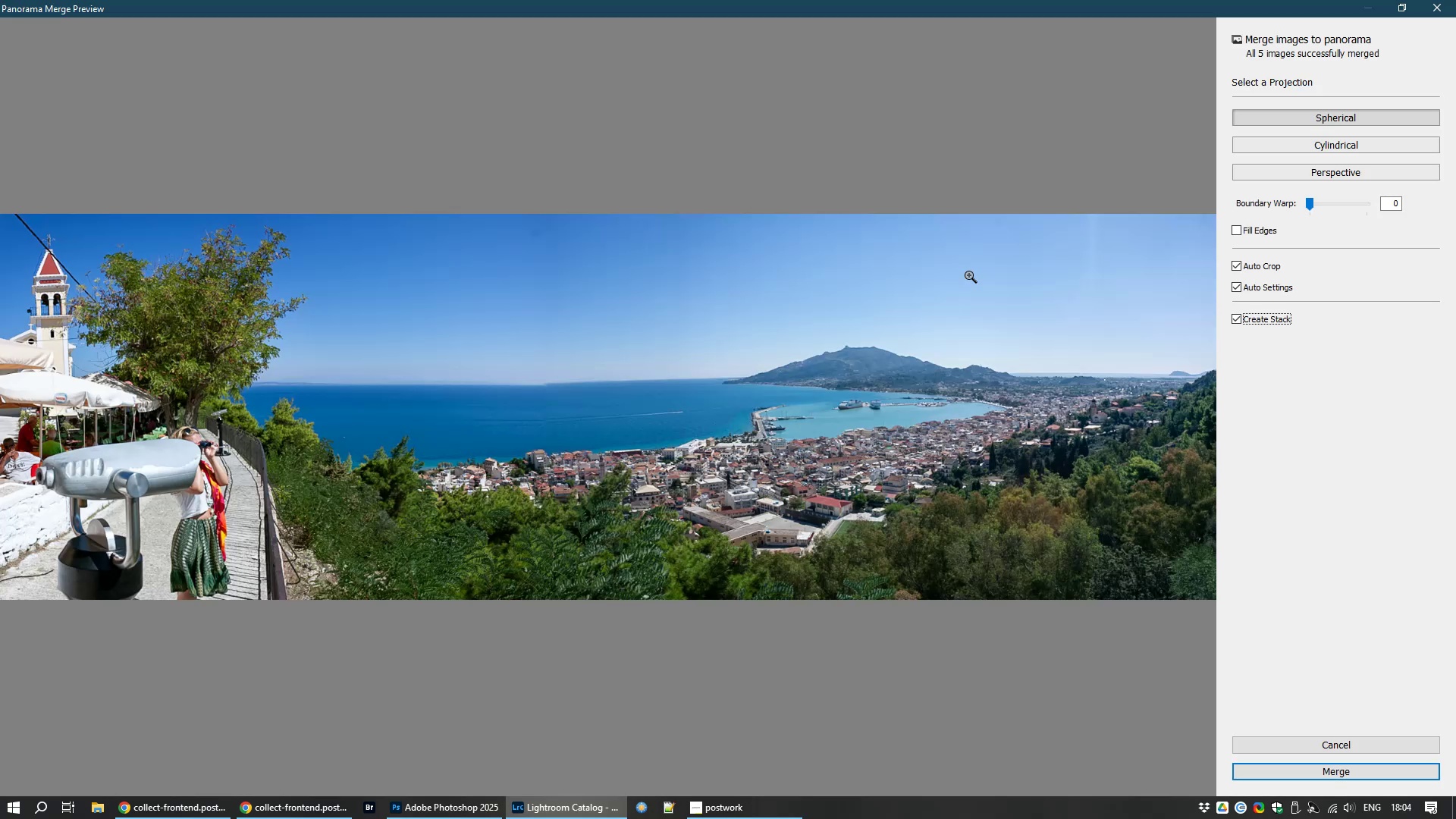 
wait(10.91)
 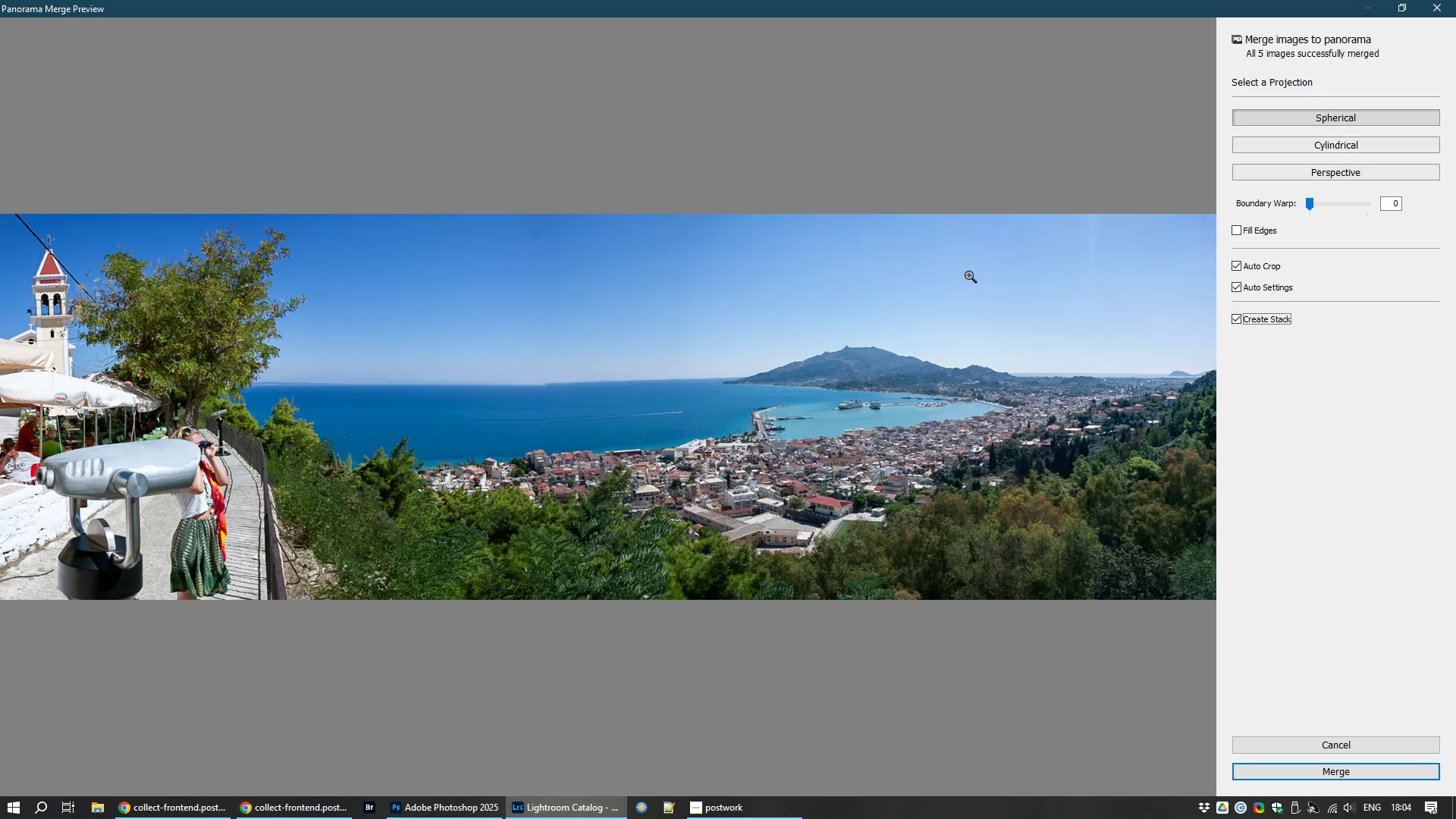 
left_click([1261, 271])
 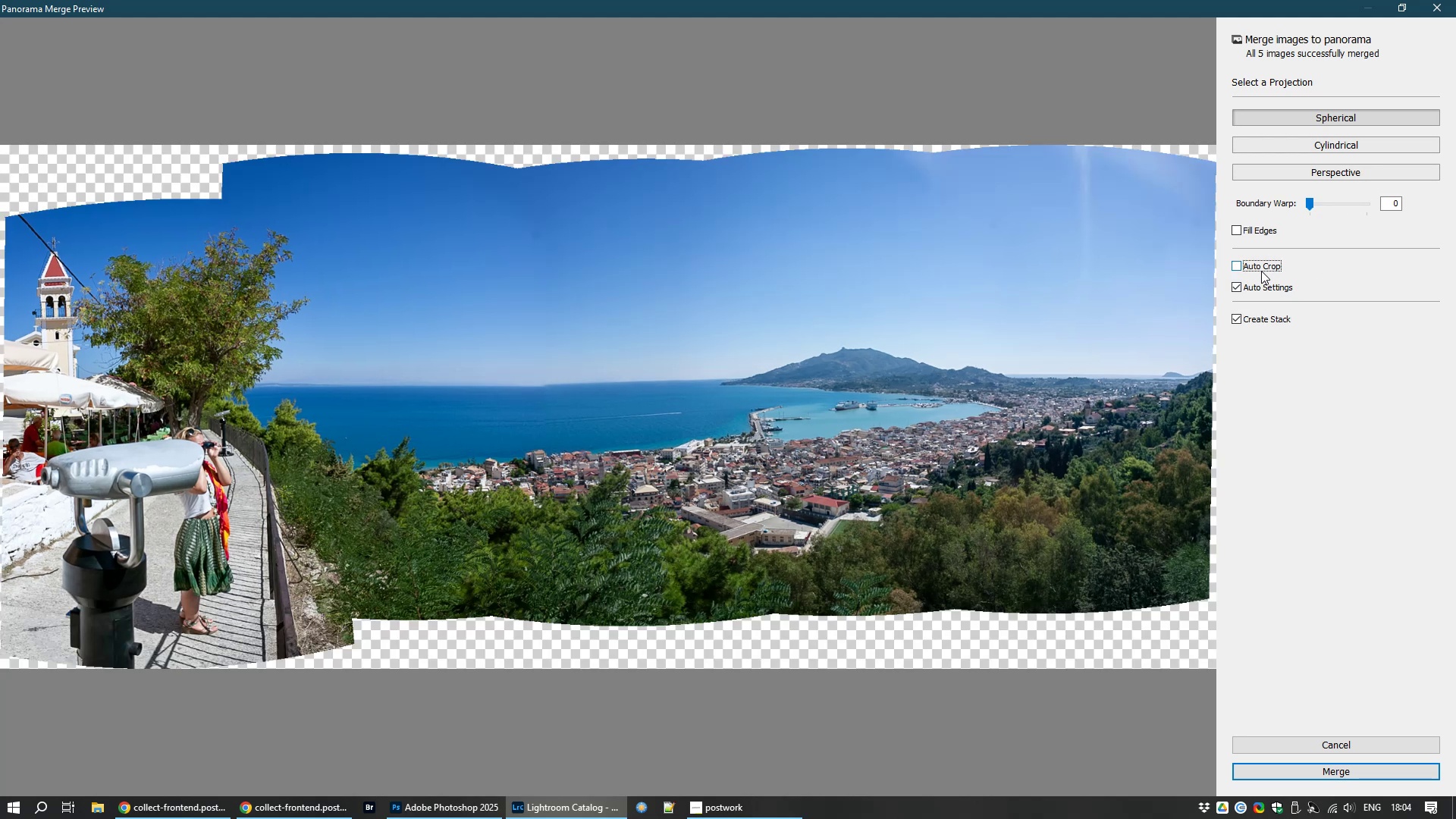 
left_click([1261, 271])
 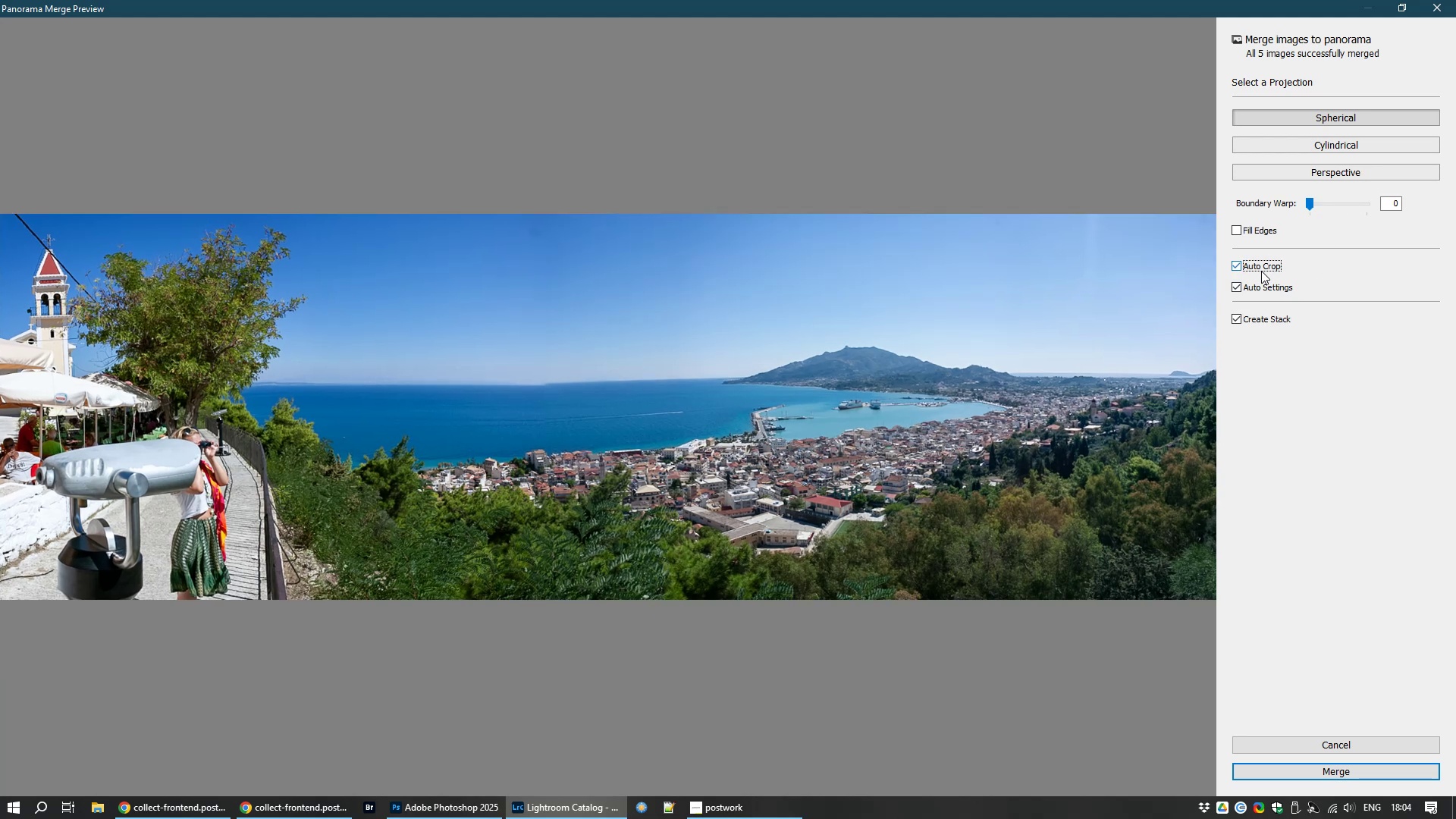 
right_click([1261, 271])
 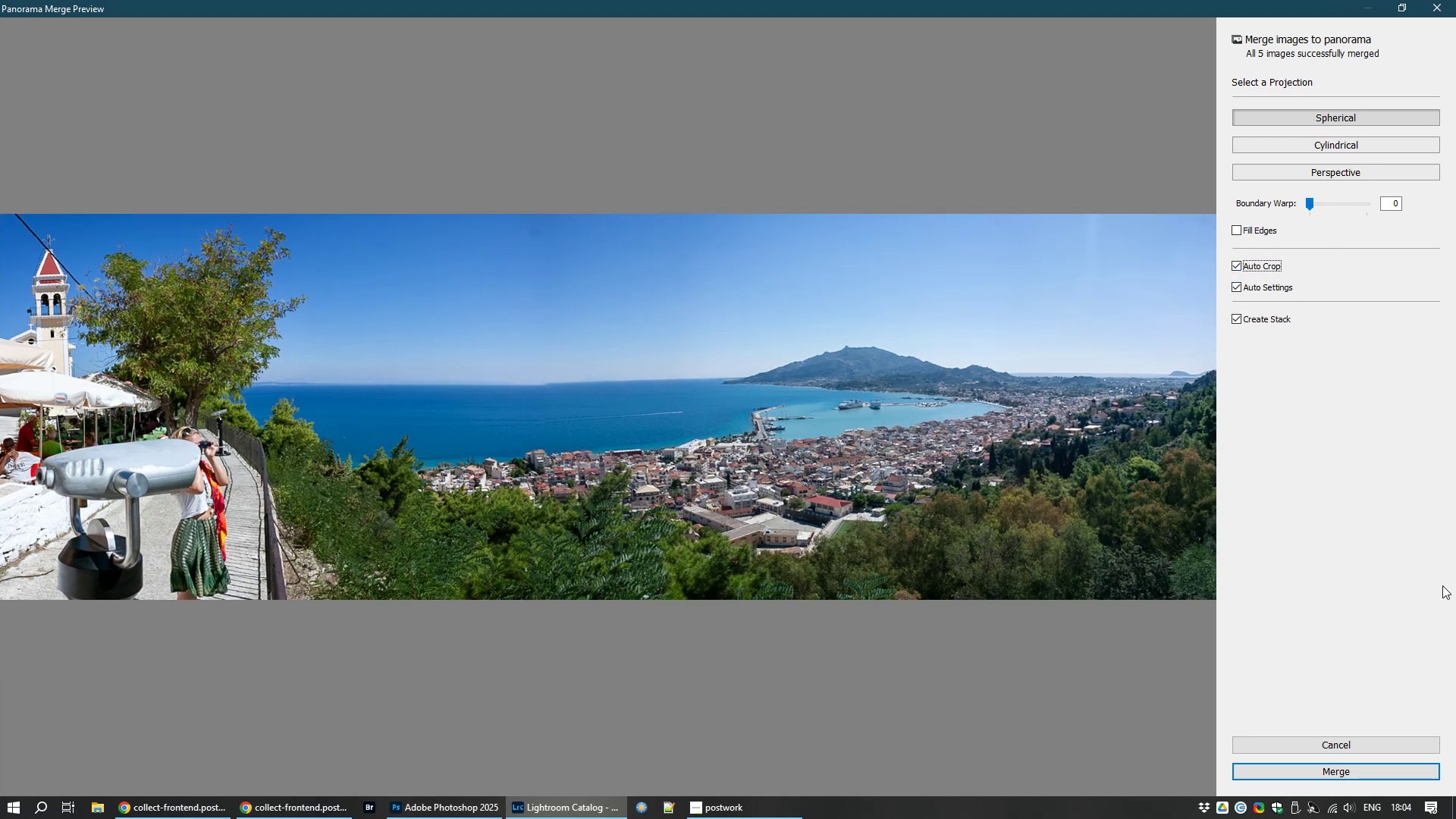 
left_click([1442, 585])
 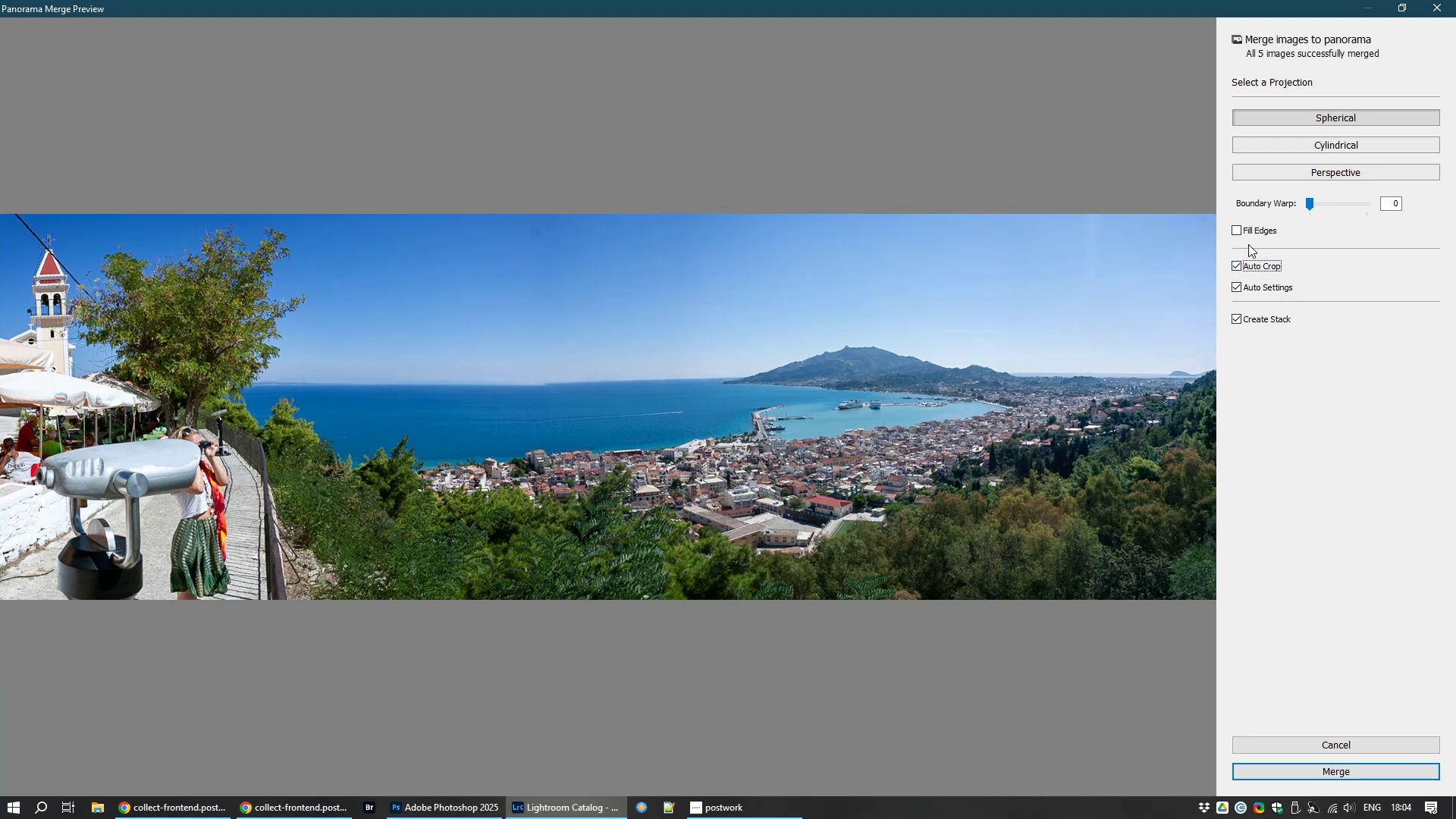 
left_click([1244, 263])
 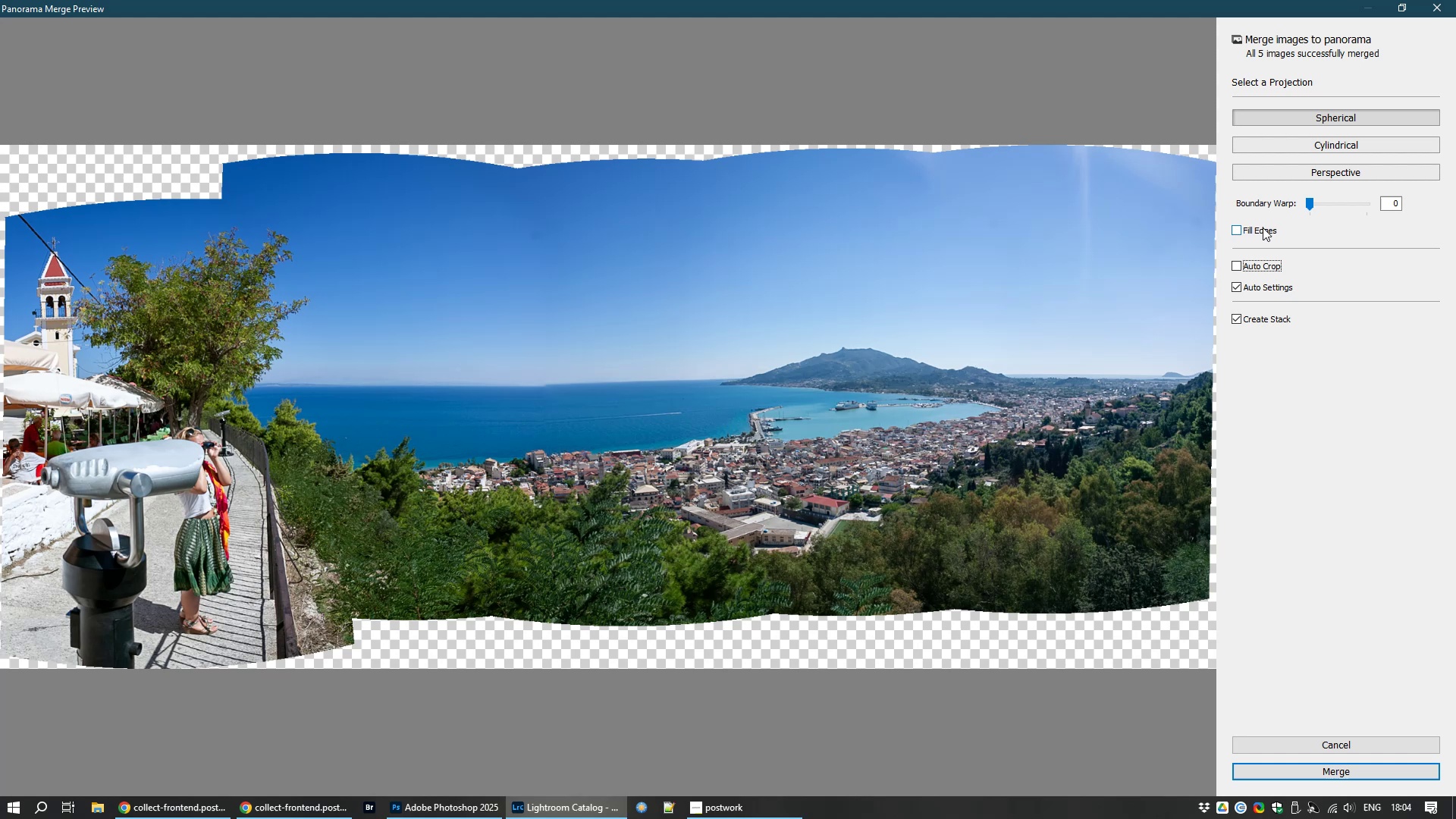 
left_click([1263, 228])
 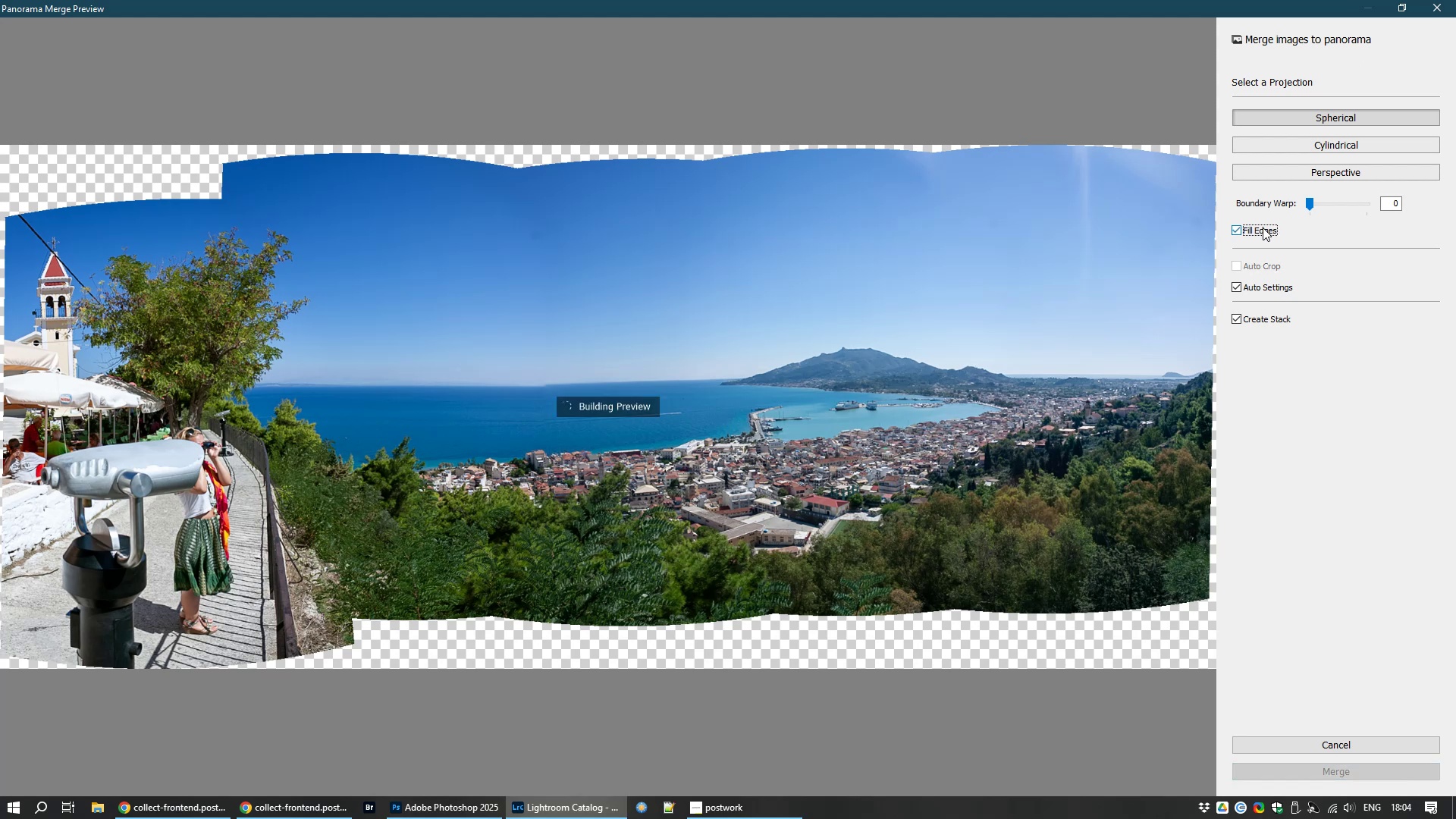 
right_click([1263, 228])
 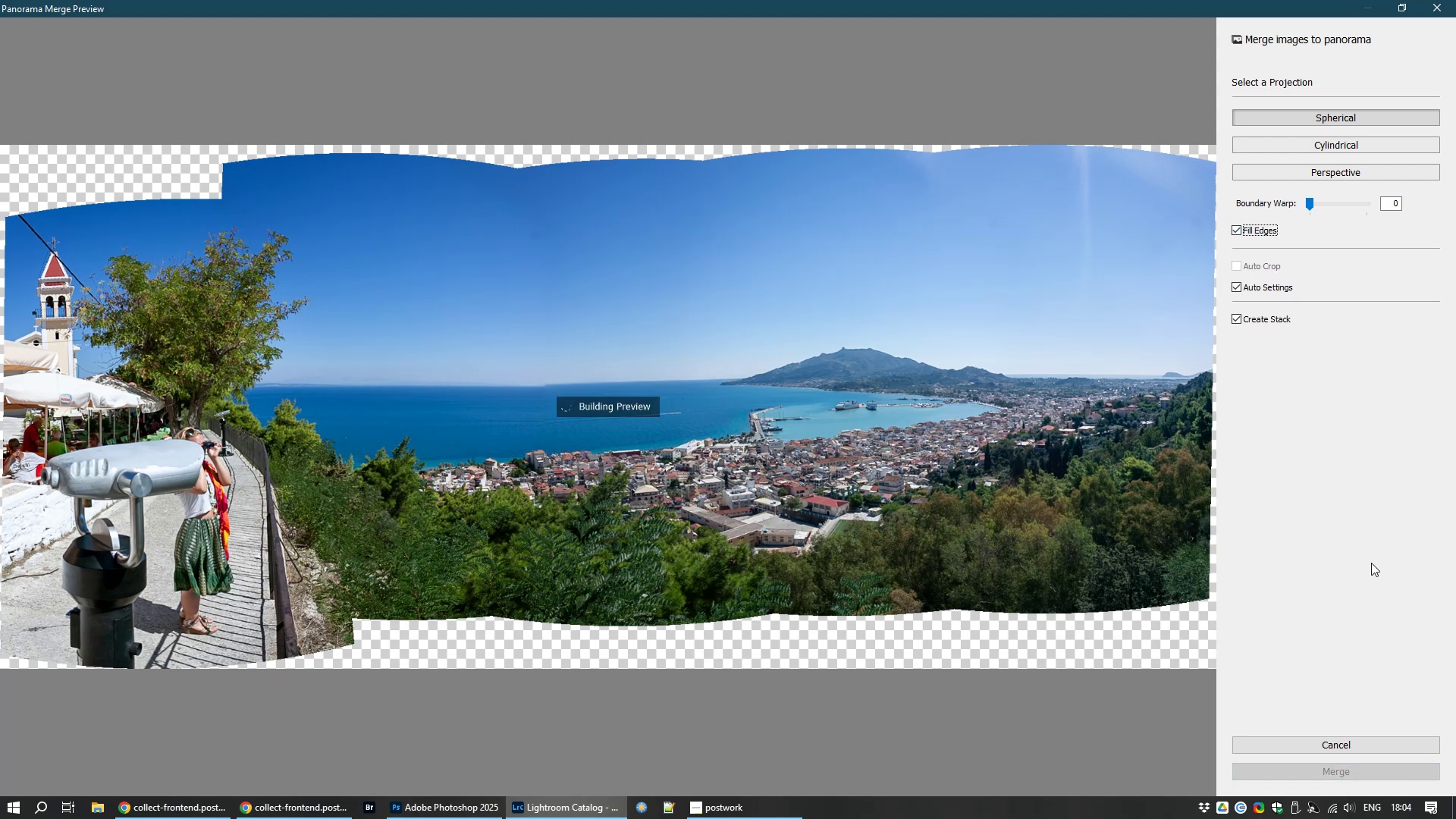 
left_click([1371, 563])
 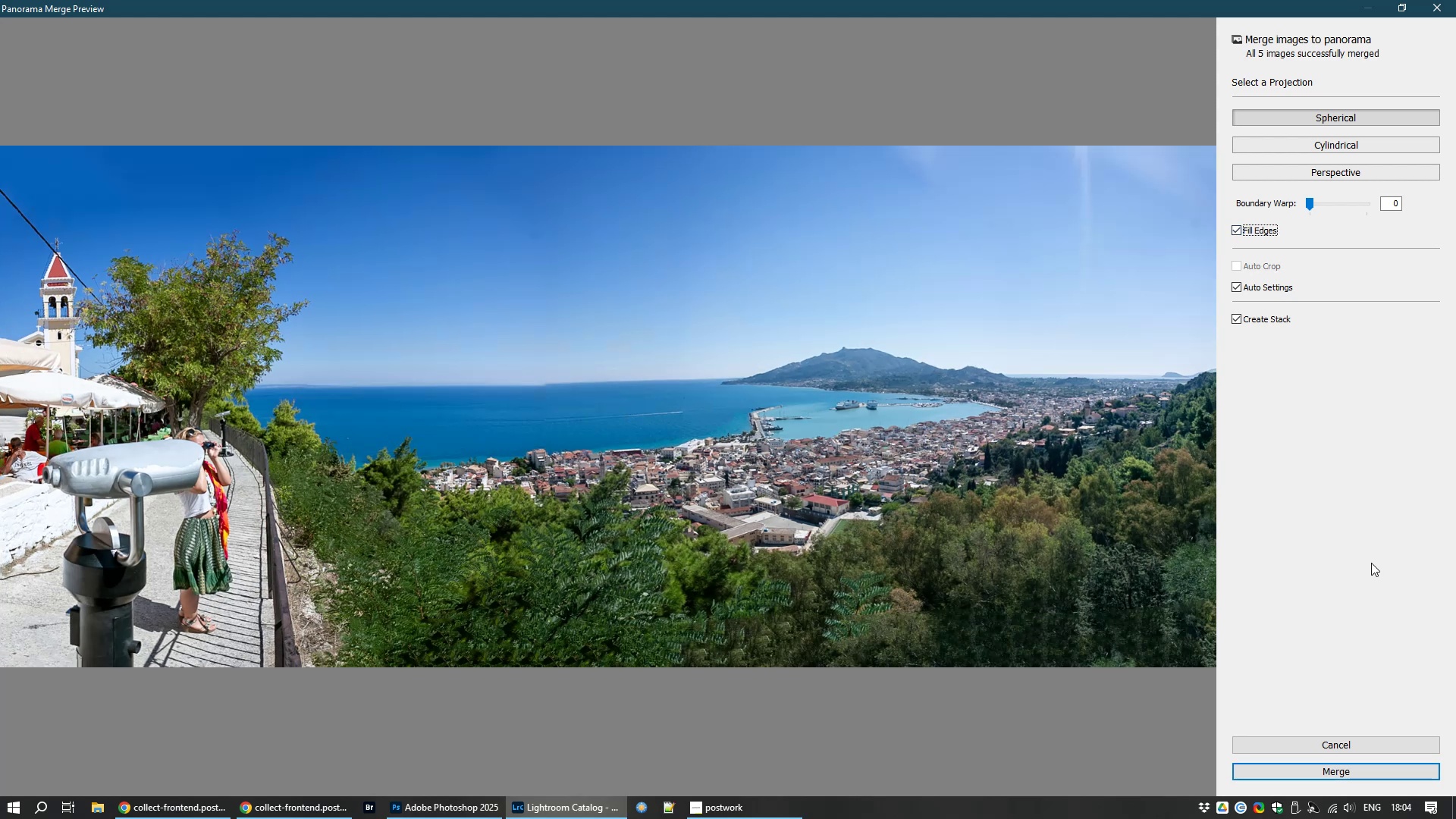 
wait(5.97)
 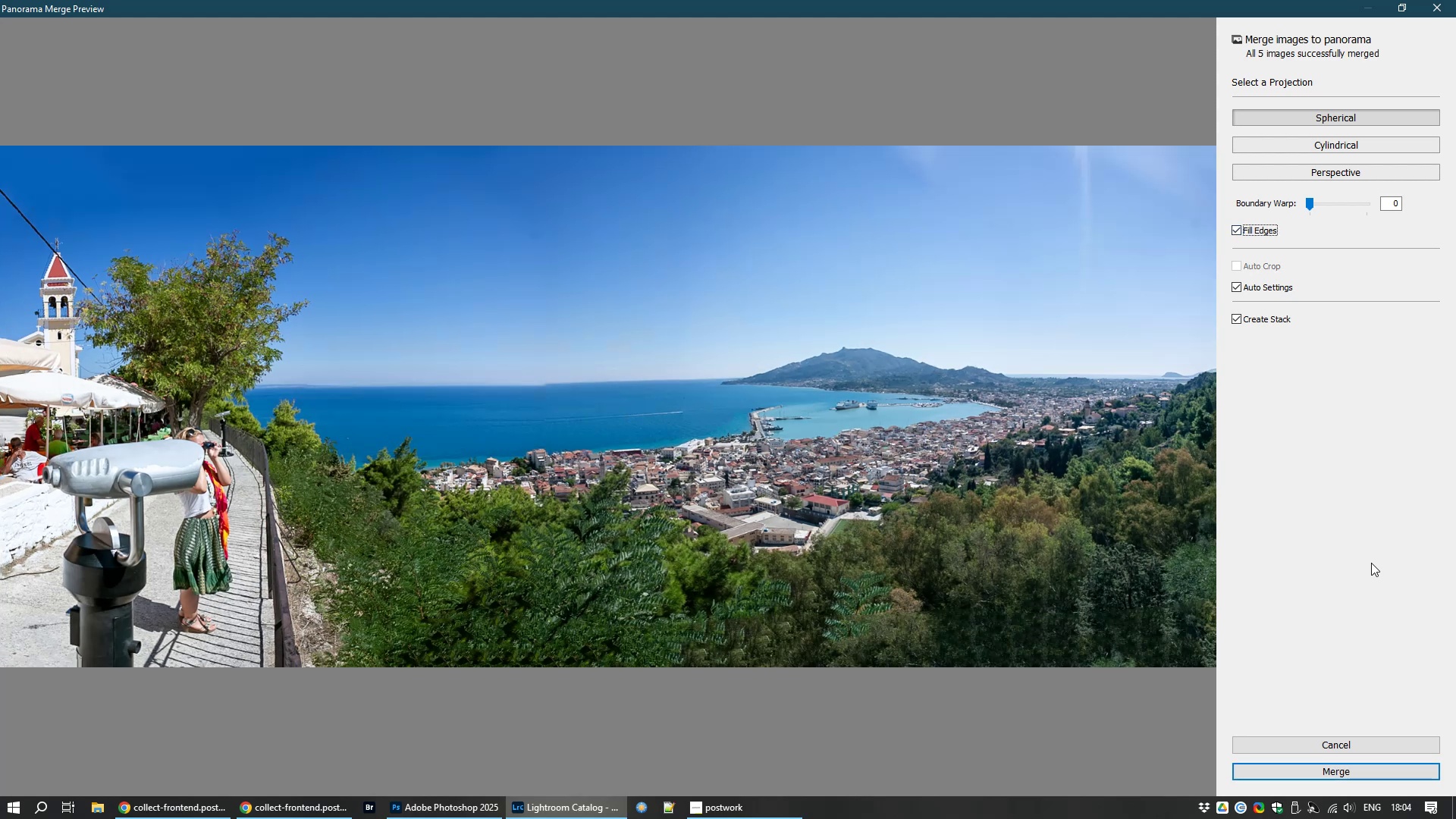 
left_click([1337, 780])
 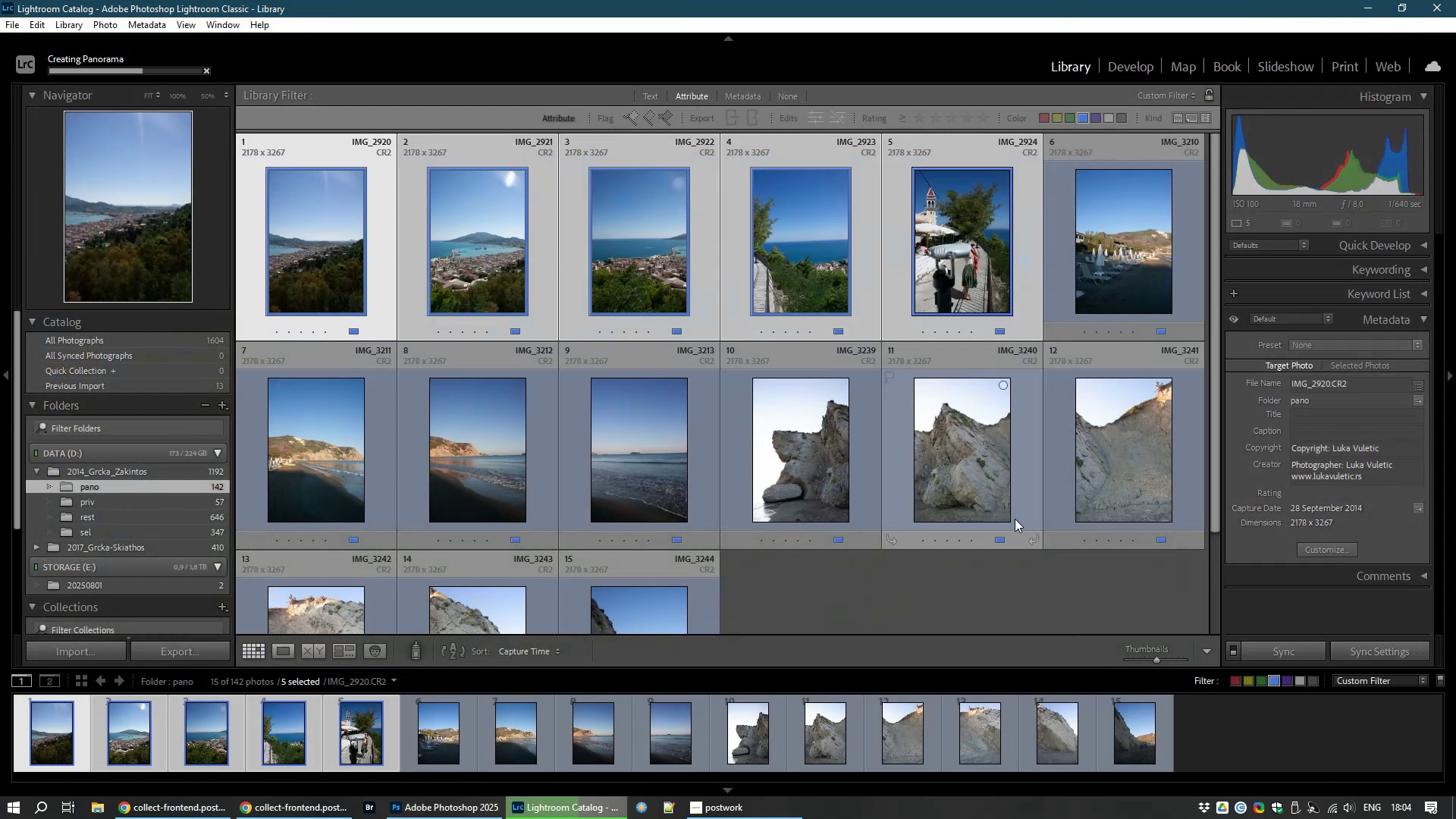 
wait(13.74)
 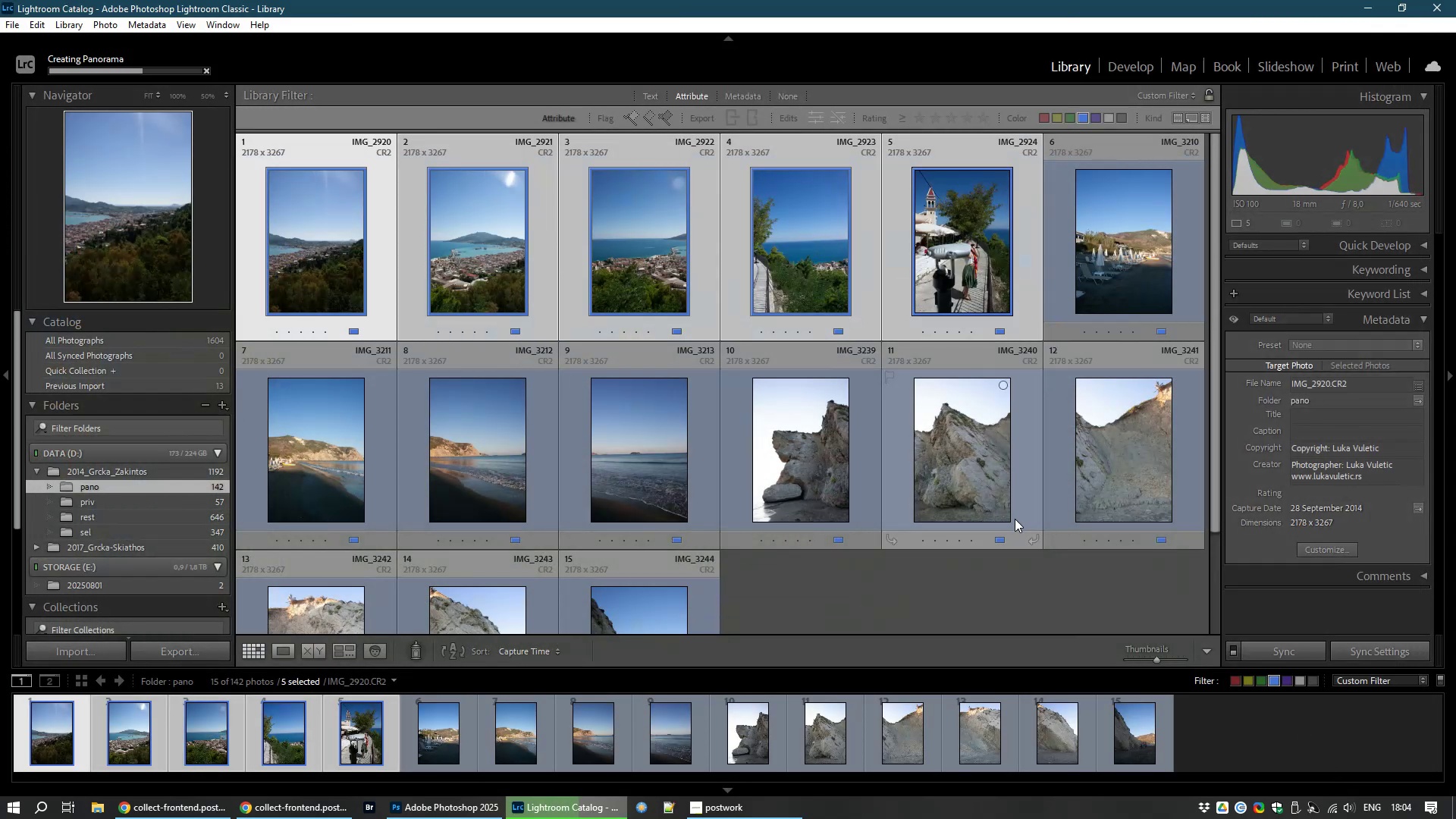 
right_click([1015, 519])
 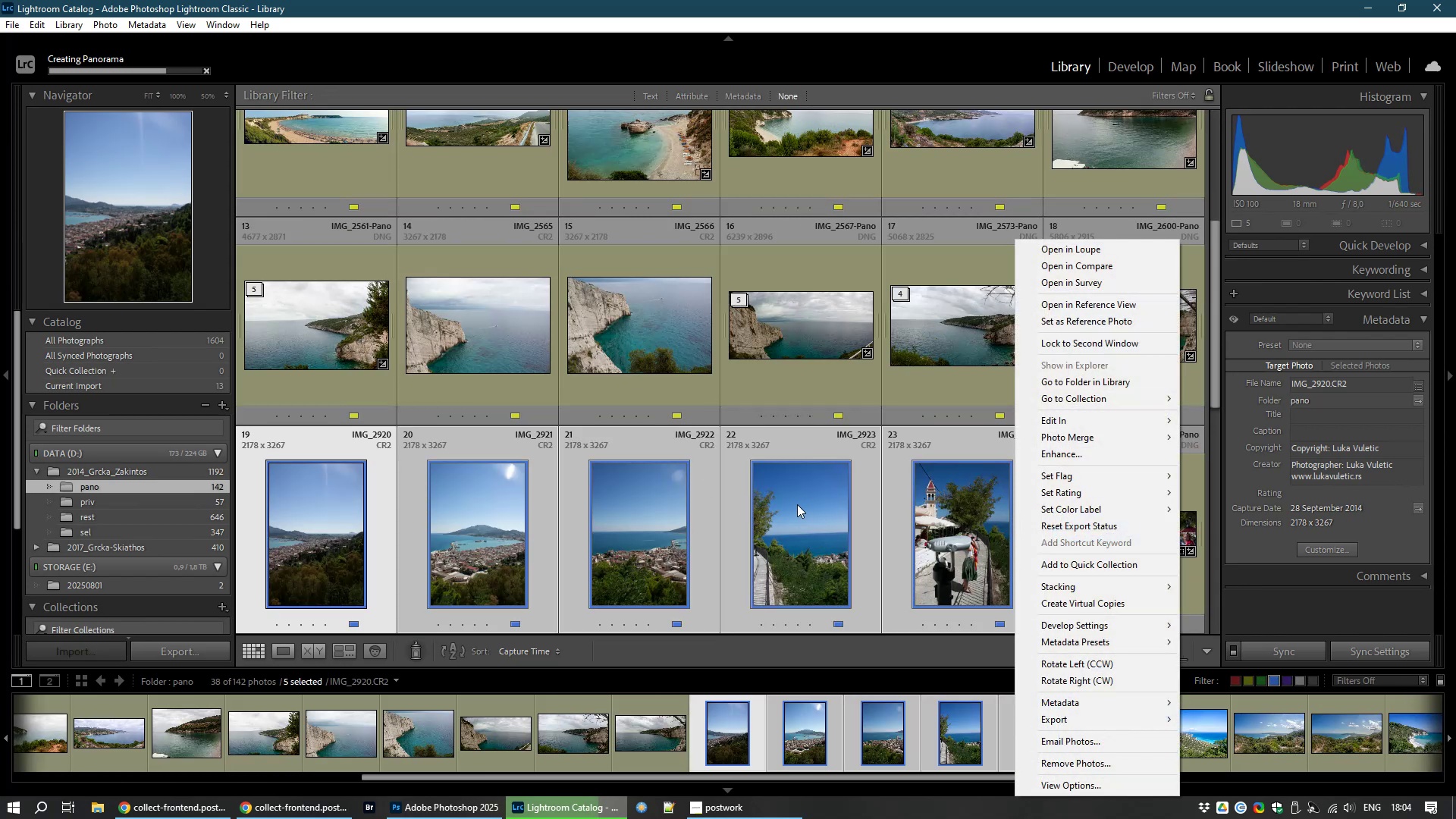 
left_click([783, 504])
 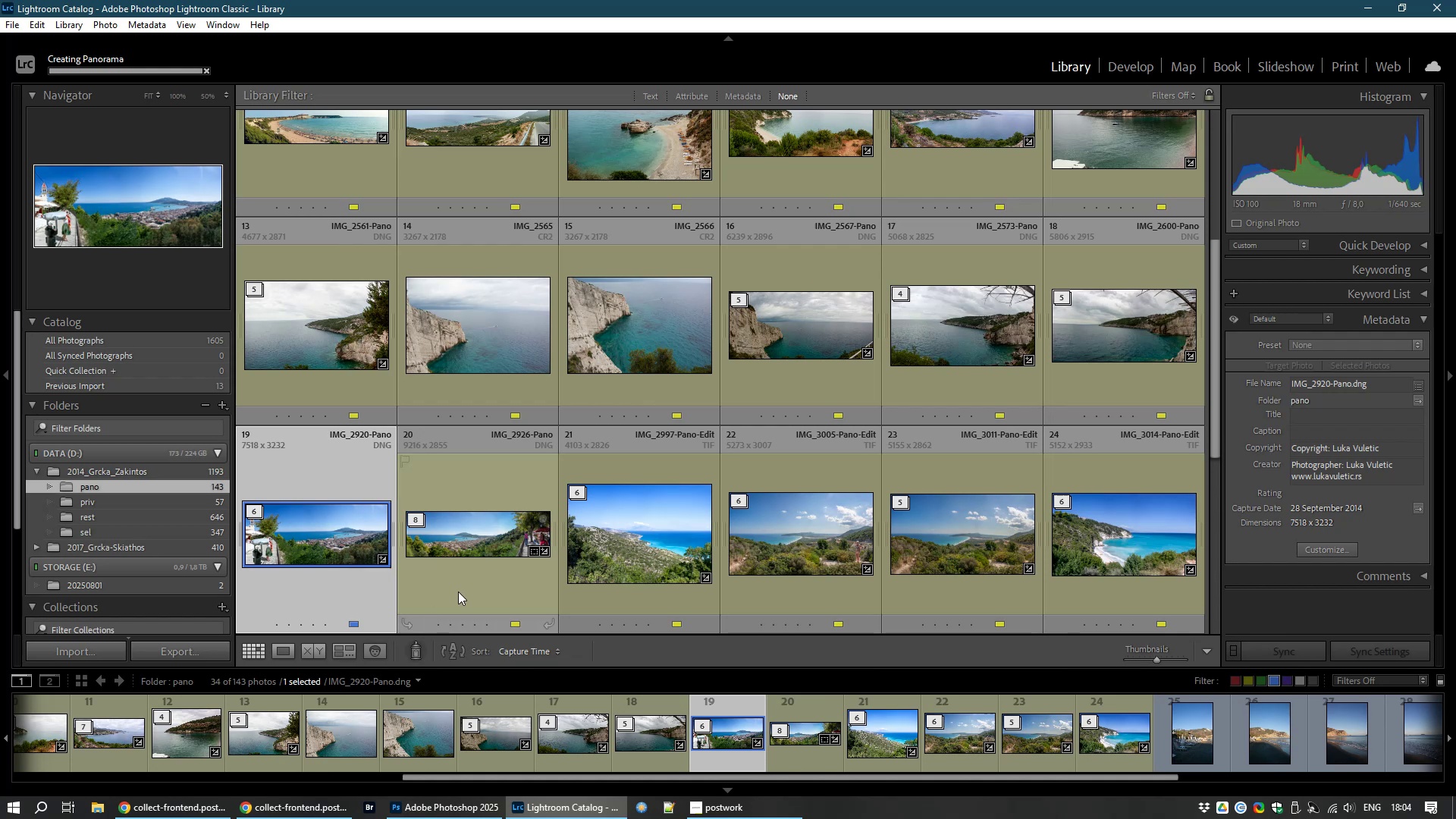 
wait(6.78)
 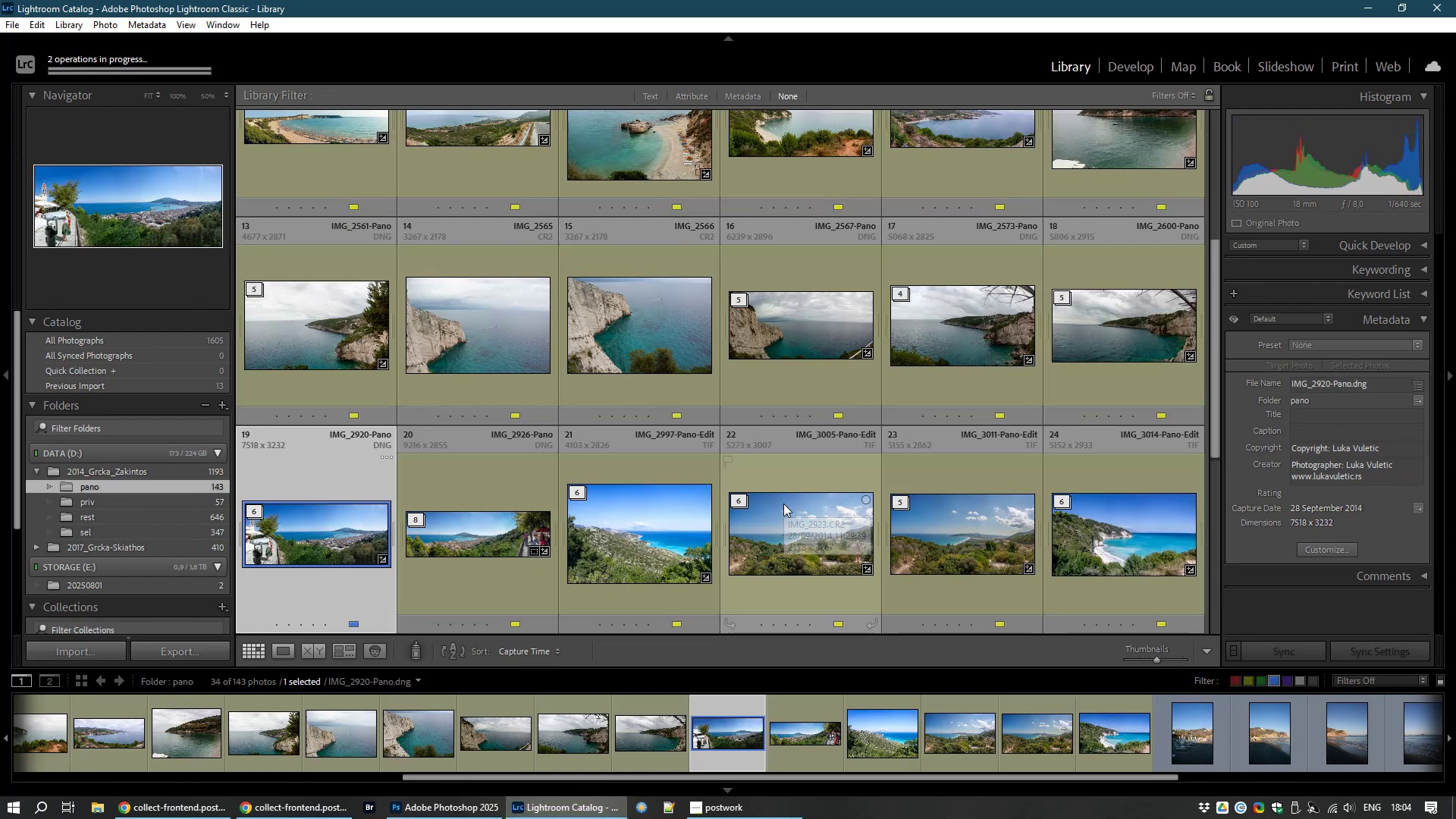 
type(67)
 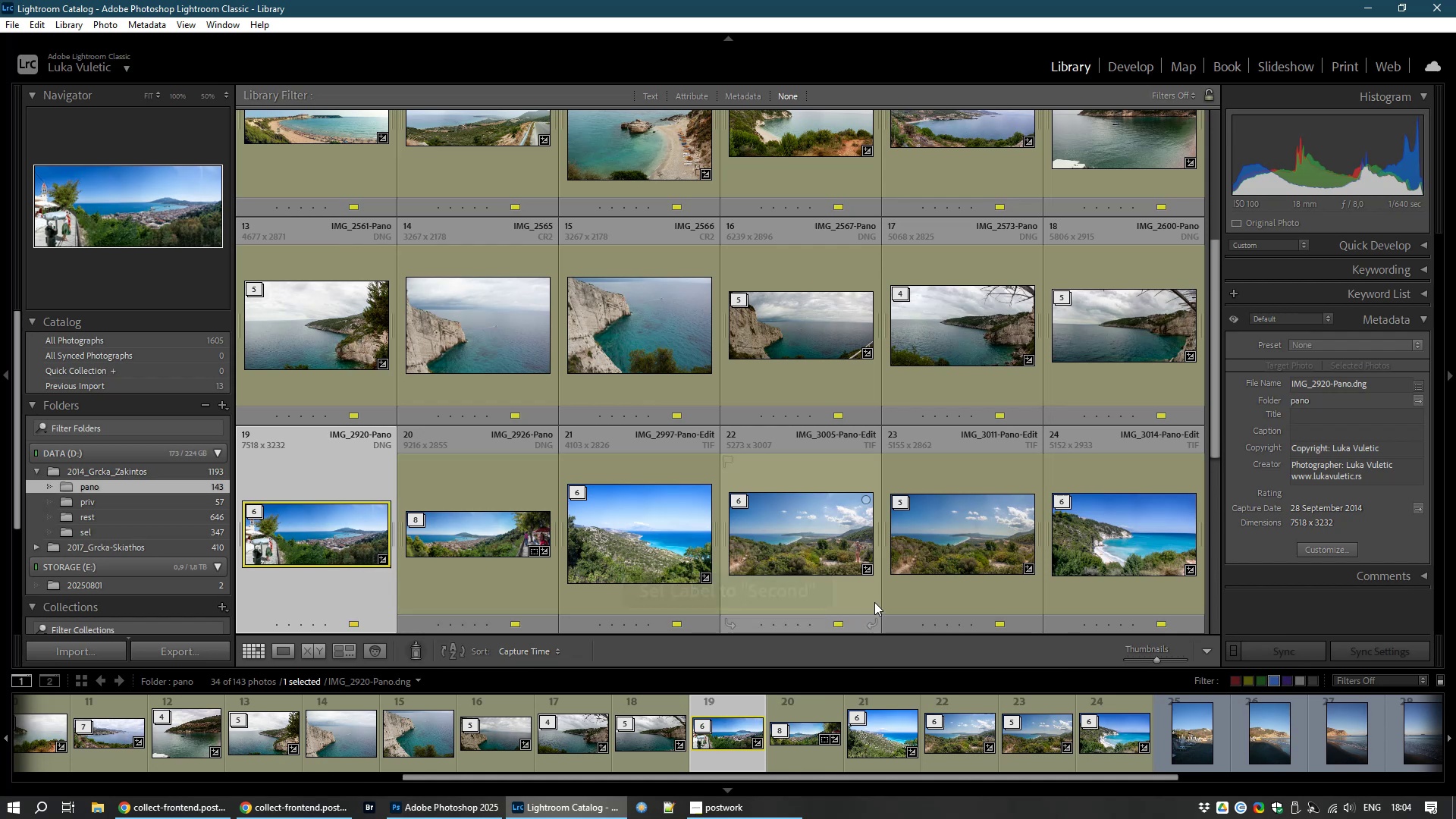 
scroll: coordinate [814, 563], scroll_direction: down, amount: 7.0
 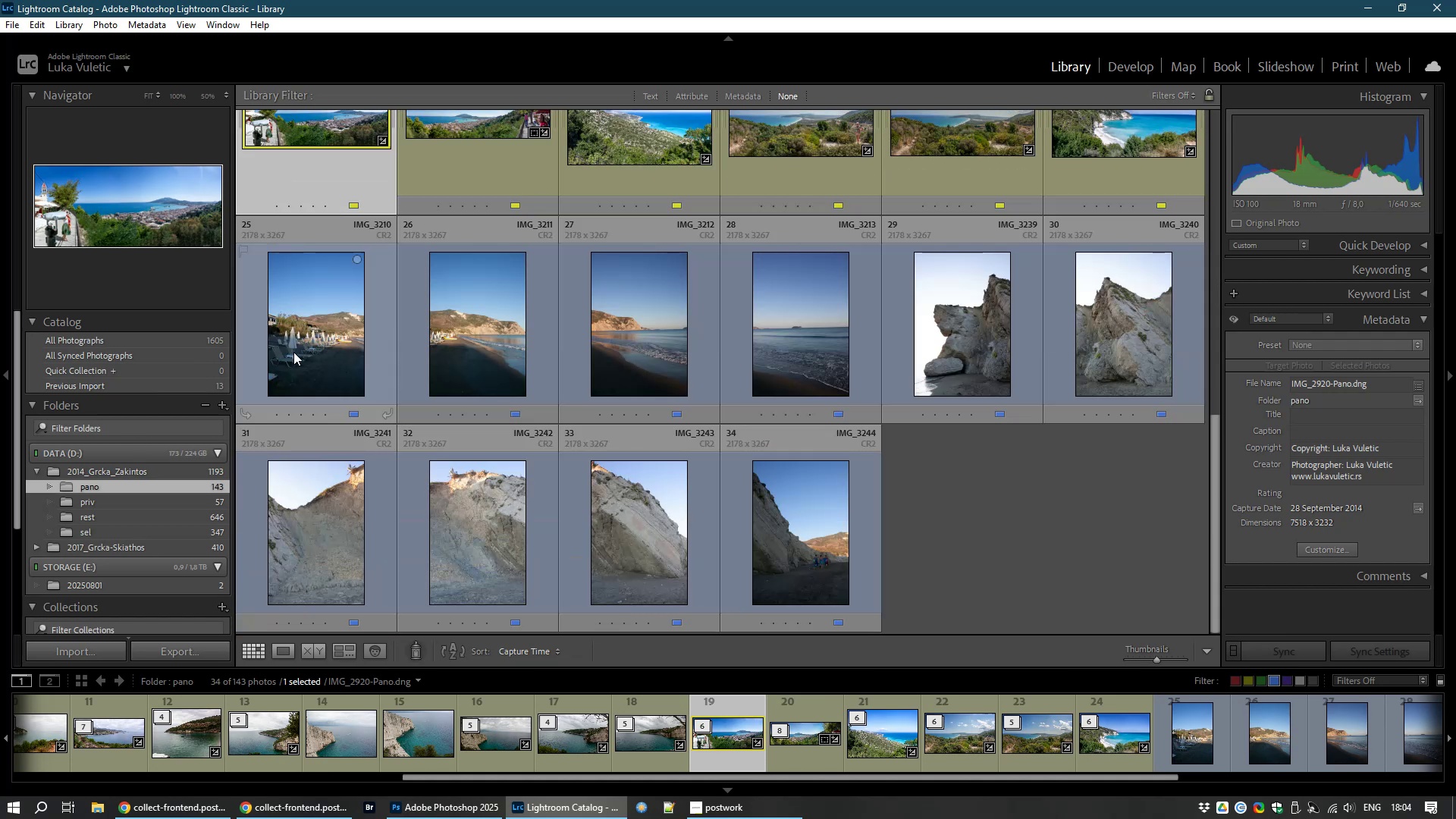 
left_click([293, 352])
 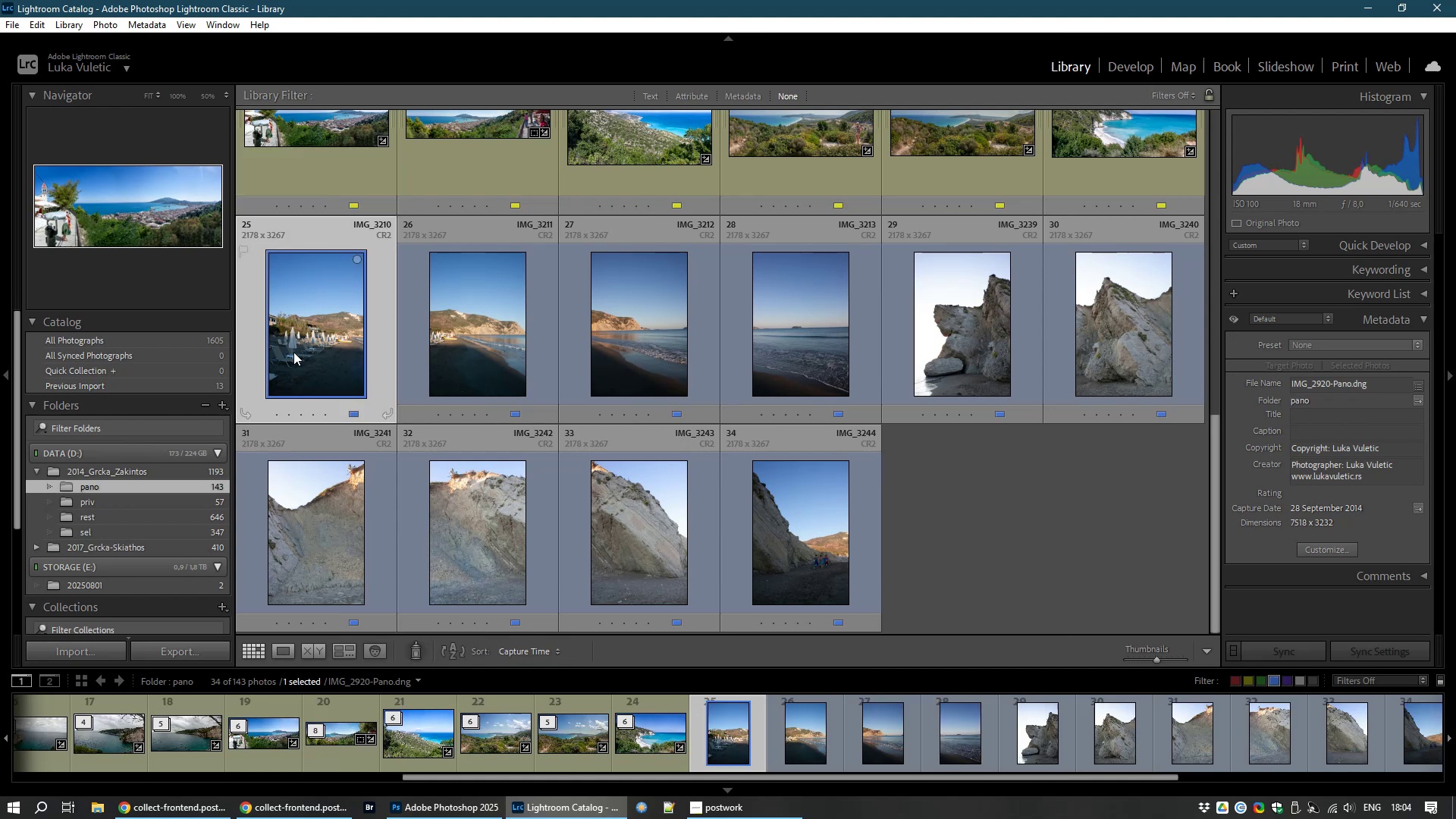 
hold_key(key=ShiftLeft, duration=1.01)
left_click([789, 342])
 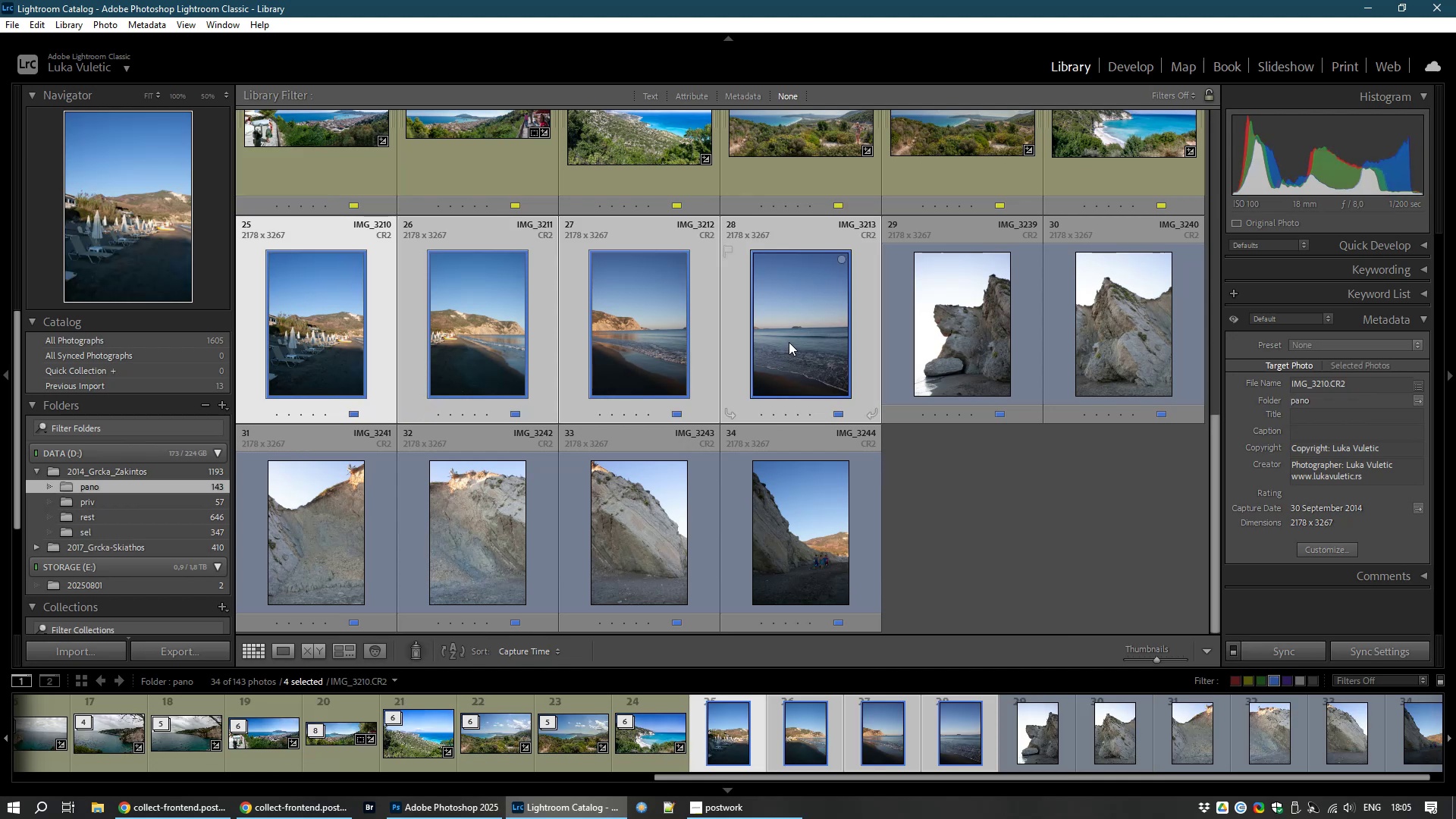 
key(Control+M)
 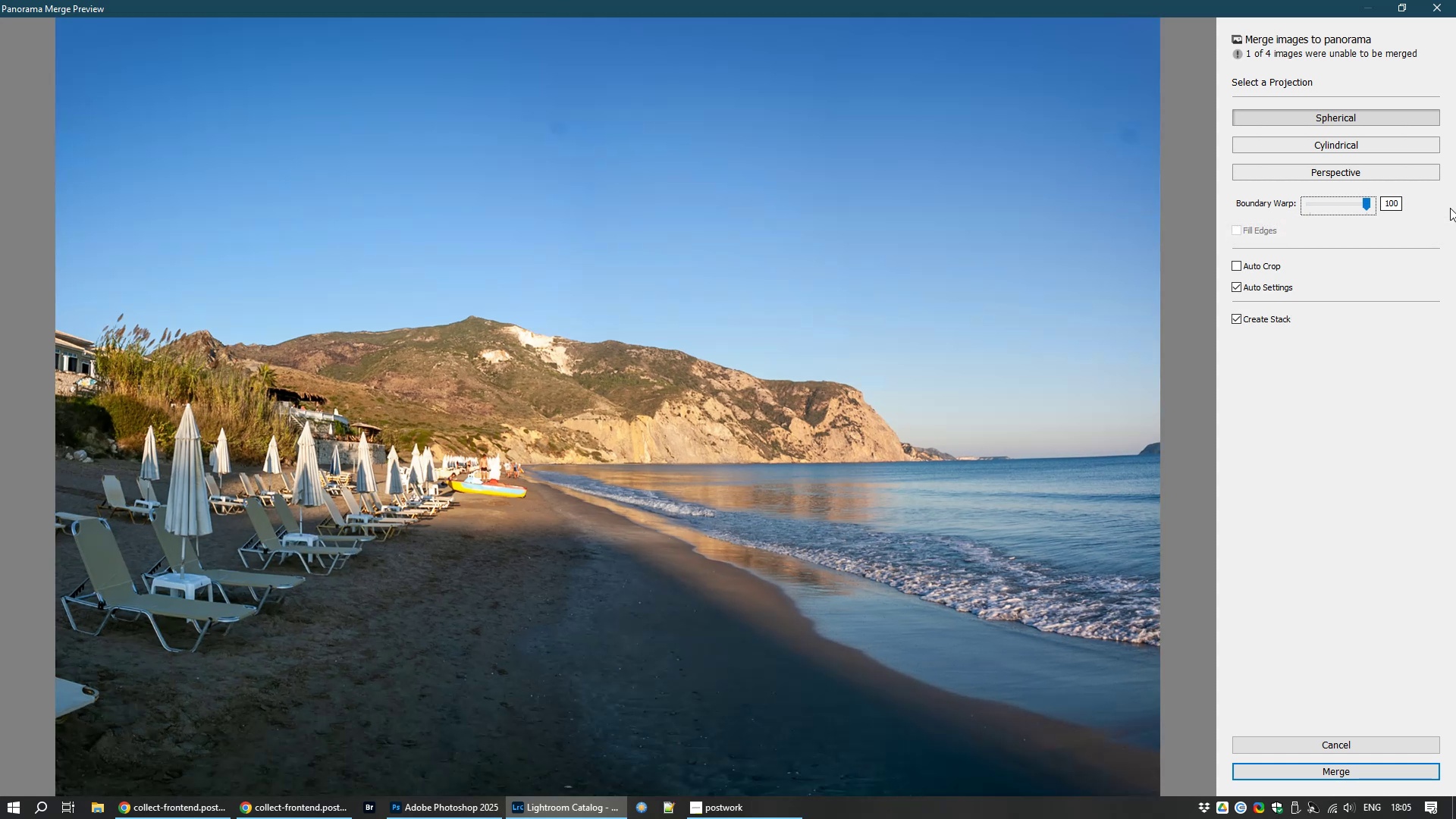 
wait(15.21)
 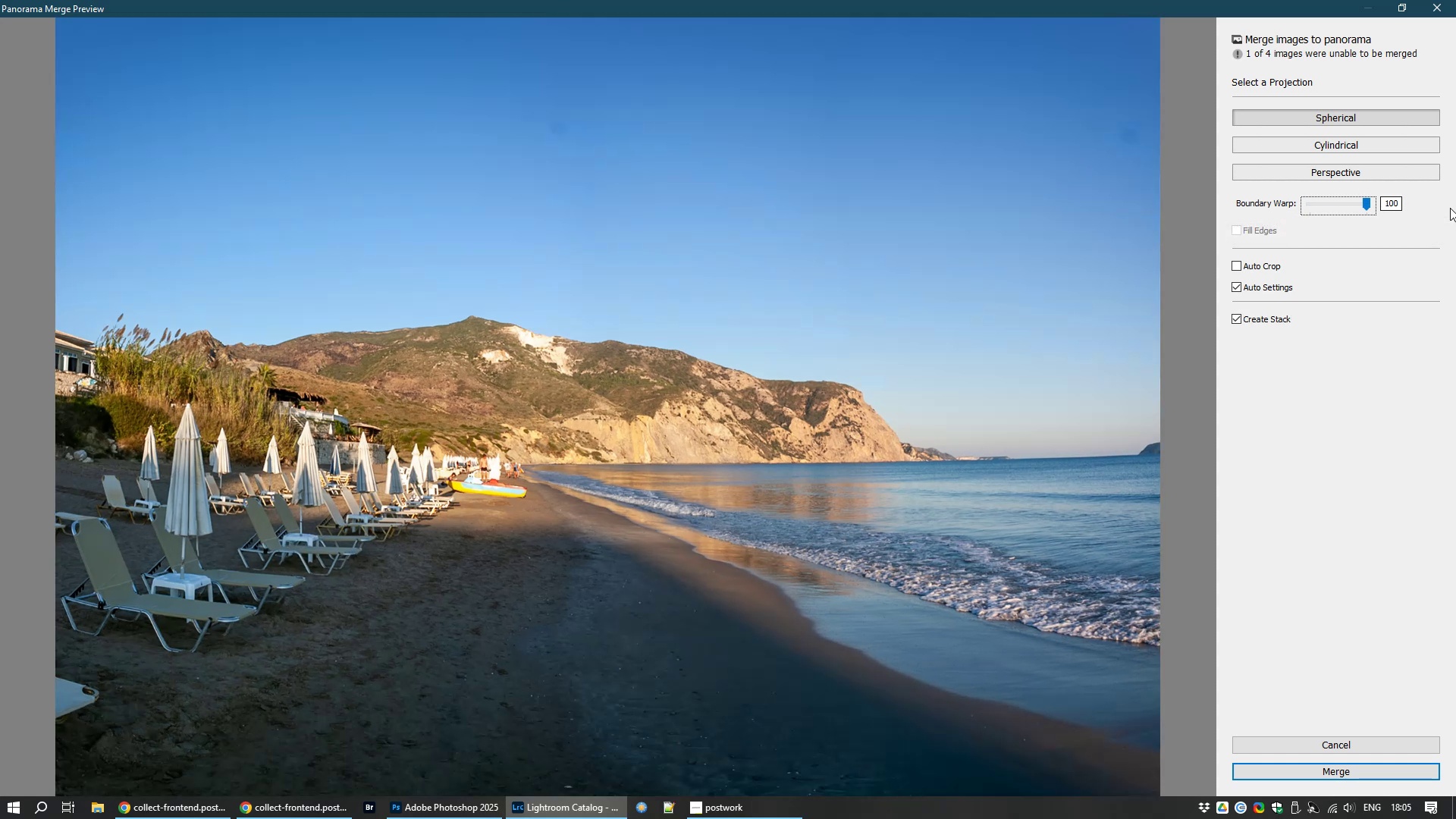 
left_click([1339, 775])
 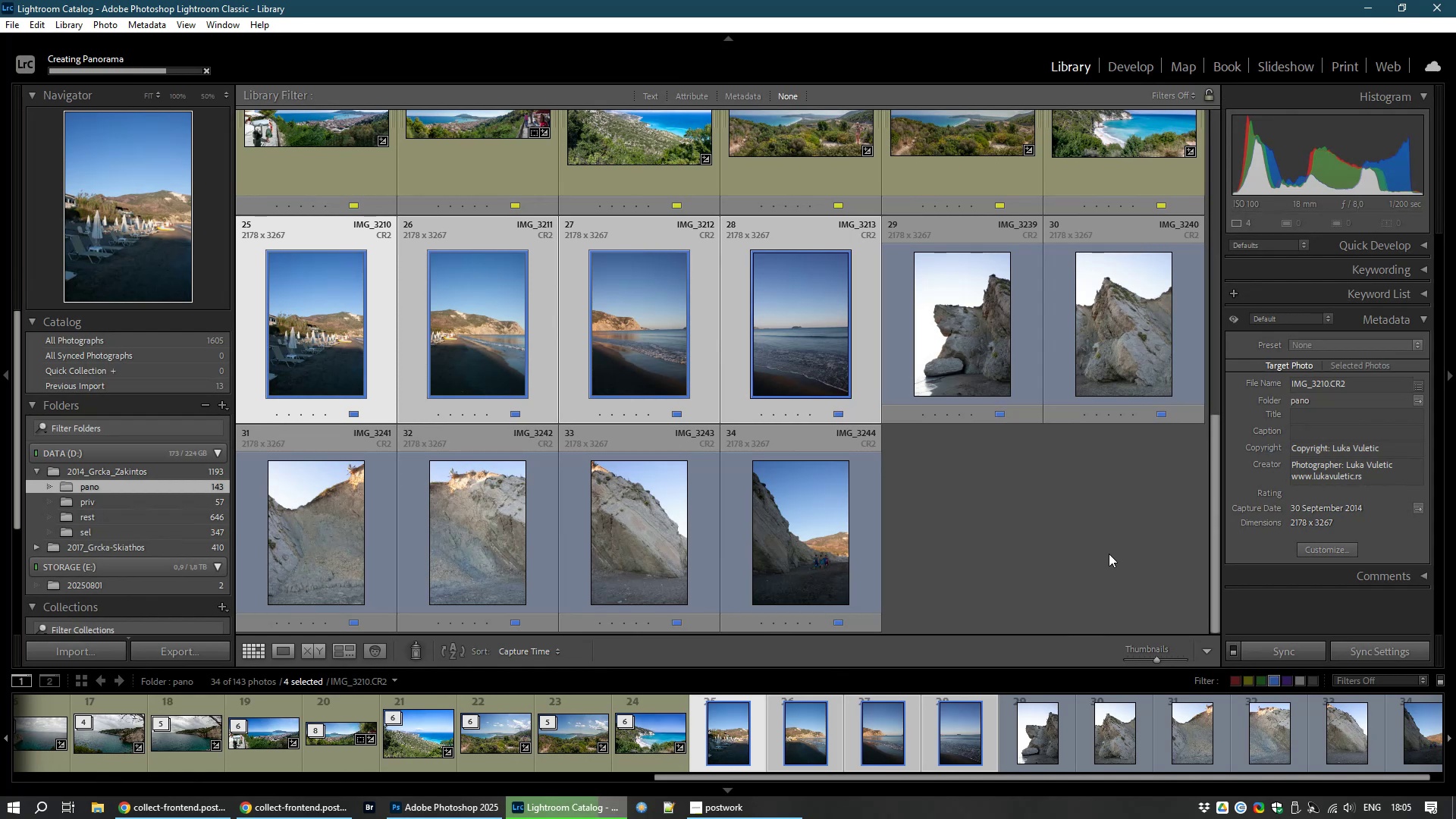 
wait(11.56)
 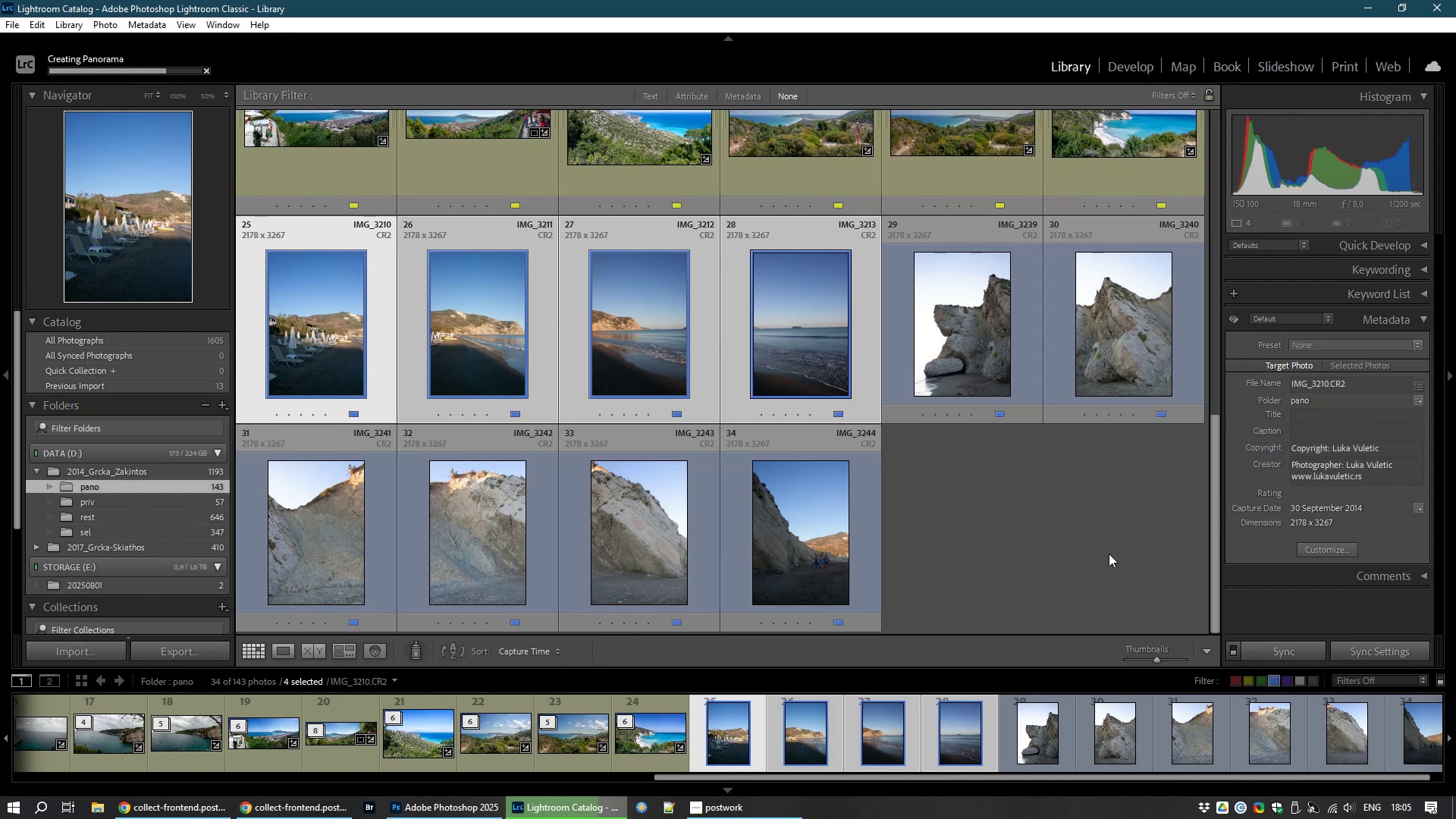 
key(7)
 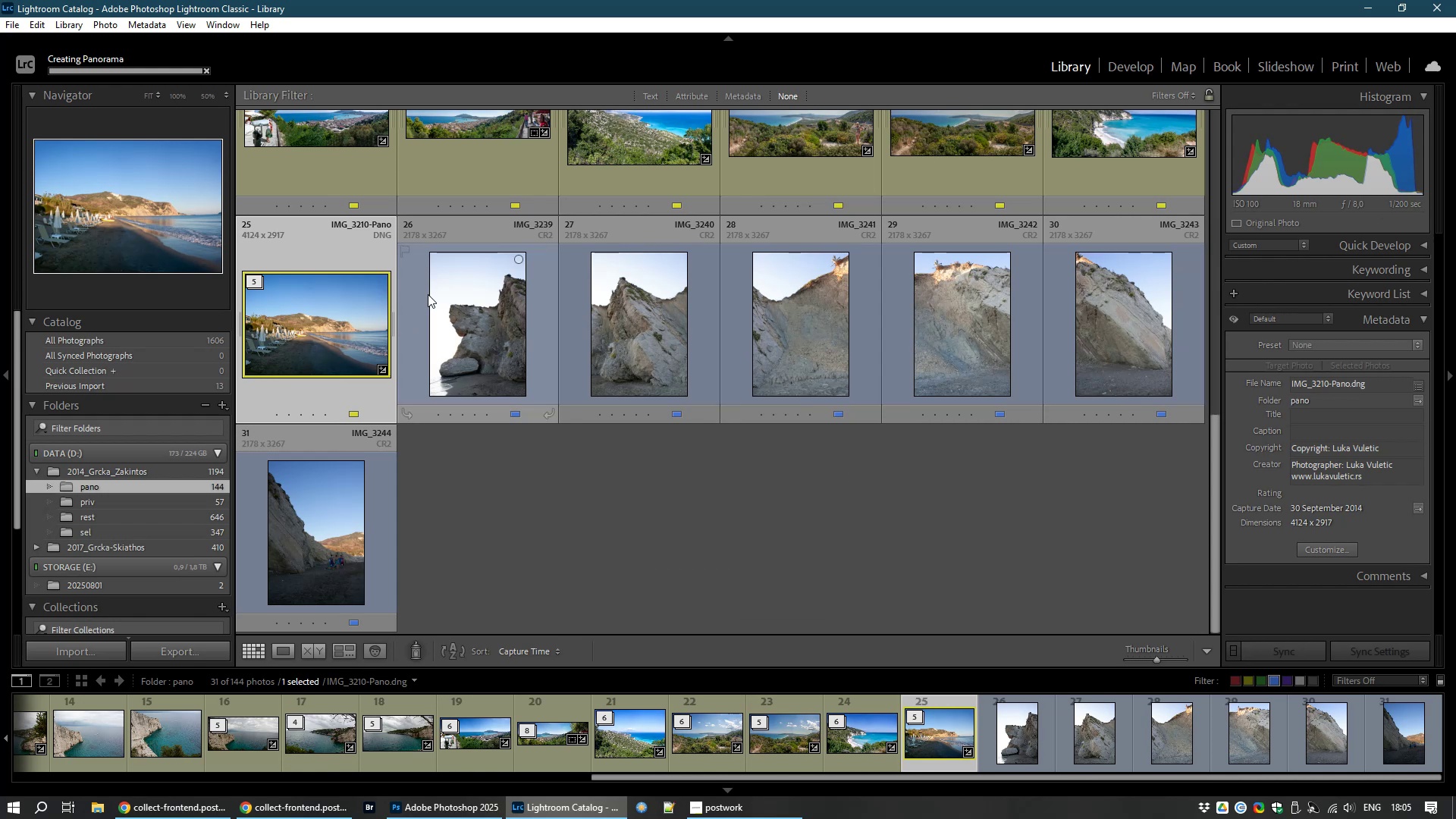 
left_click([507, 337])
 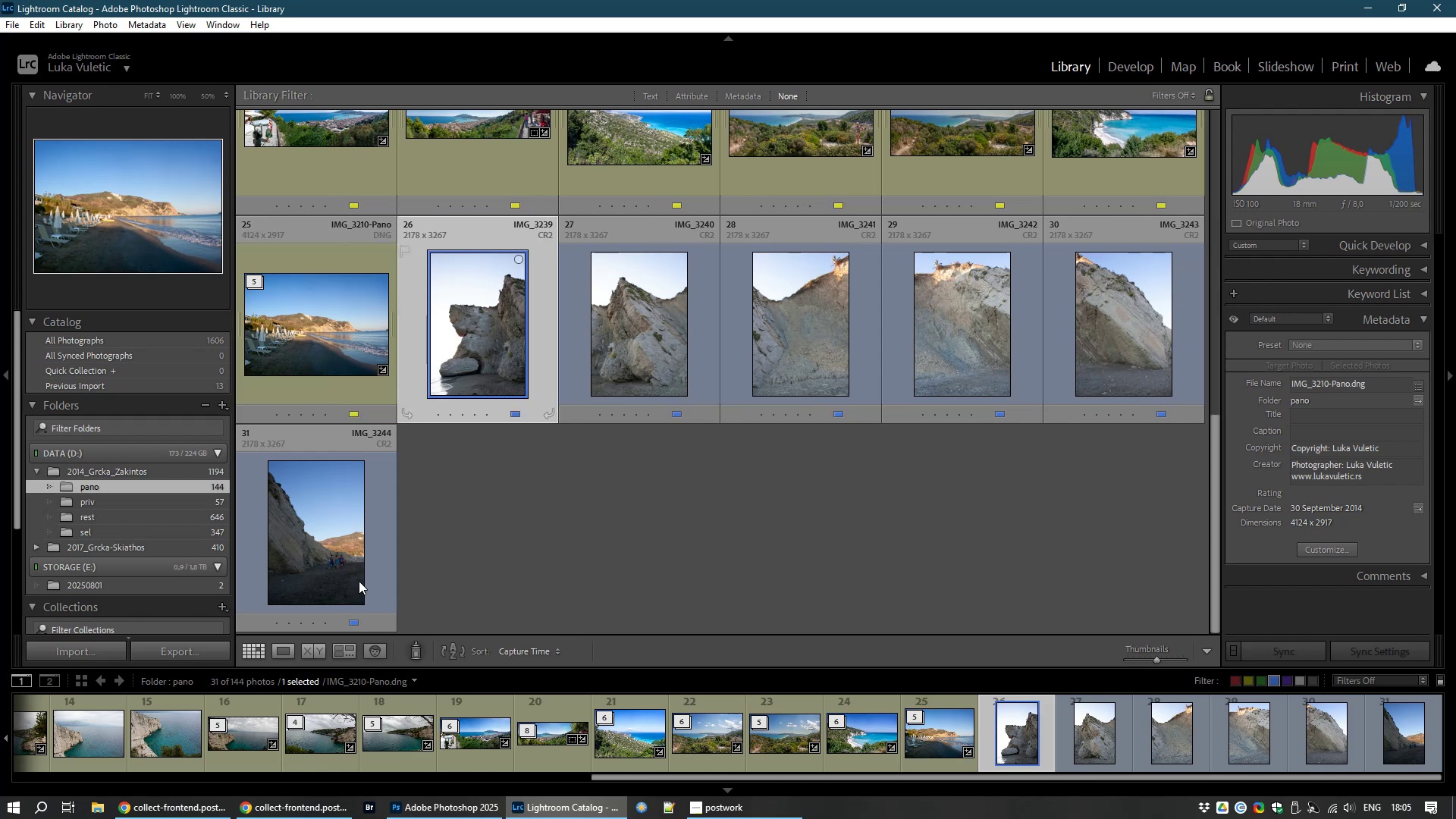 
hold_key(key=ShiftLeft, duration=1.02)
left_click([342, 547])
 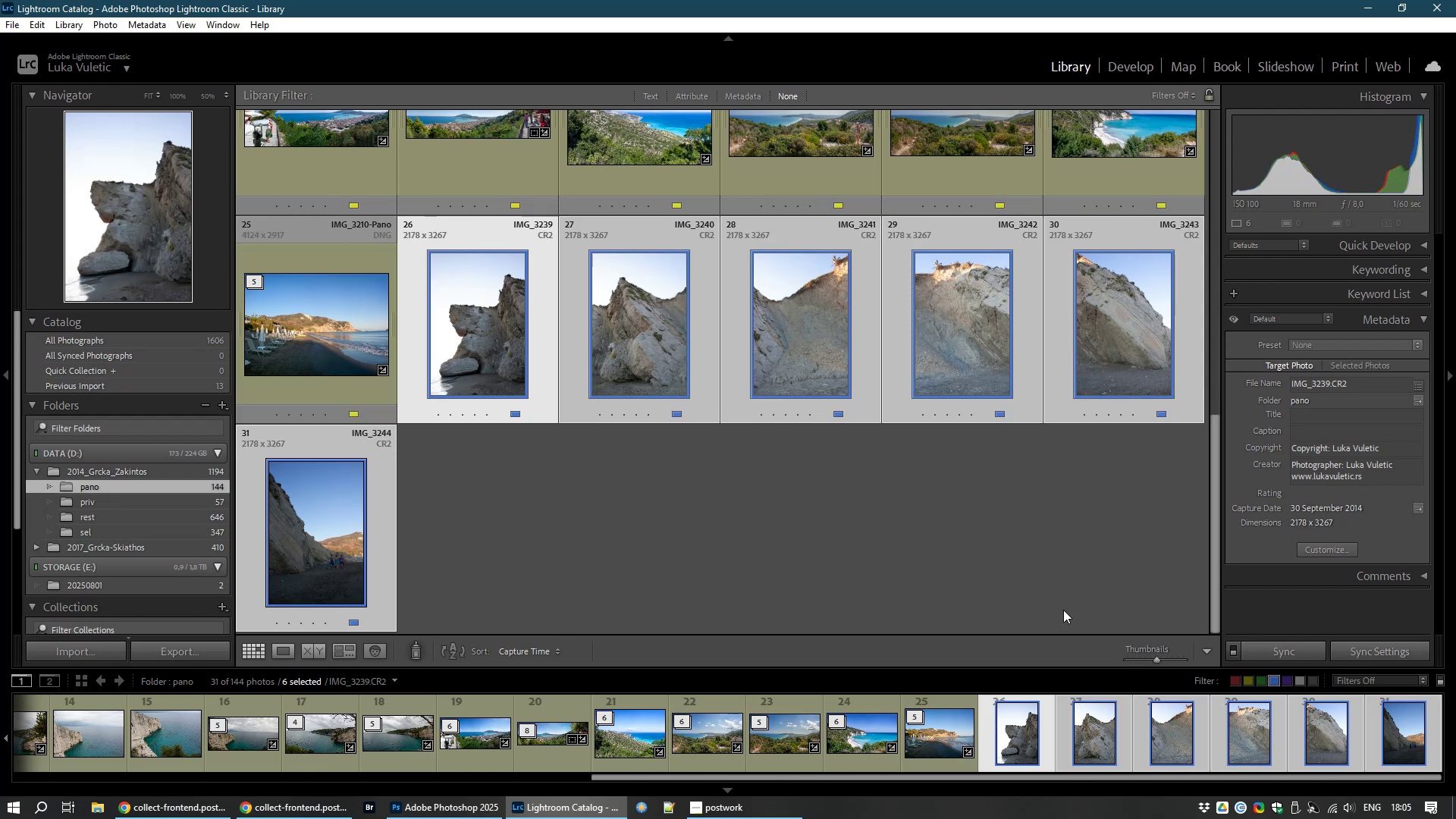 
key(Control+M)
 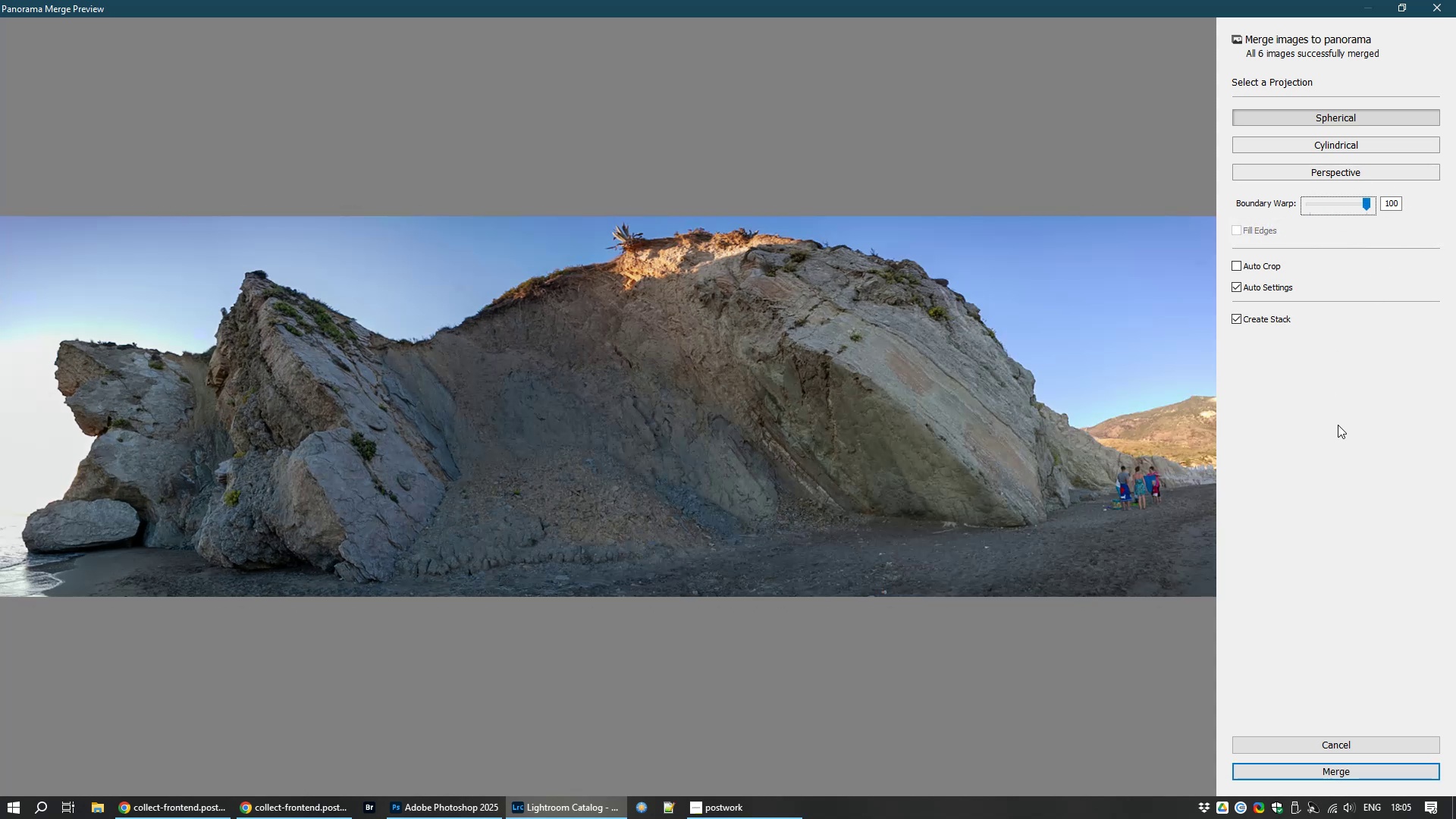 
wait(16.21)
 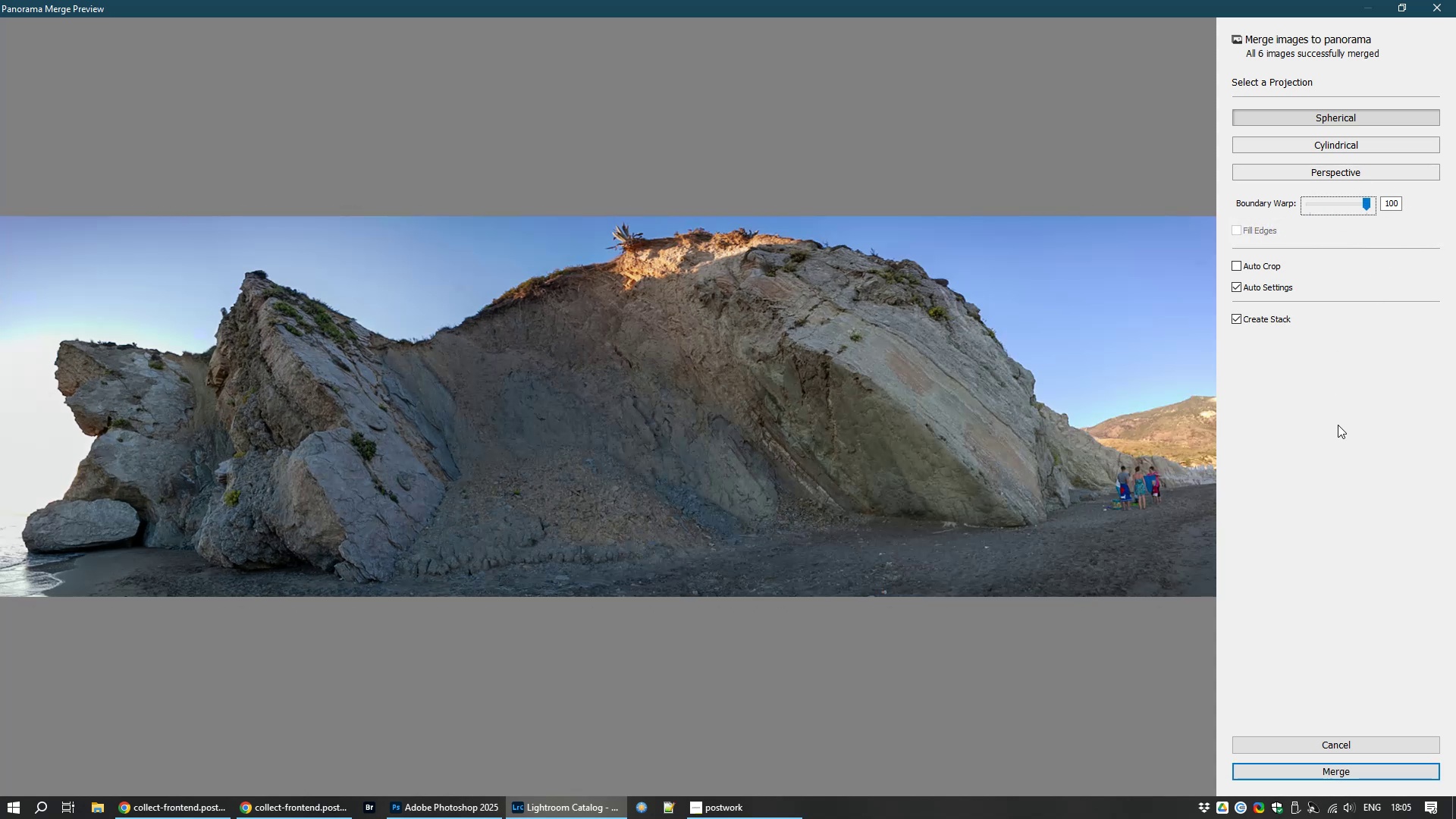 
left_click([1342, 767])
 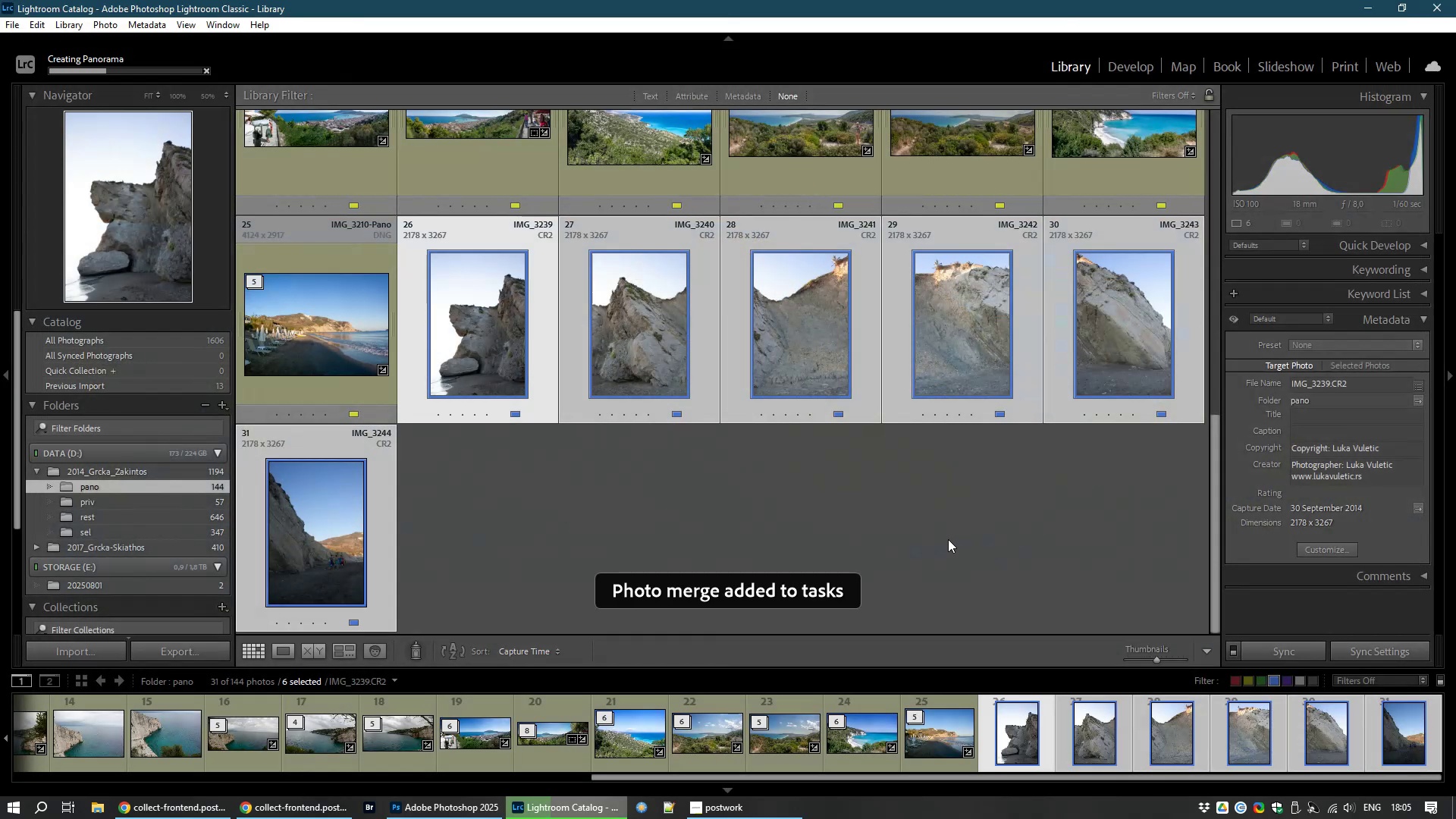 
right_click([948, 539])
 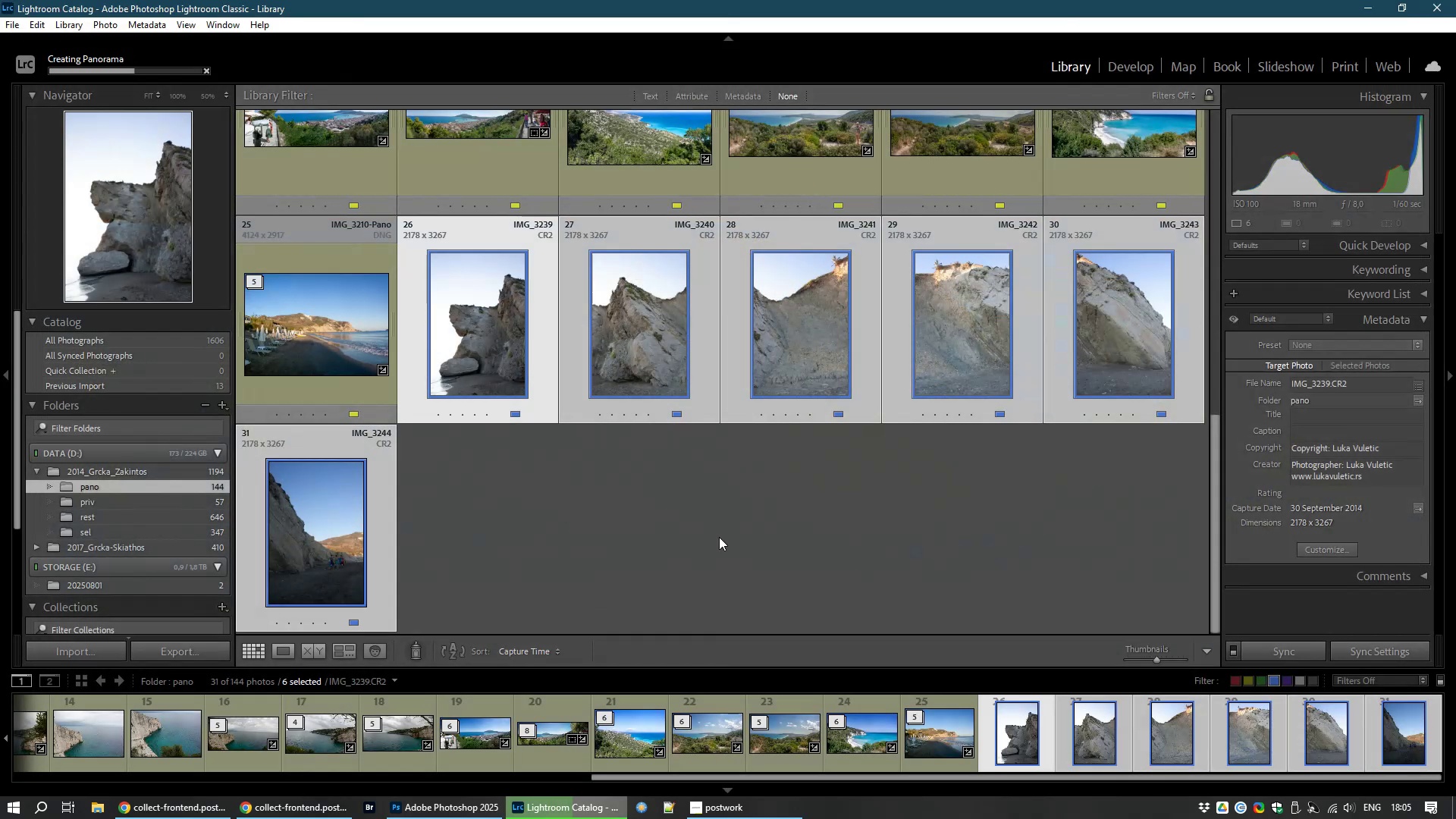 
left_click([731, 542])
 